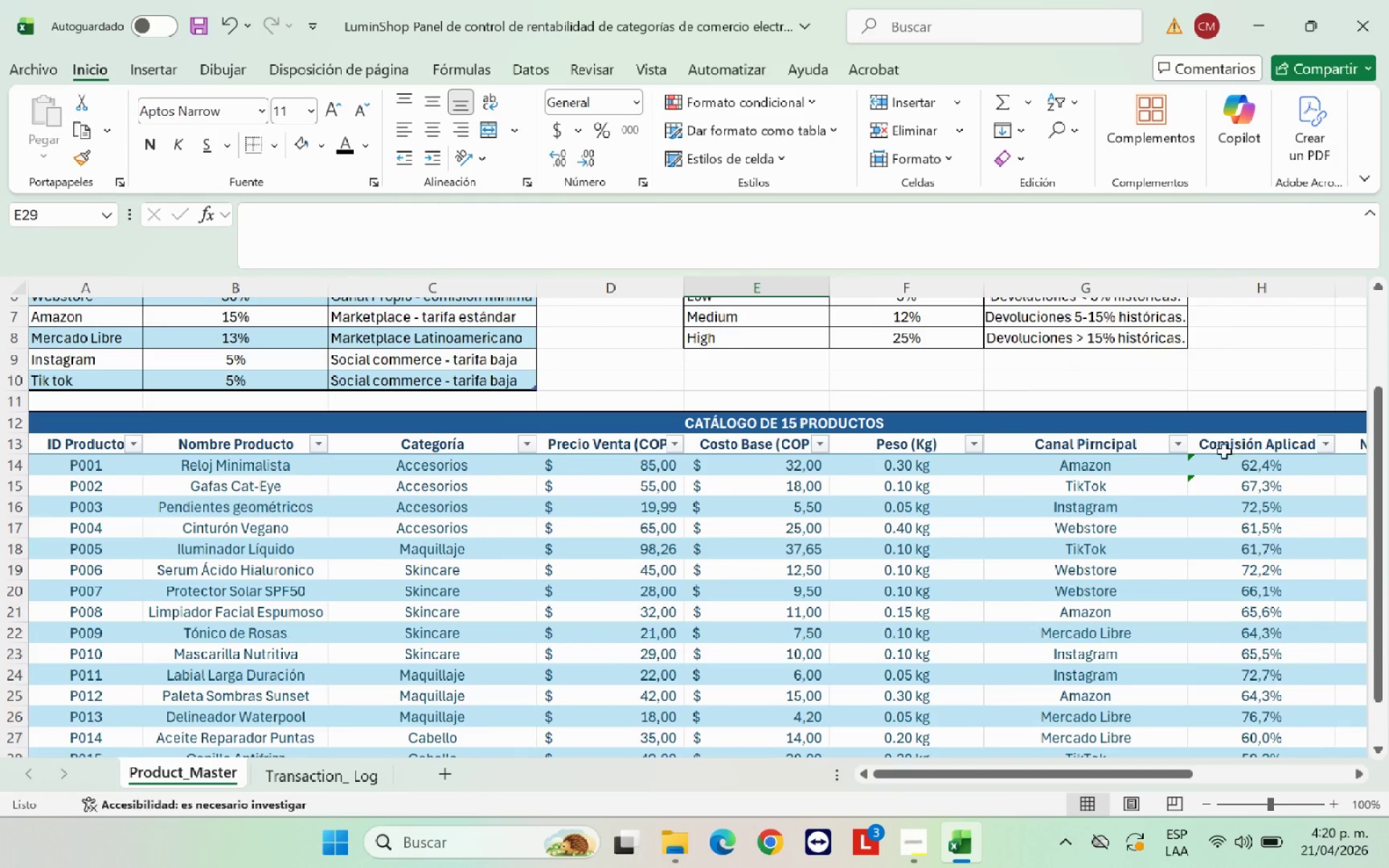 
left_click([1210, 474])
 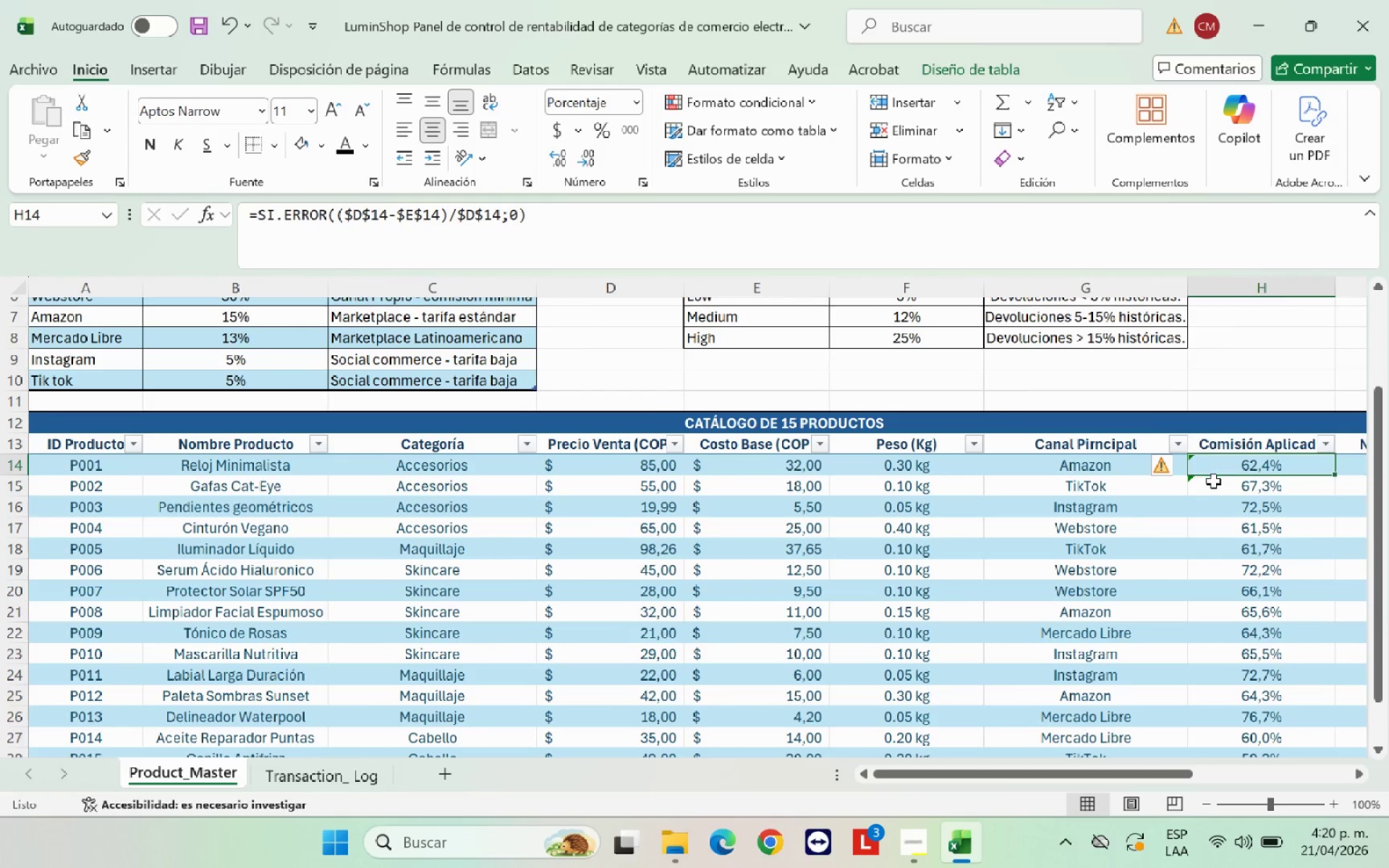 
left_click([1214, 485])
 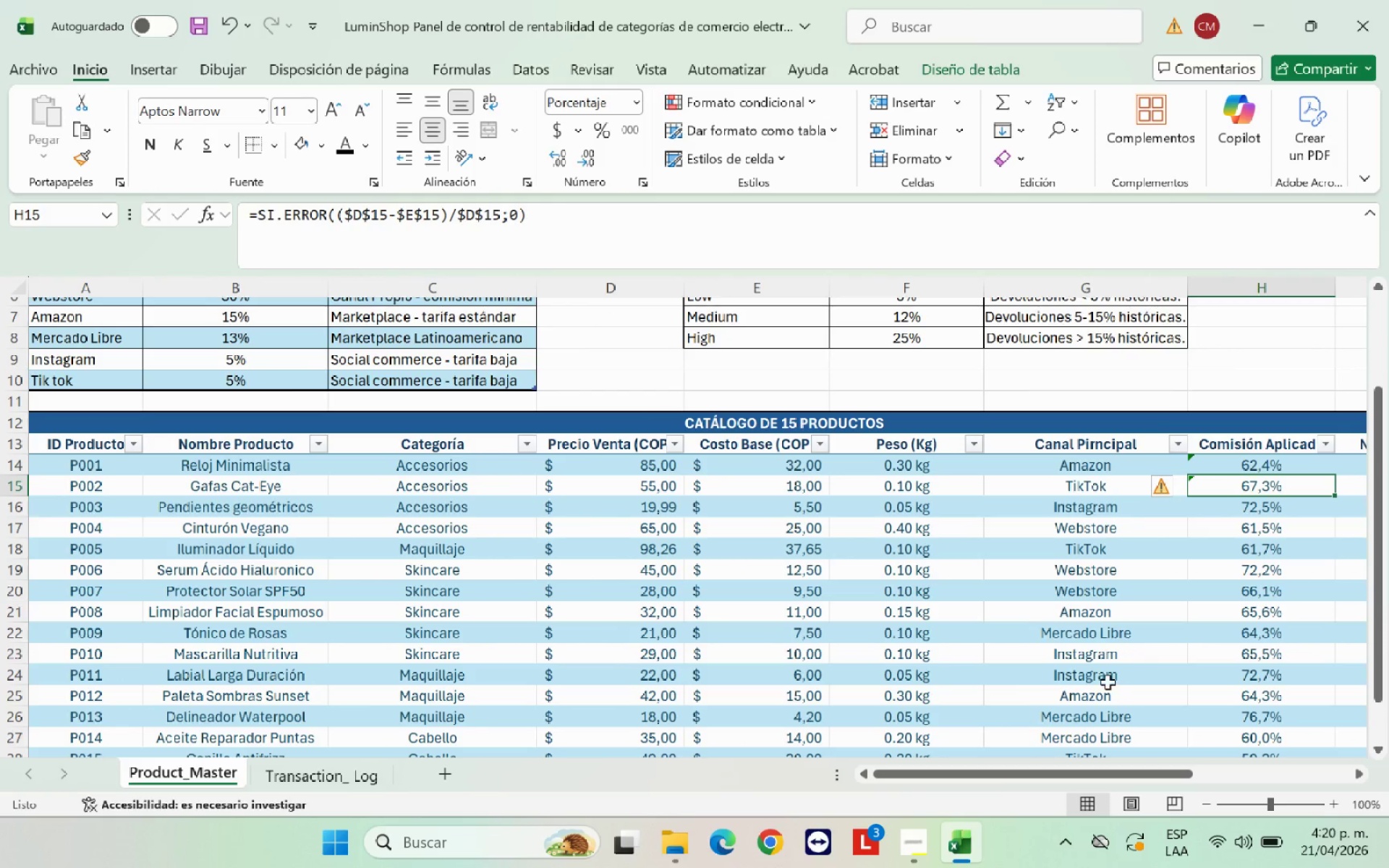 
scroll: coordinate [1165, 454], scroll_direction: none, amount: 0.0
 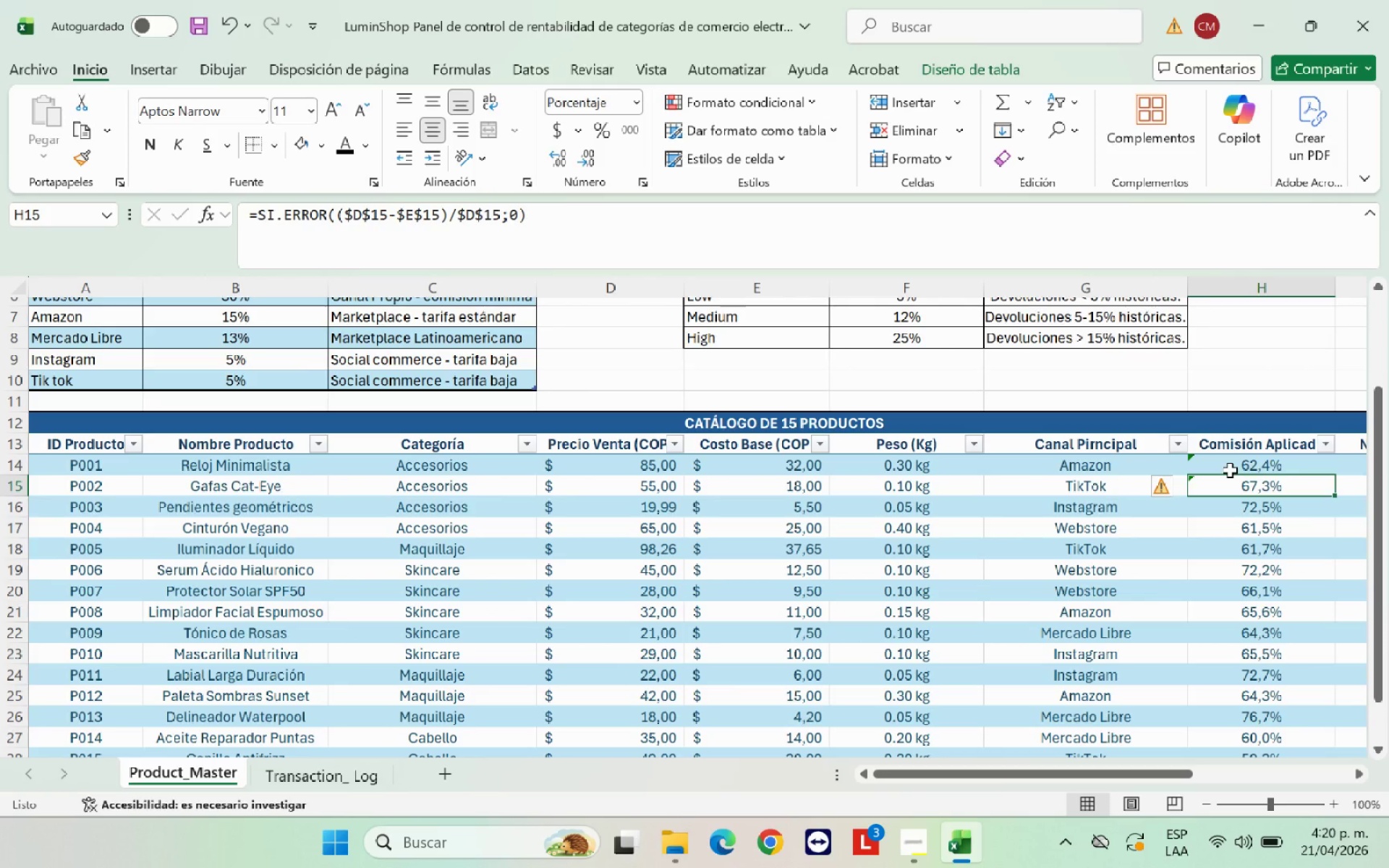 
left_click([1230, 470])
 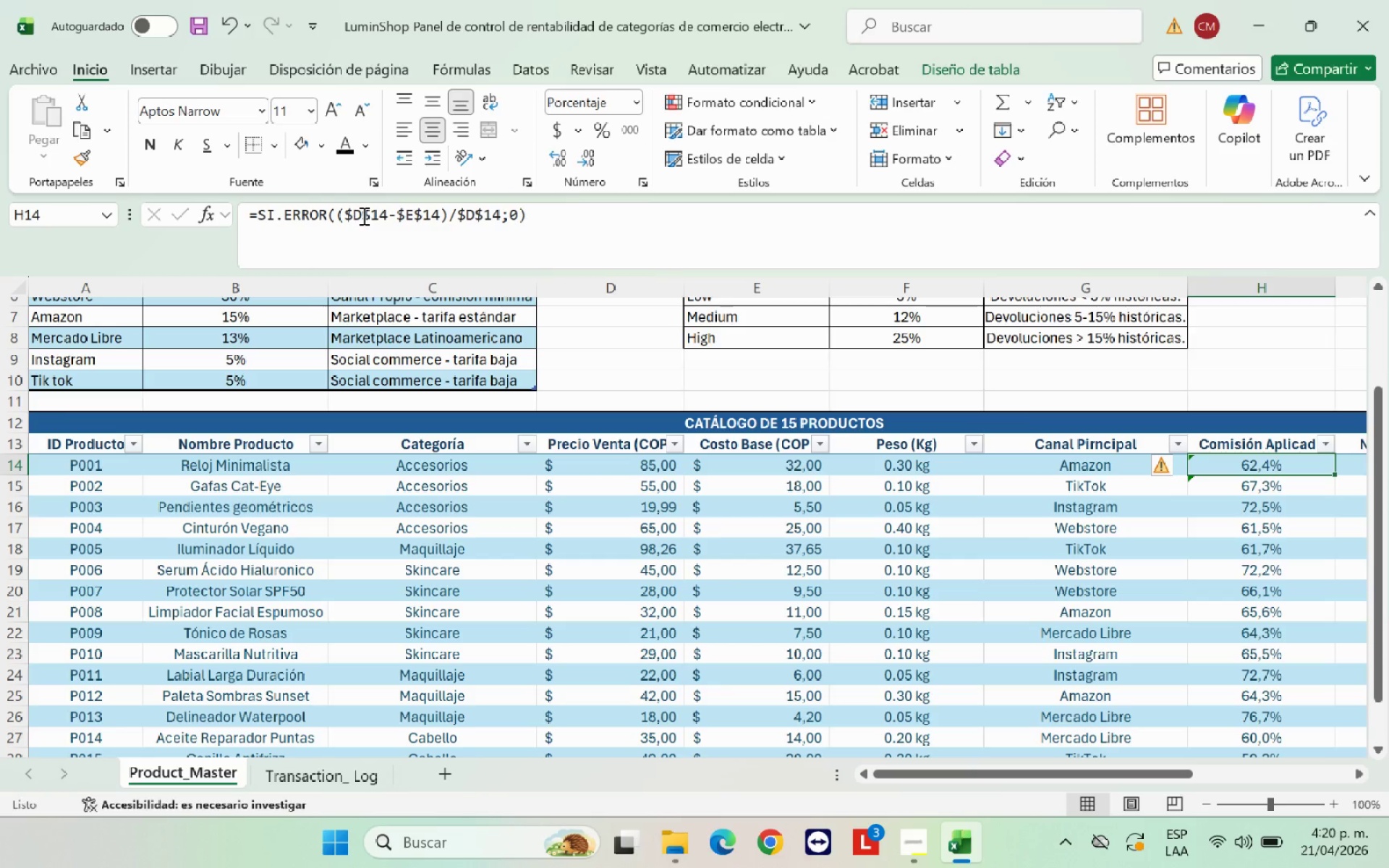 
left_click([354, 216])
 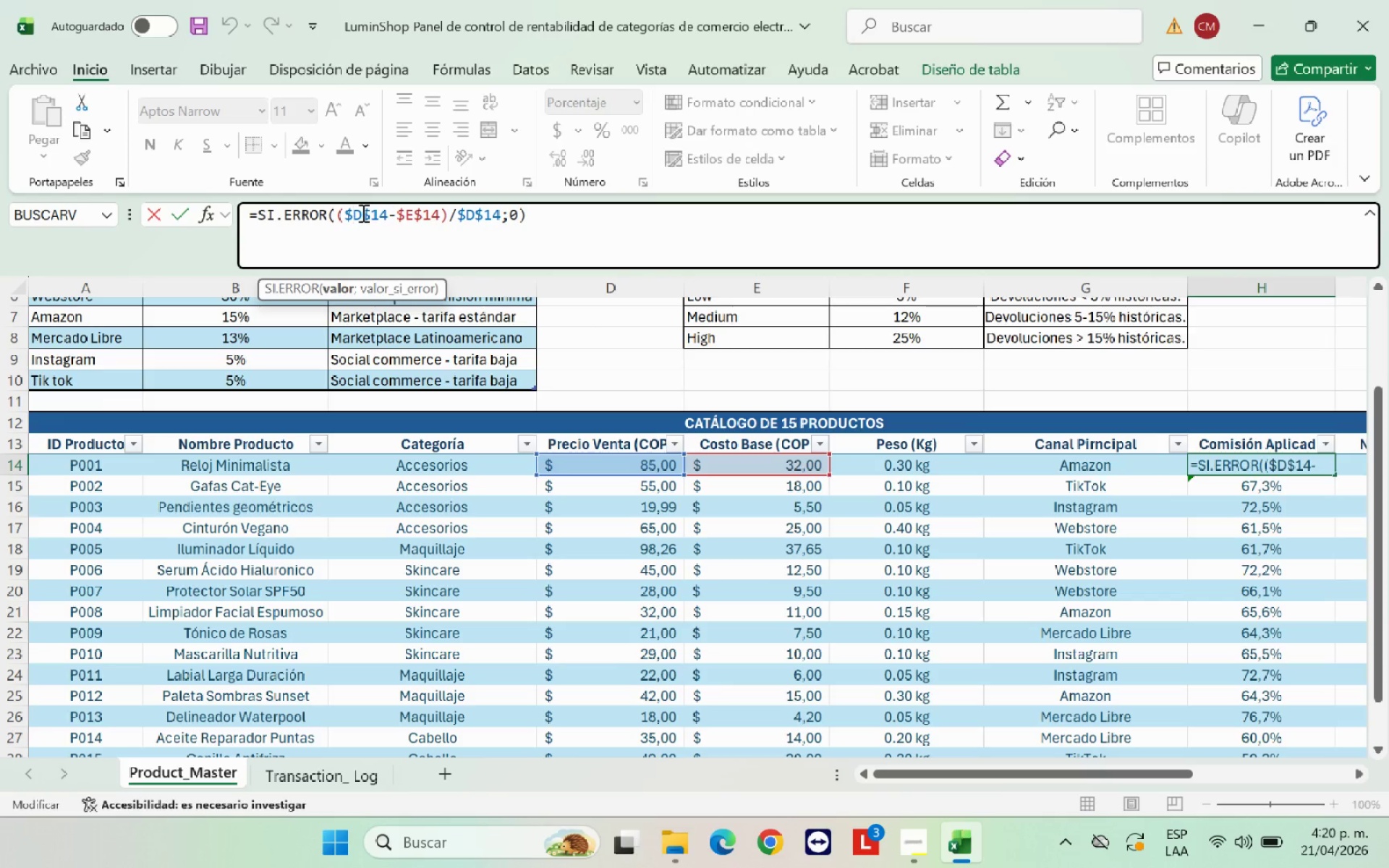 
key(Backspace)
 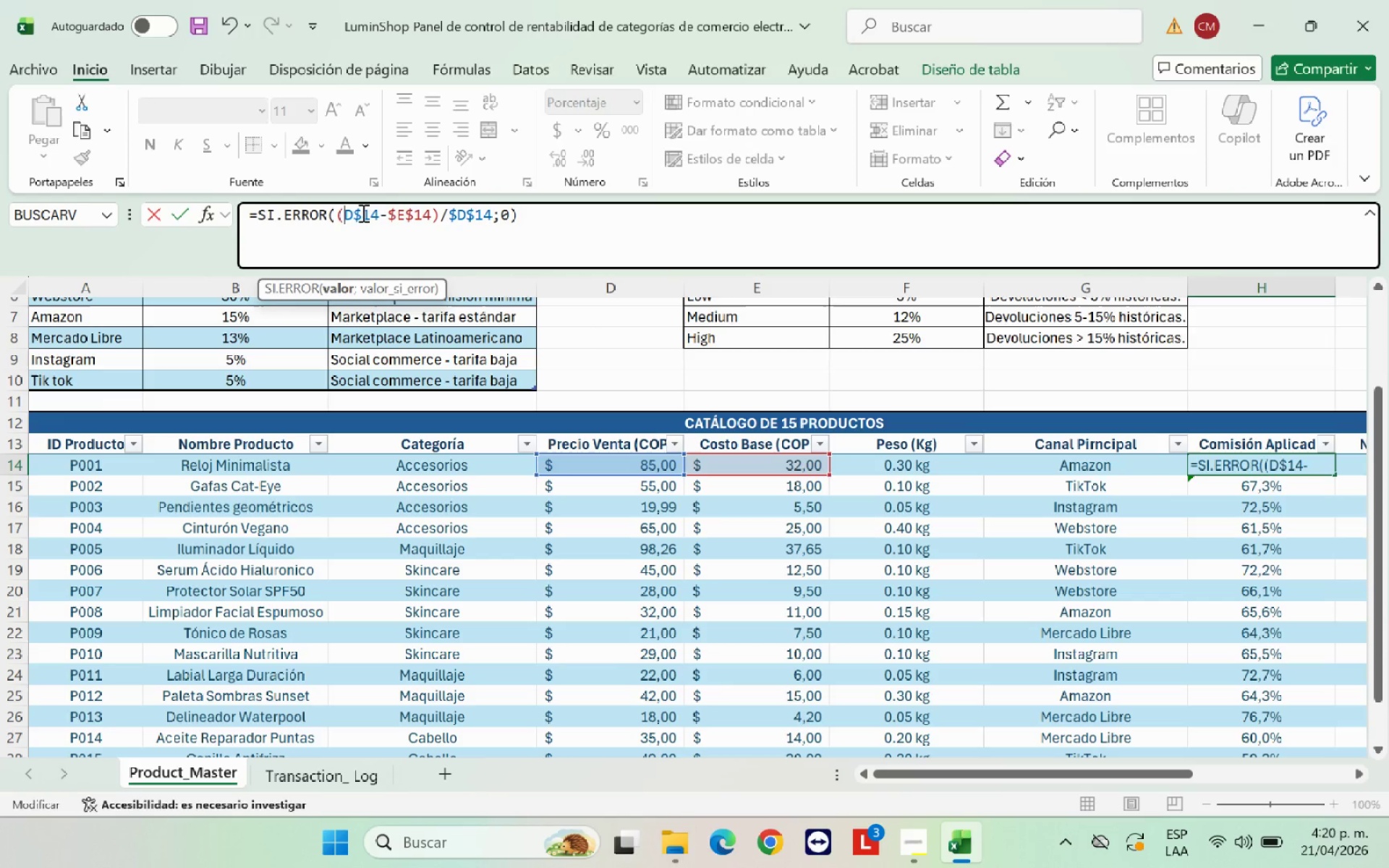 
key(ArrowRight)
 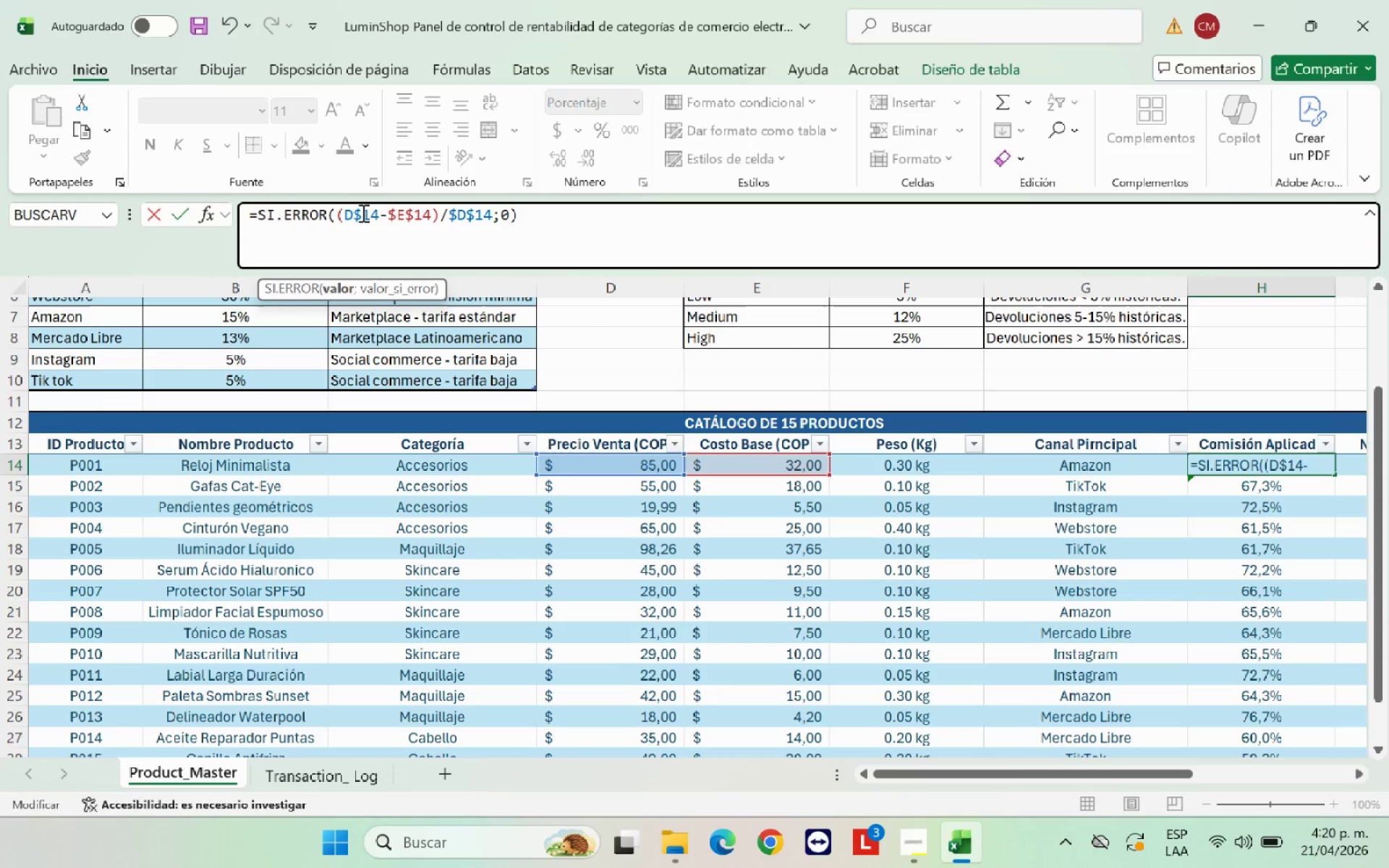 
key(ArrowRight)
 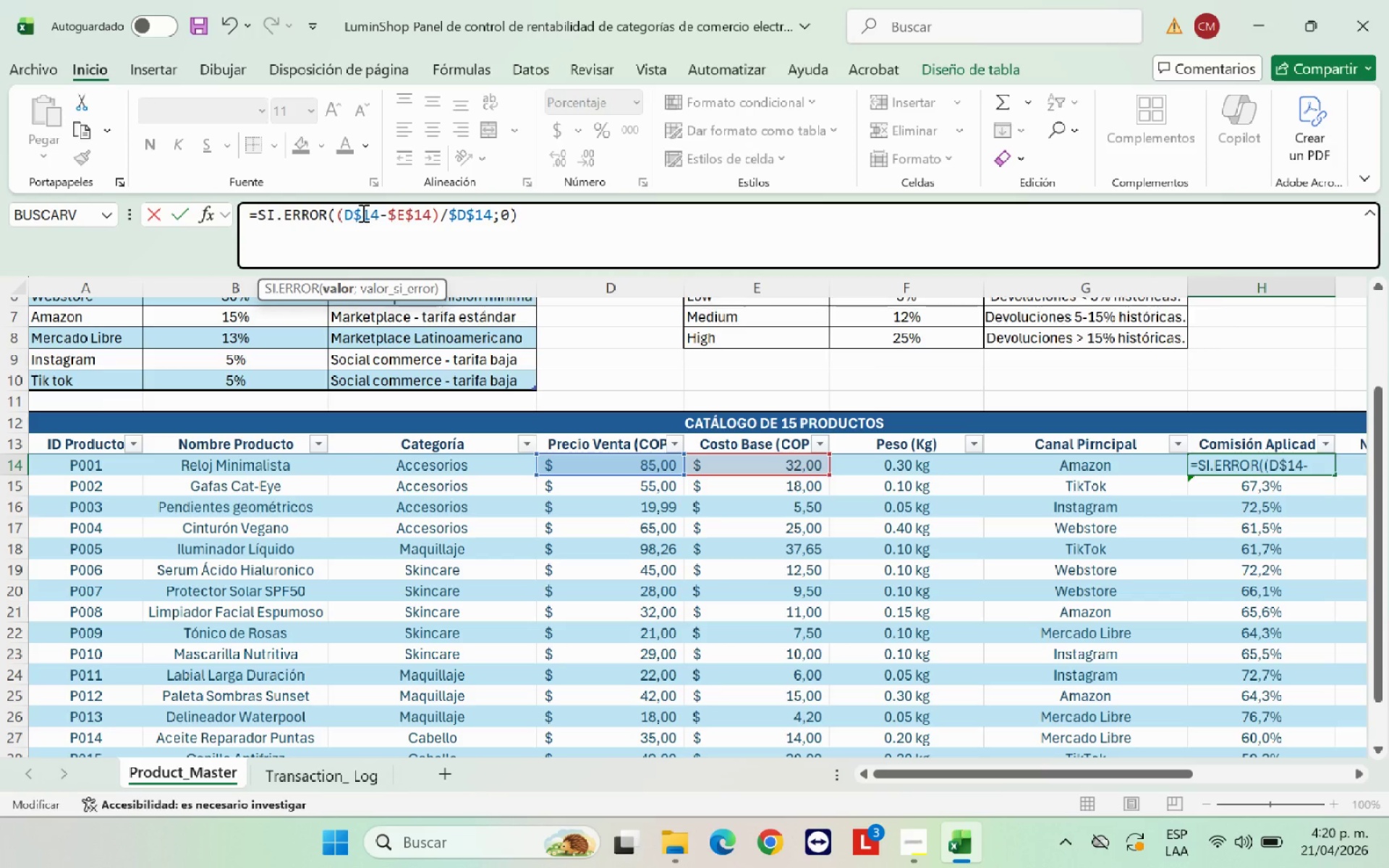 
key(Backspace)
 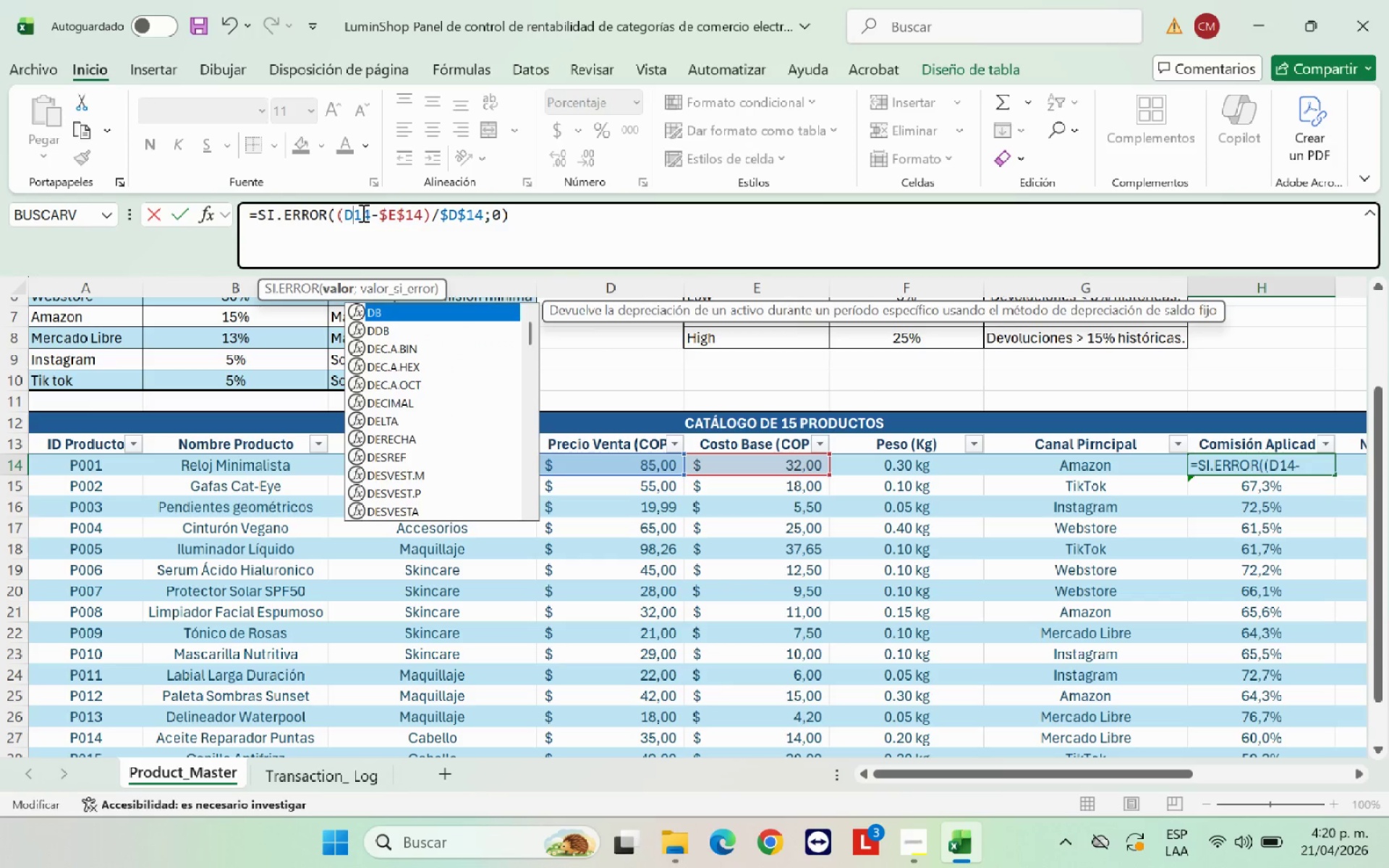 
key(ArrowRight)
 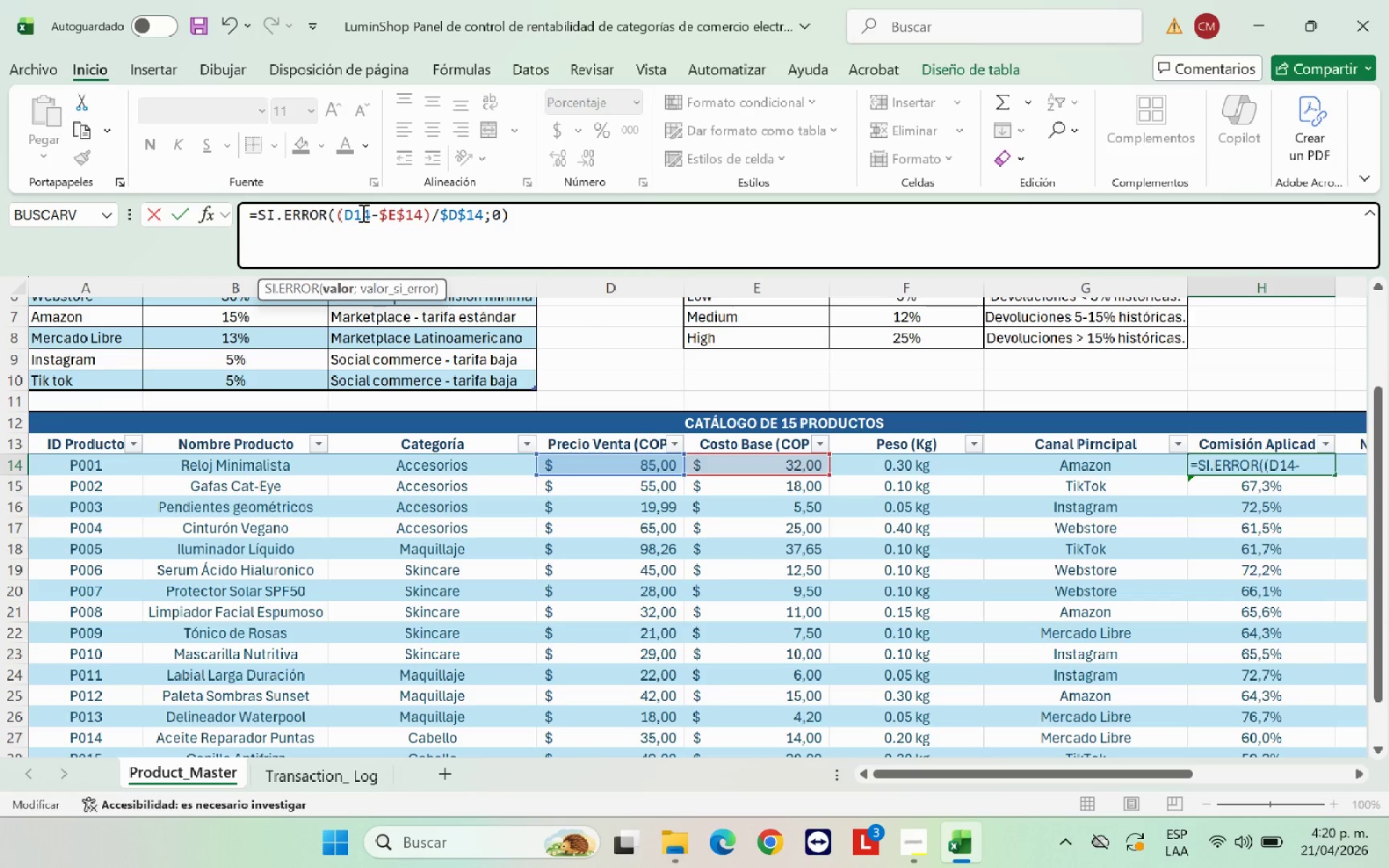 
key(ArrowRight)
 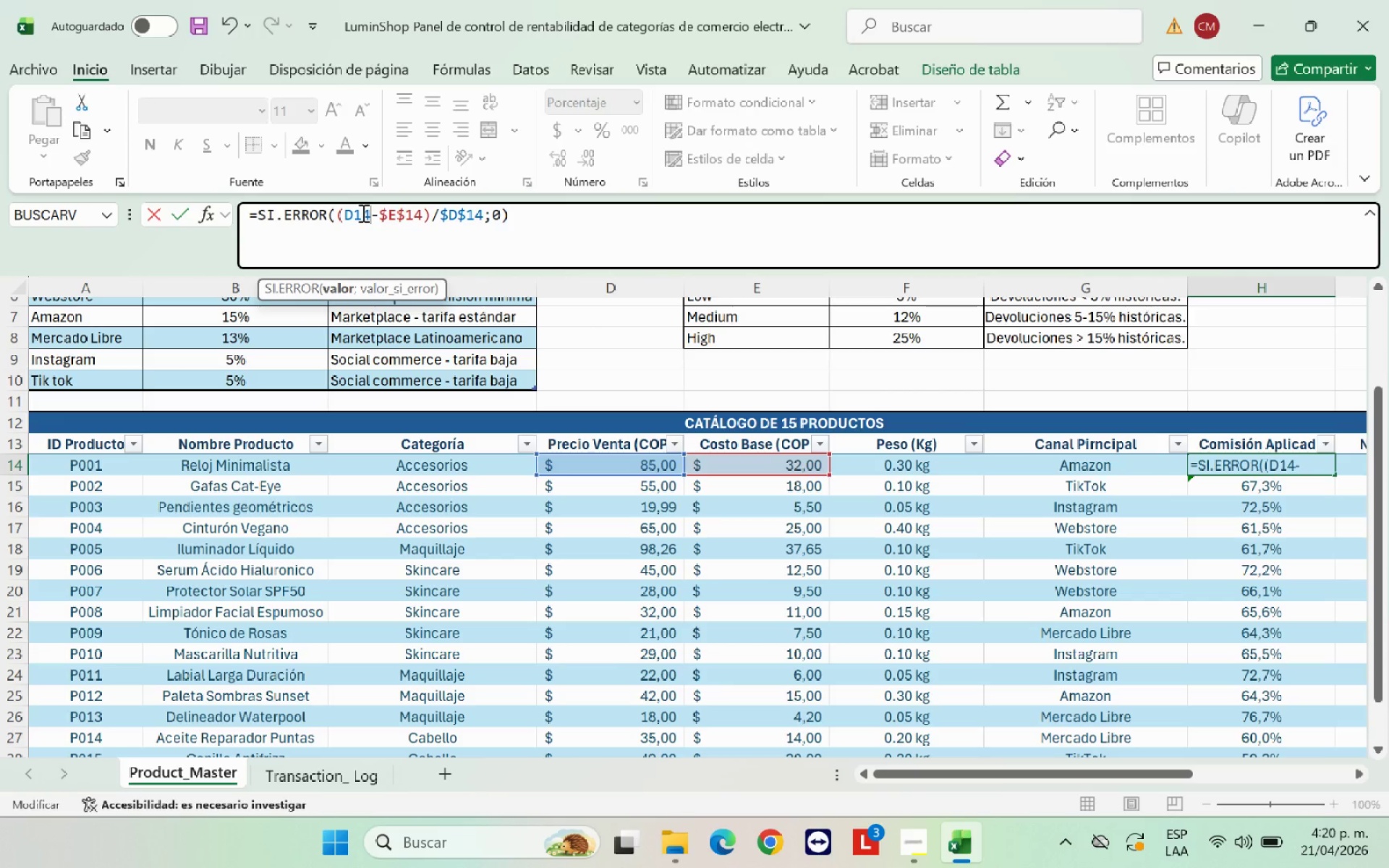 
key(ArrowRight)
 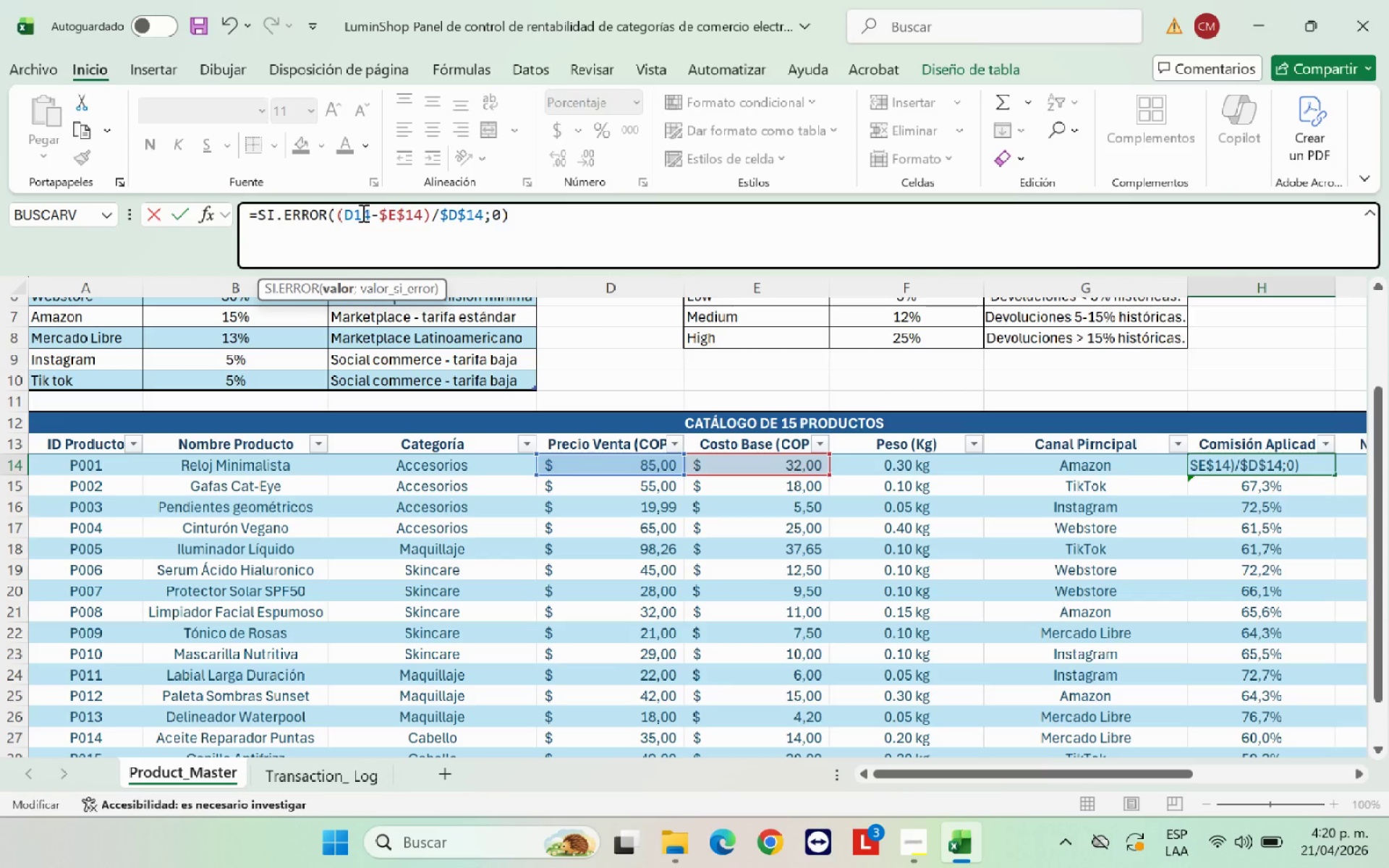 
key(ArrowRight)
 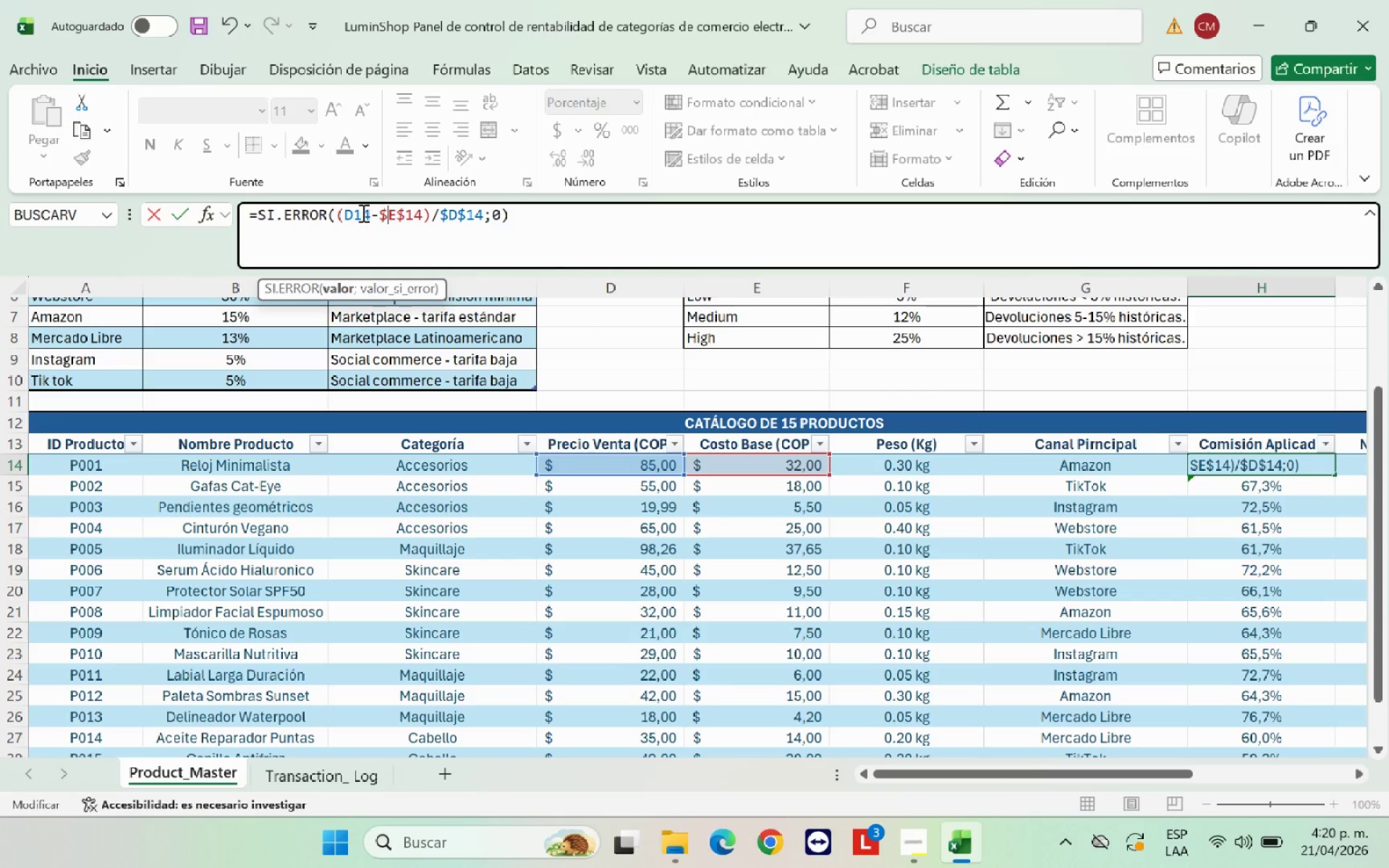 
key(ArrowRight)
 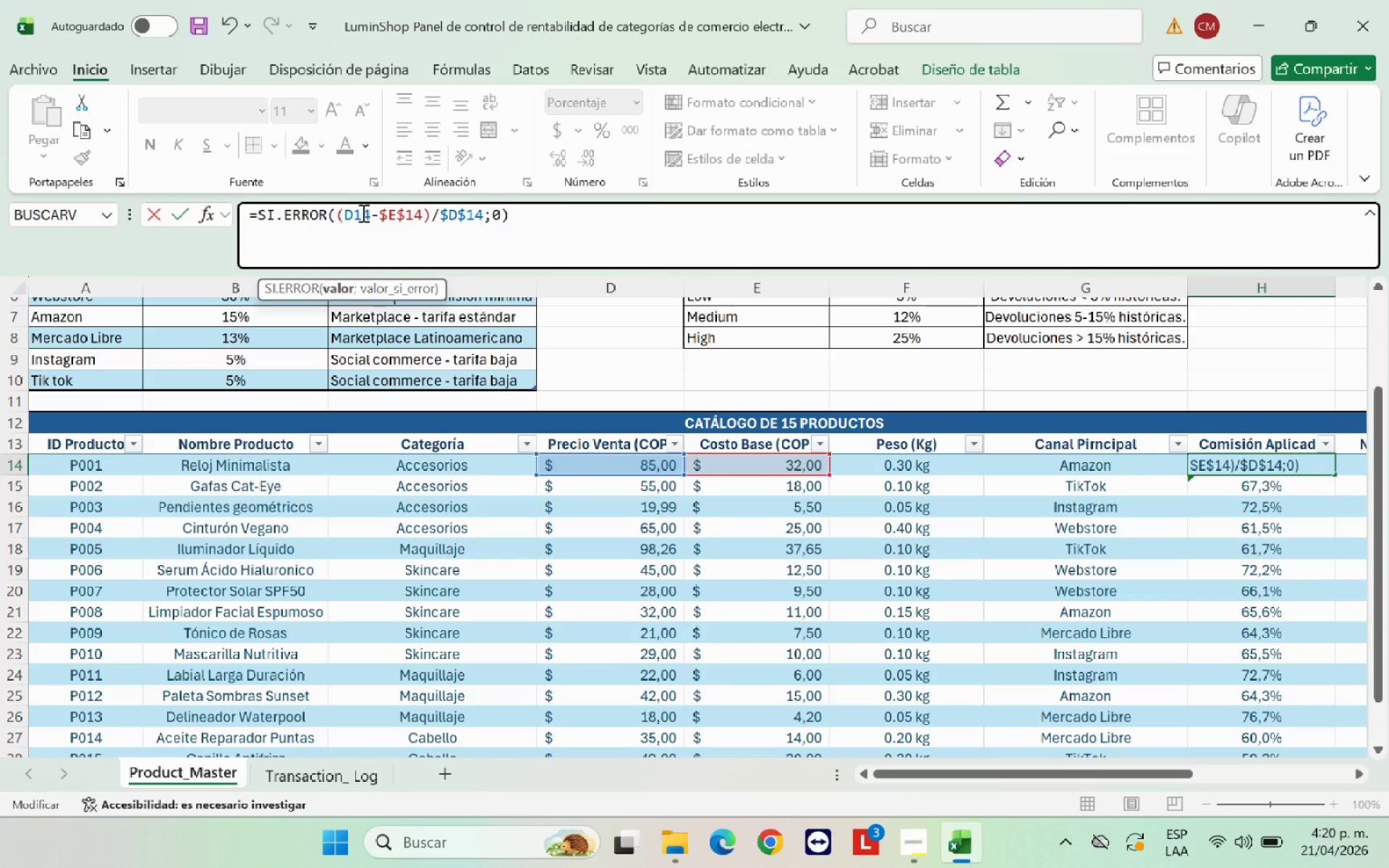 
key(ArrowLeft)
 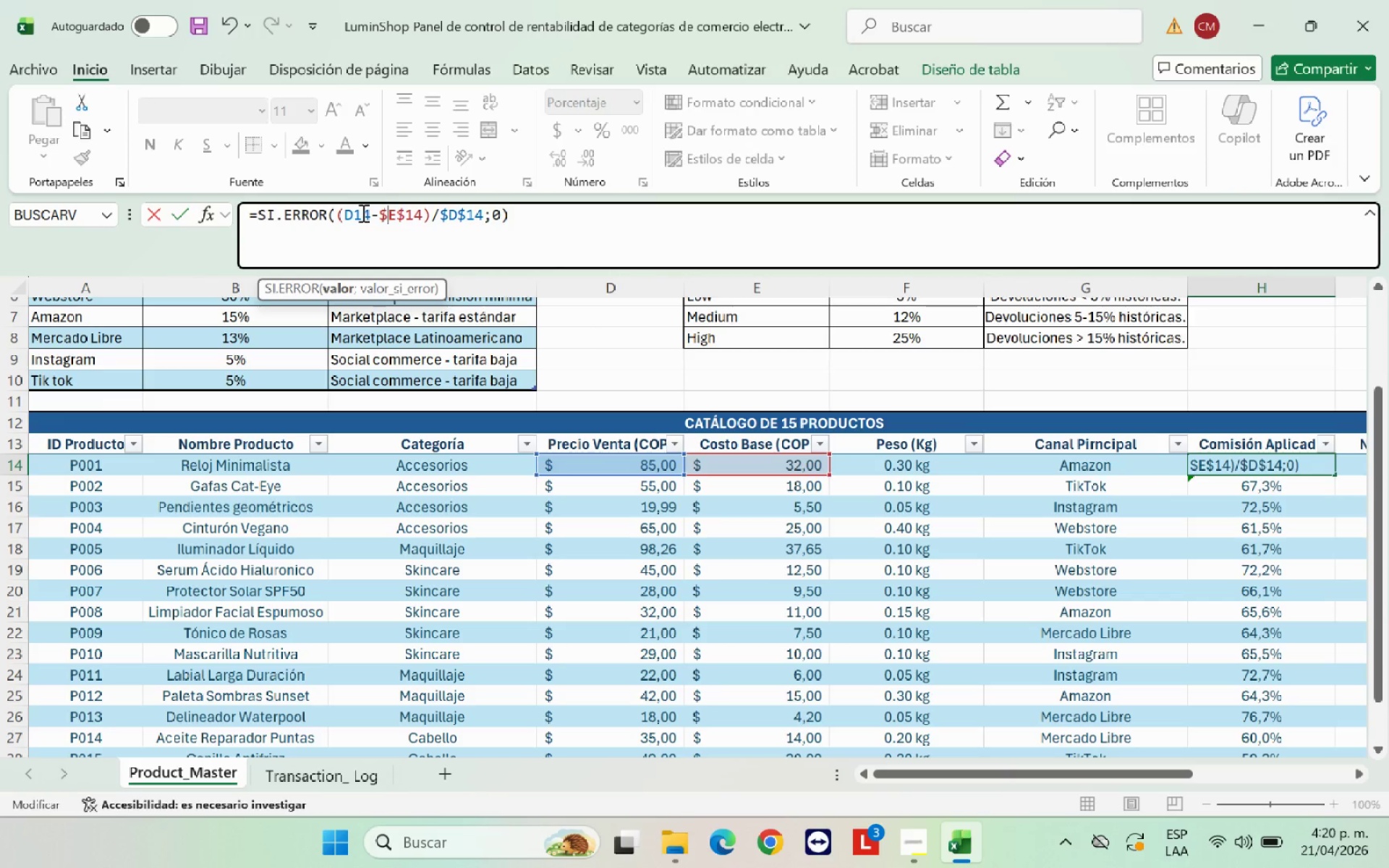 
key(Backspace)
 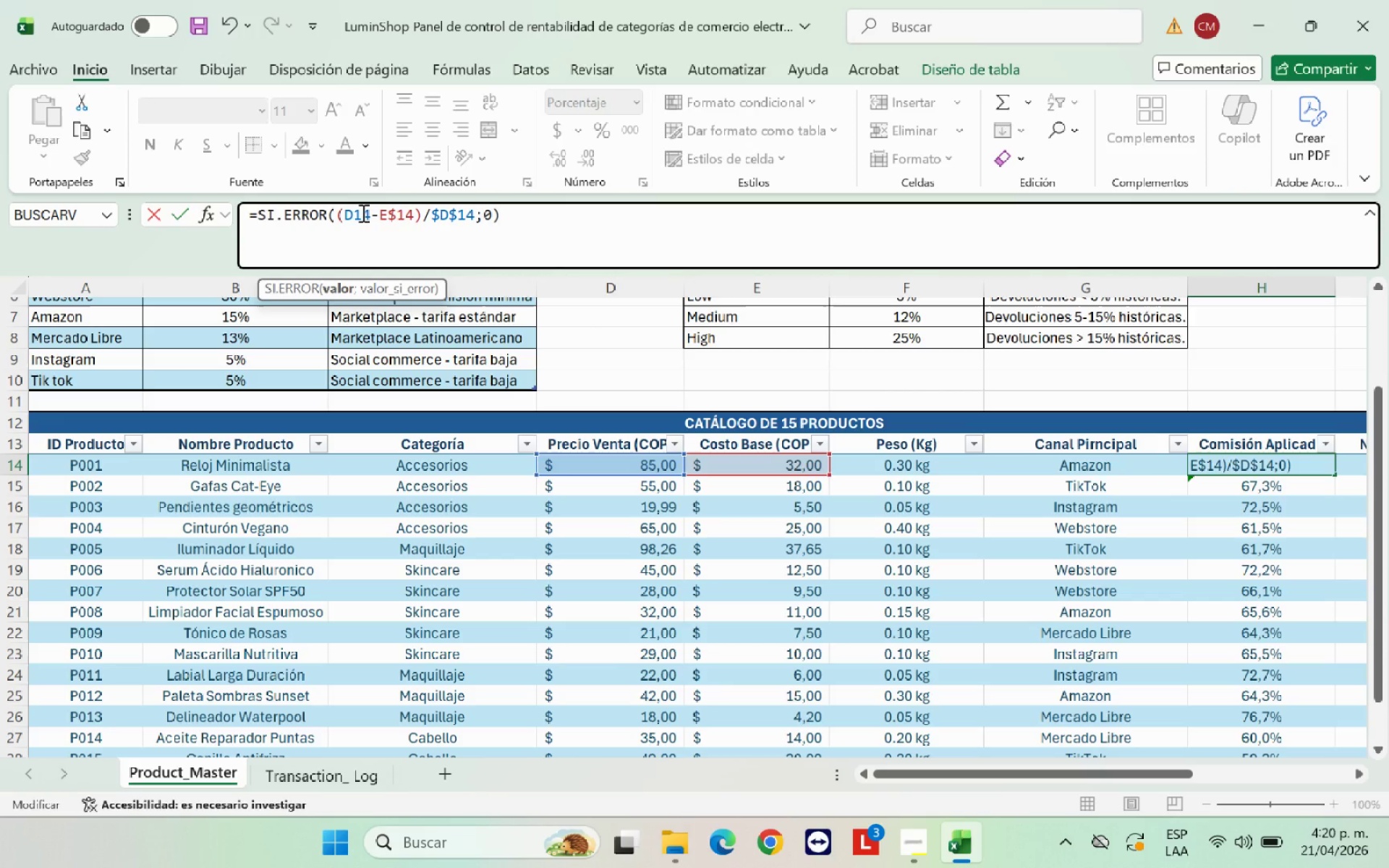 
key(ArrowRight)
 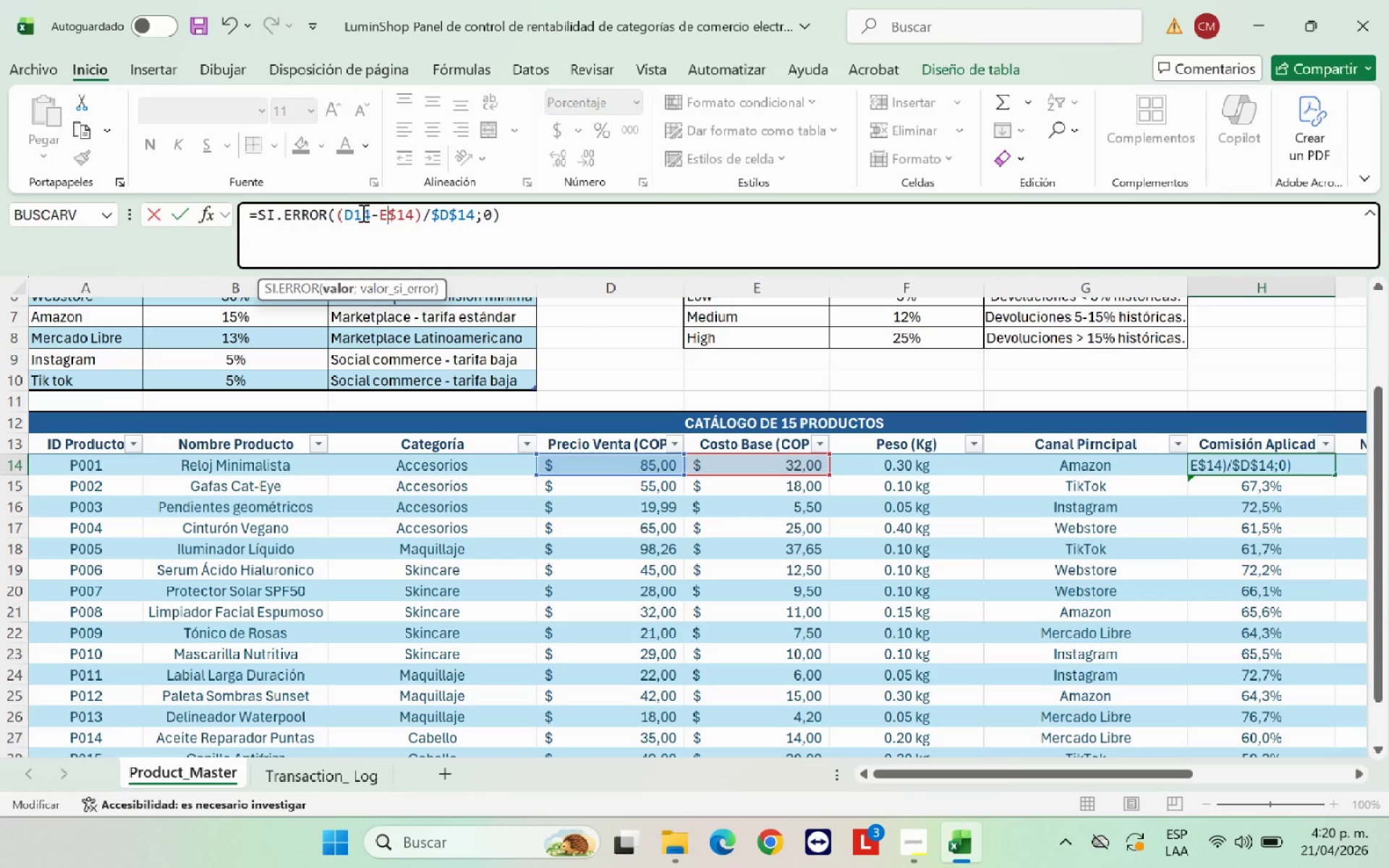 
key(ArrowRight)
 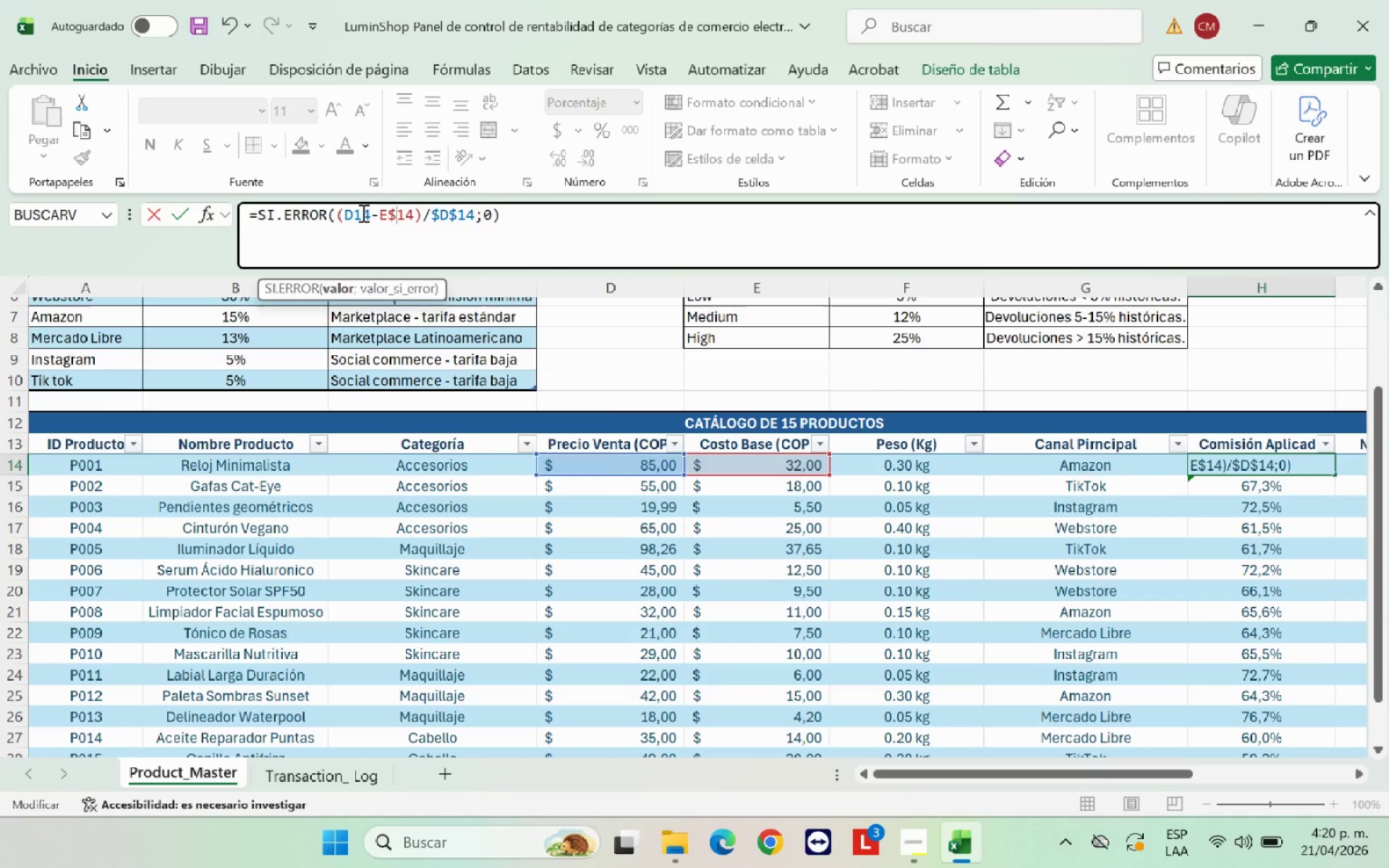 
key(Backspace)
 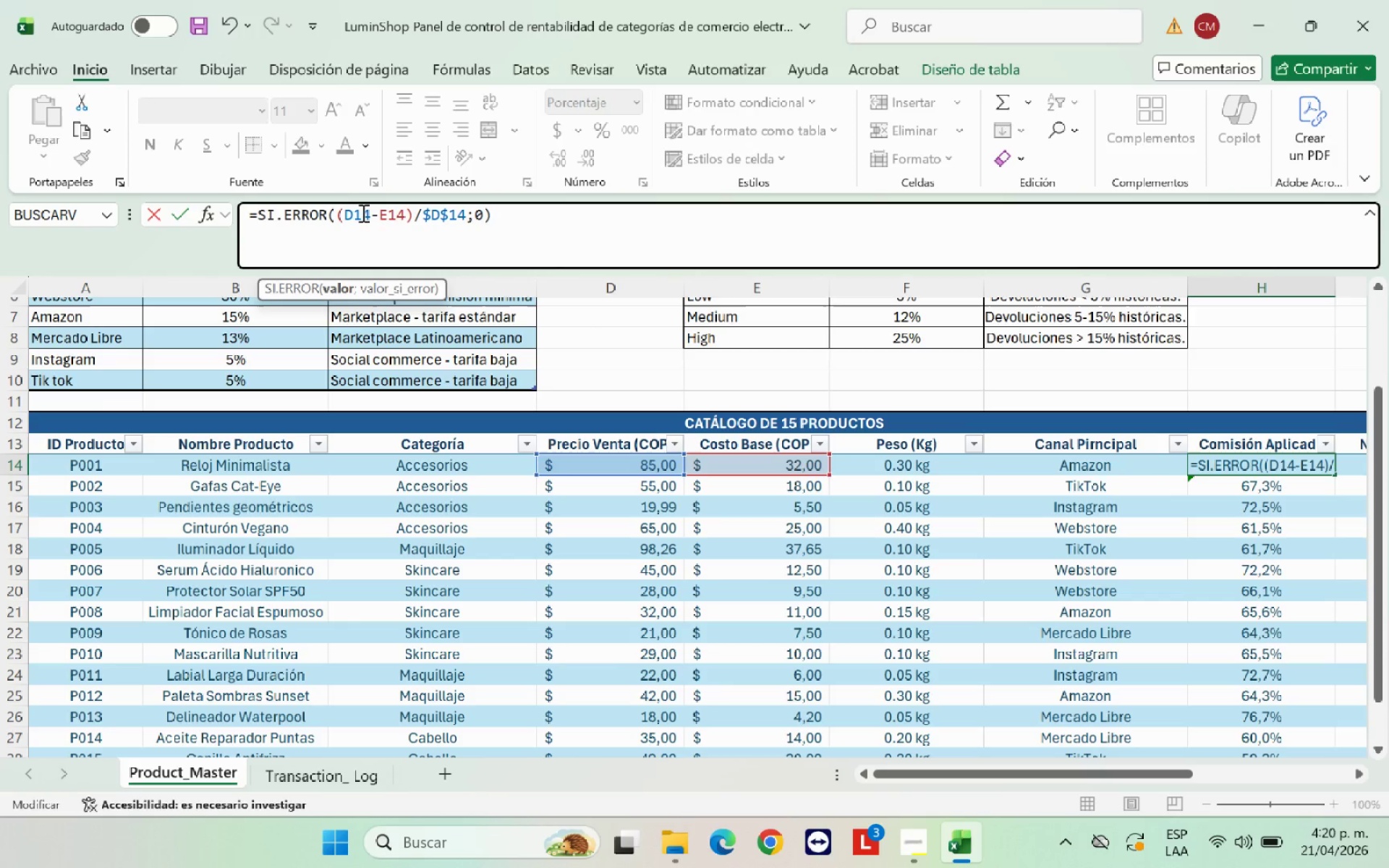 
key(ArrowRight)
 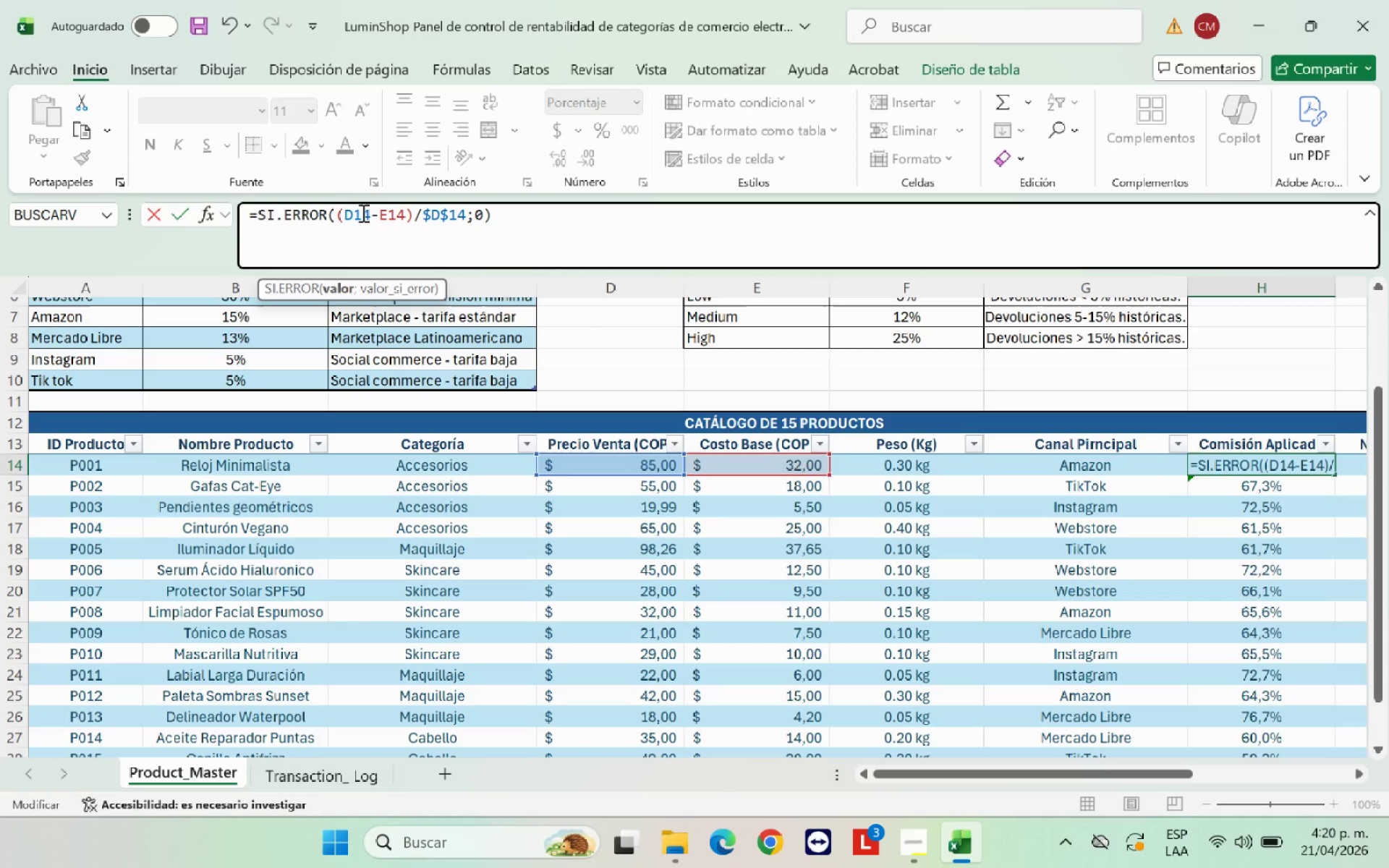 
key(ArrowRight)
 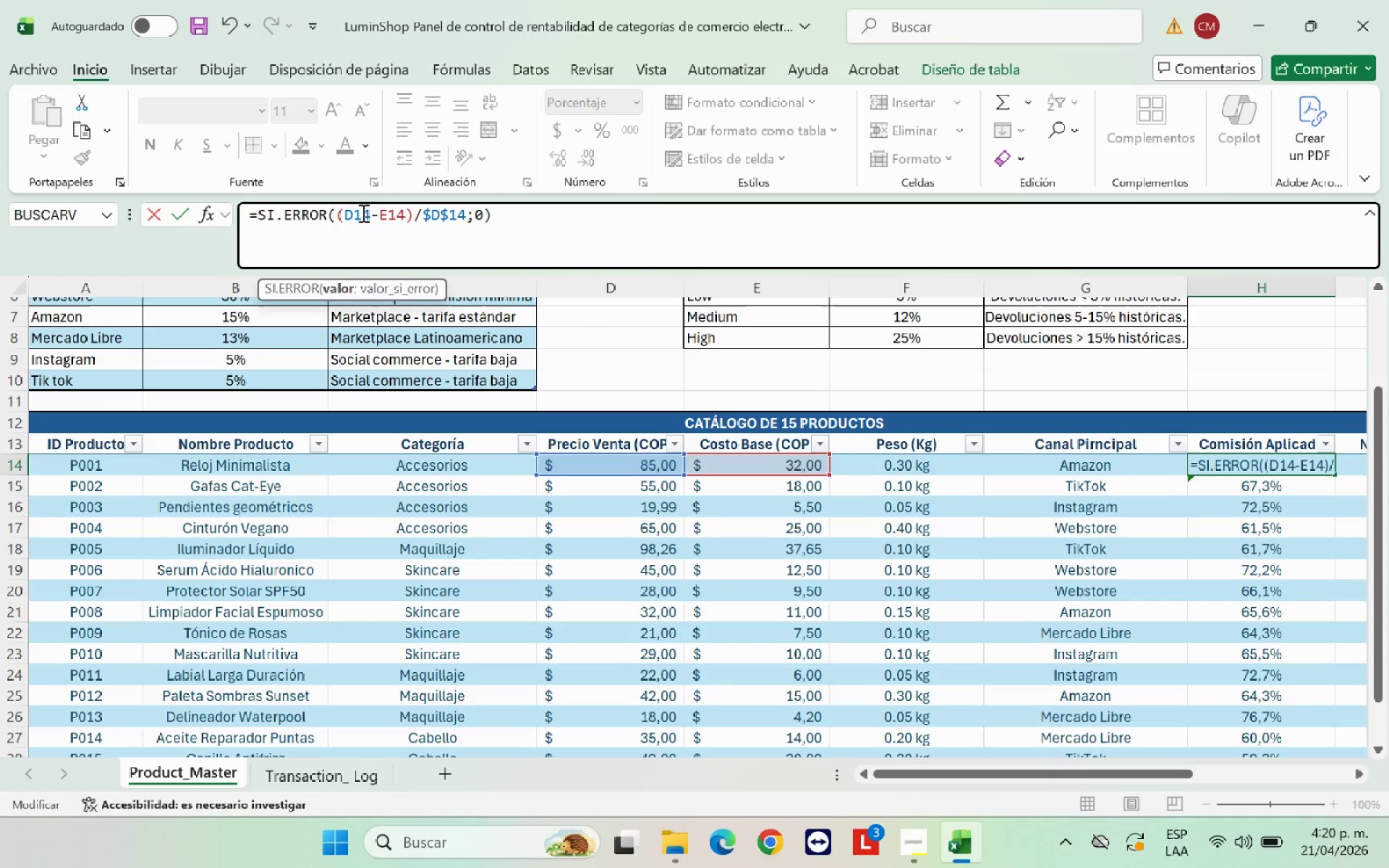 
key(ArrowRight)
 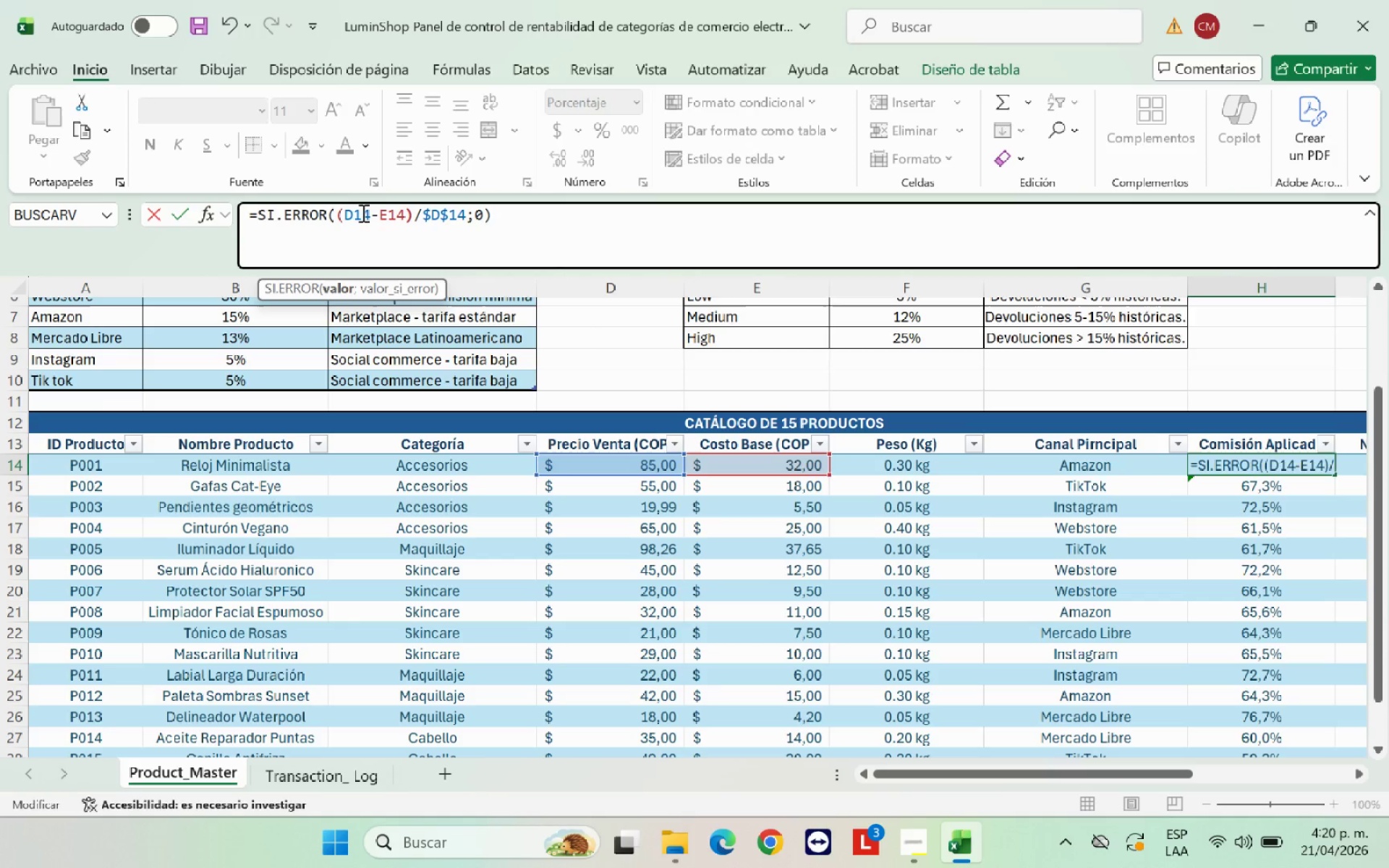 
key(ArrowRight)
 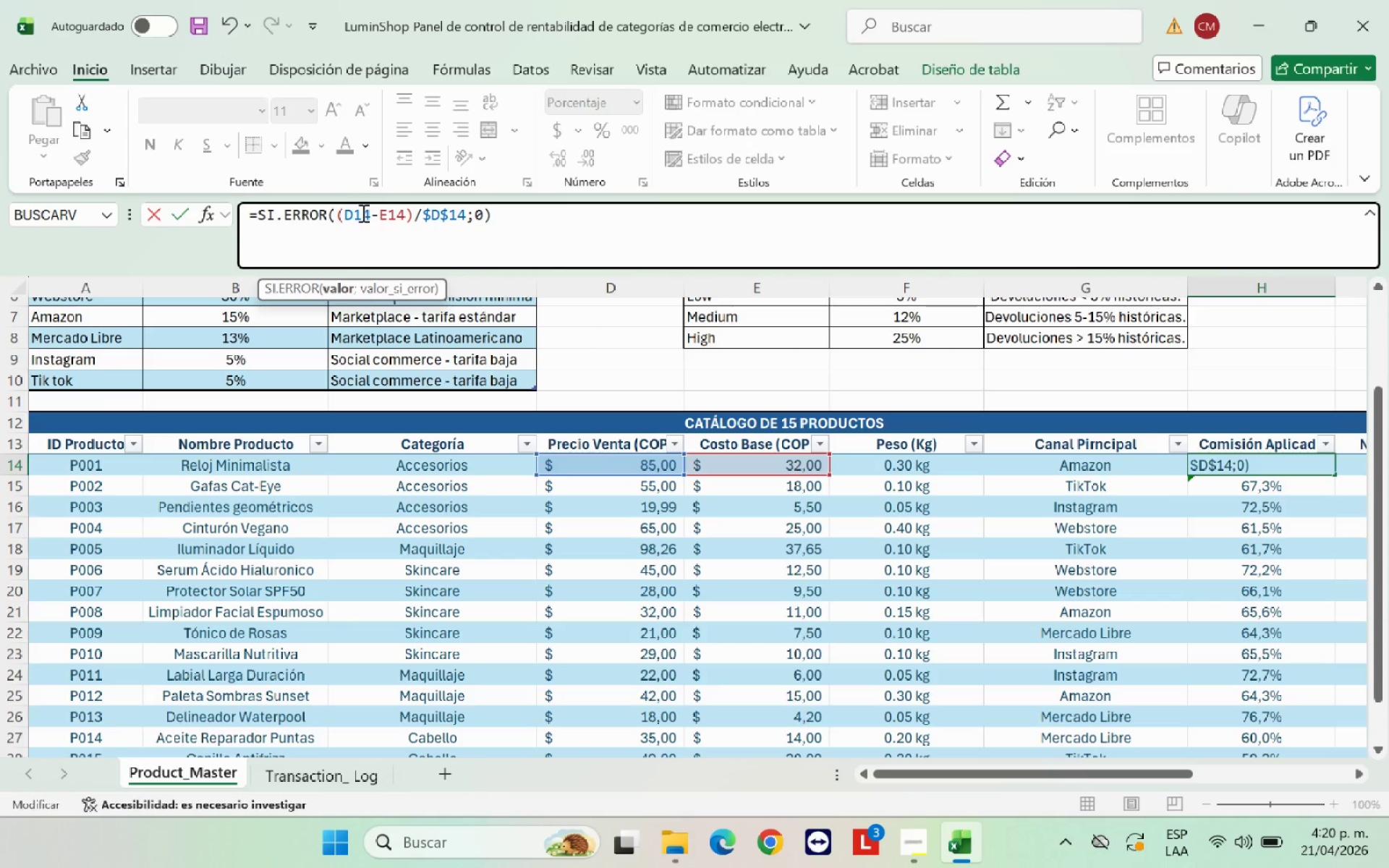 
key(ArrowRight)
 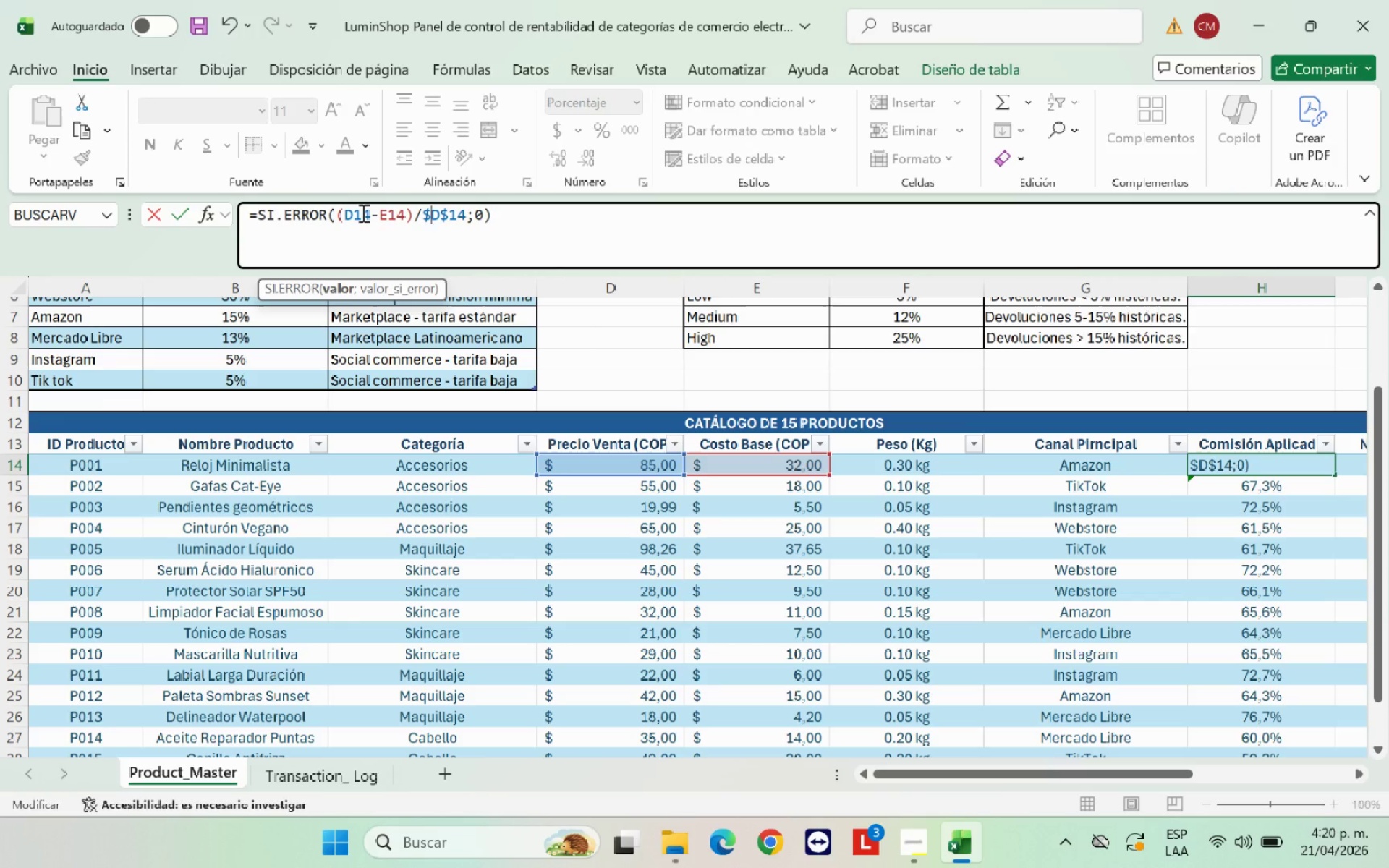 
key(Backspace)
 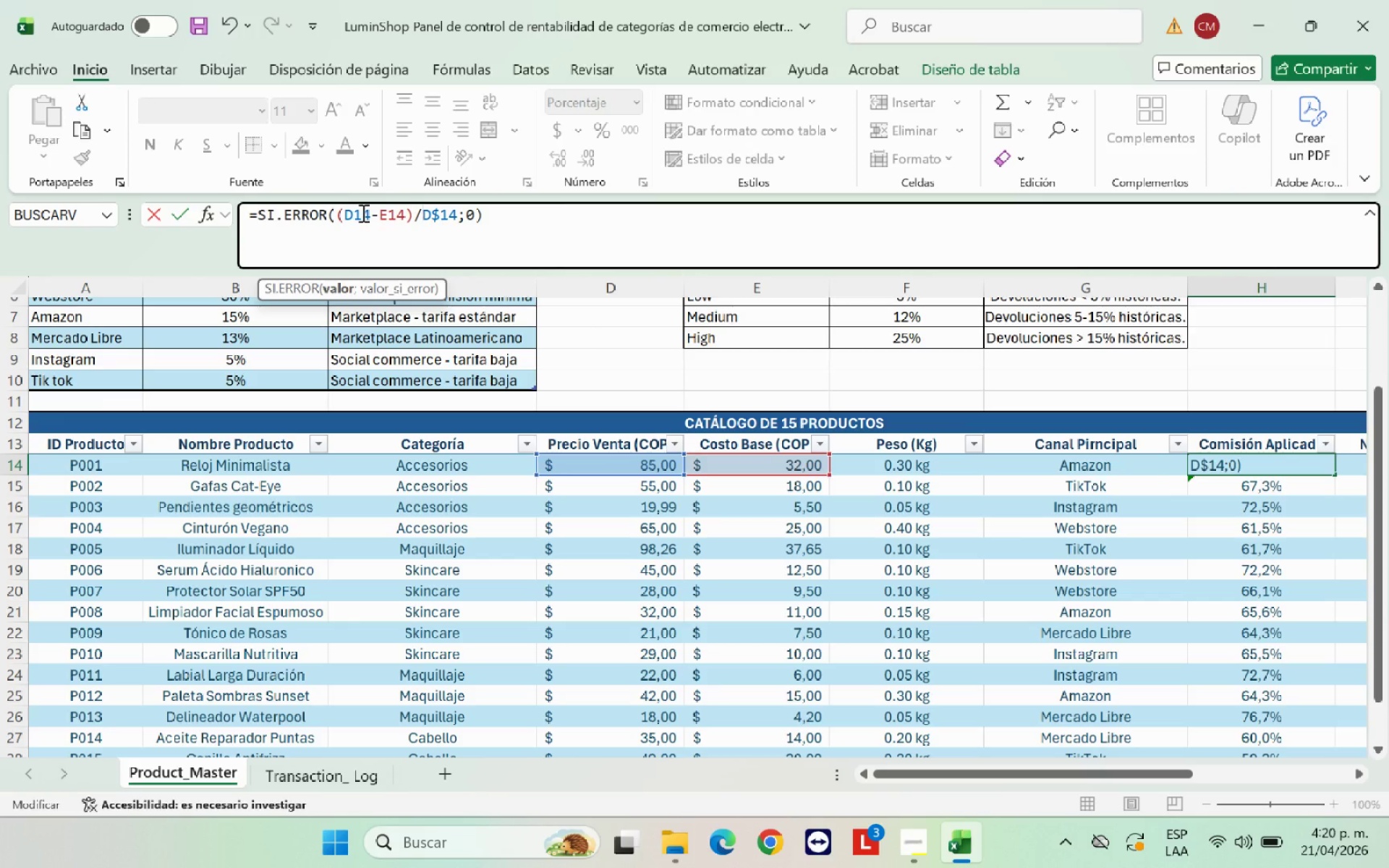 
key(ArrowRight)
 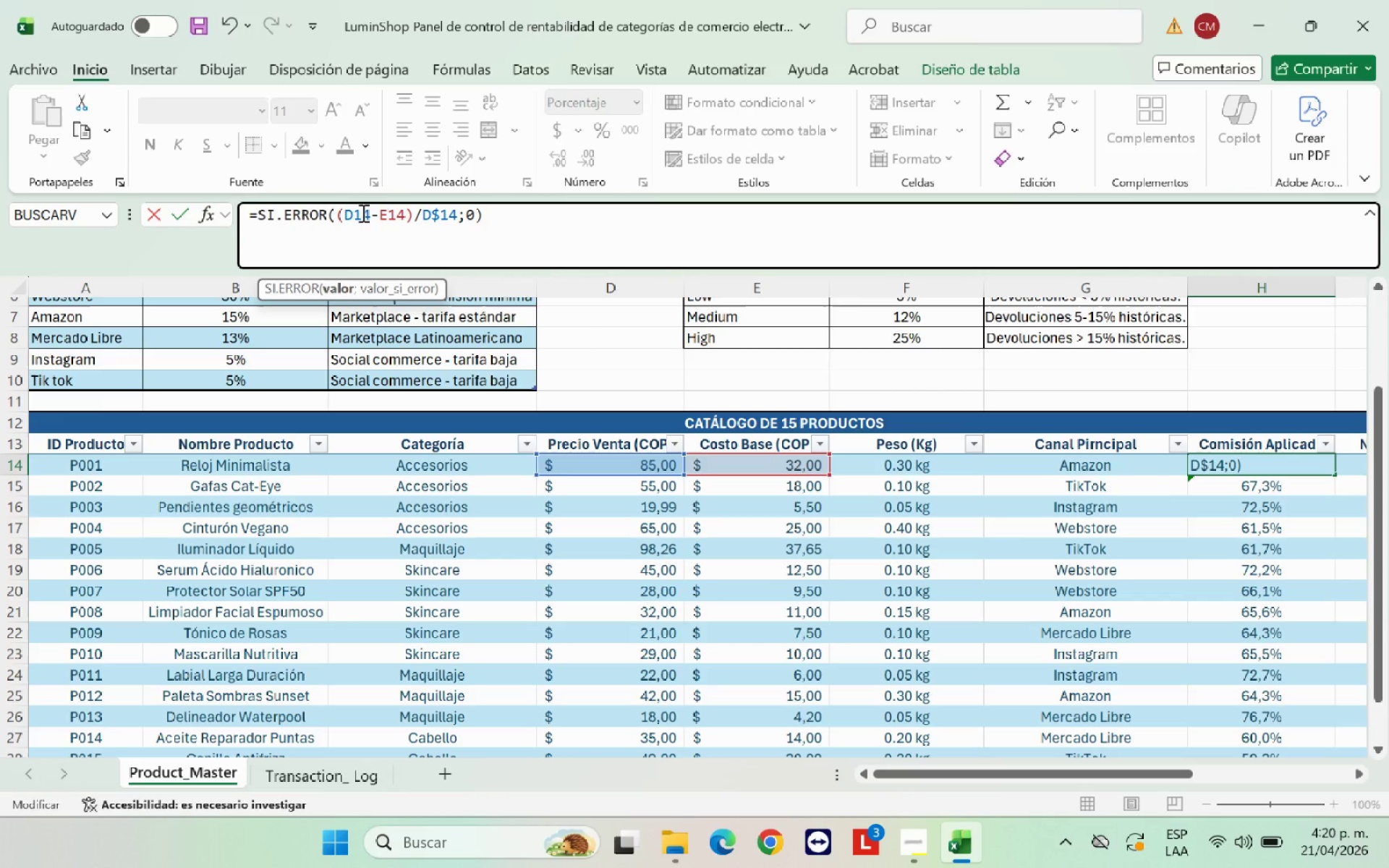 
key(ArrowRight)
 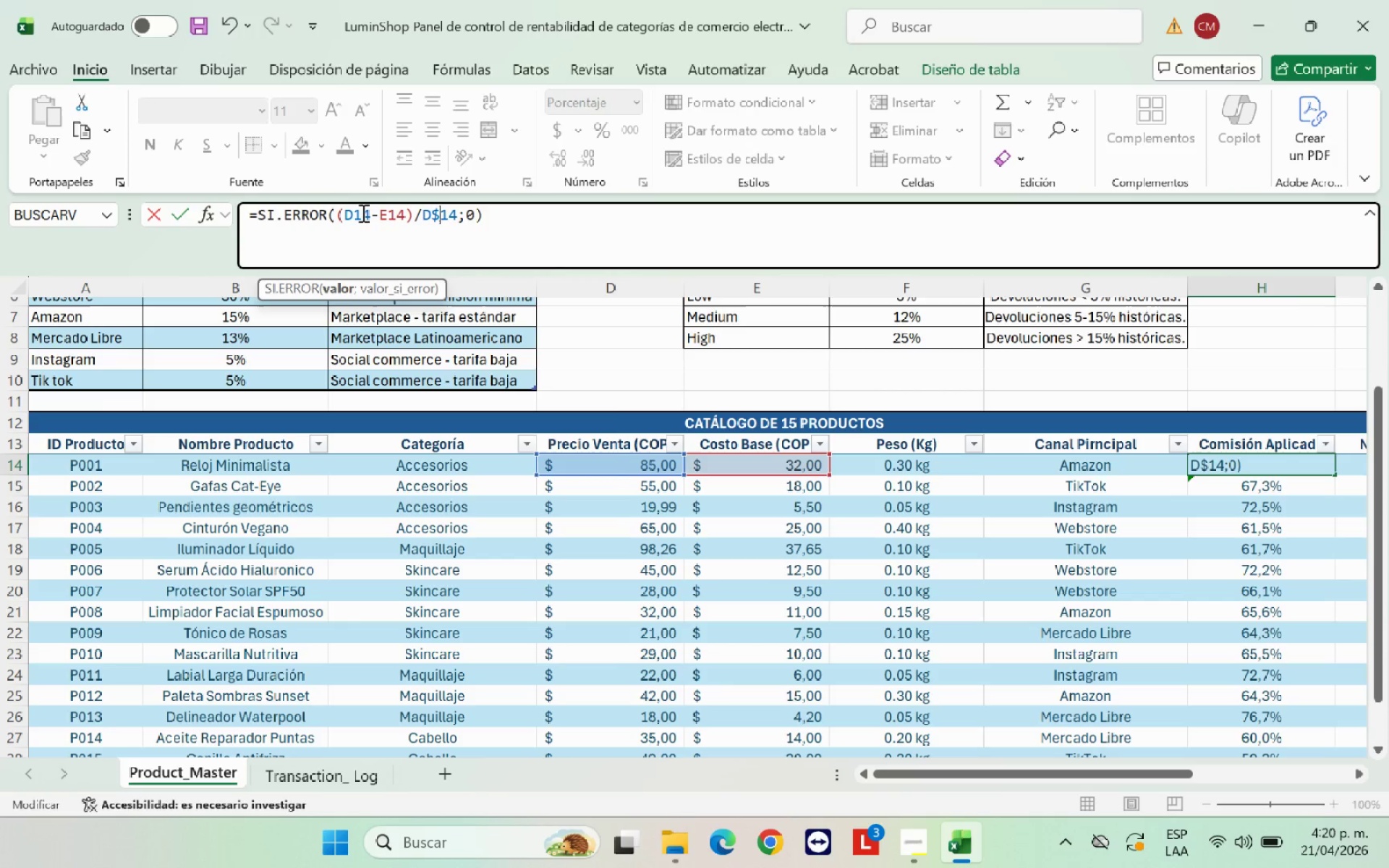 
key(Backspace)
 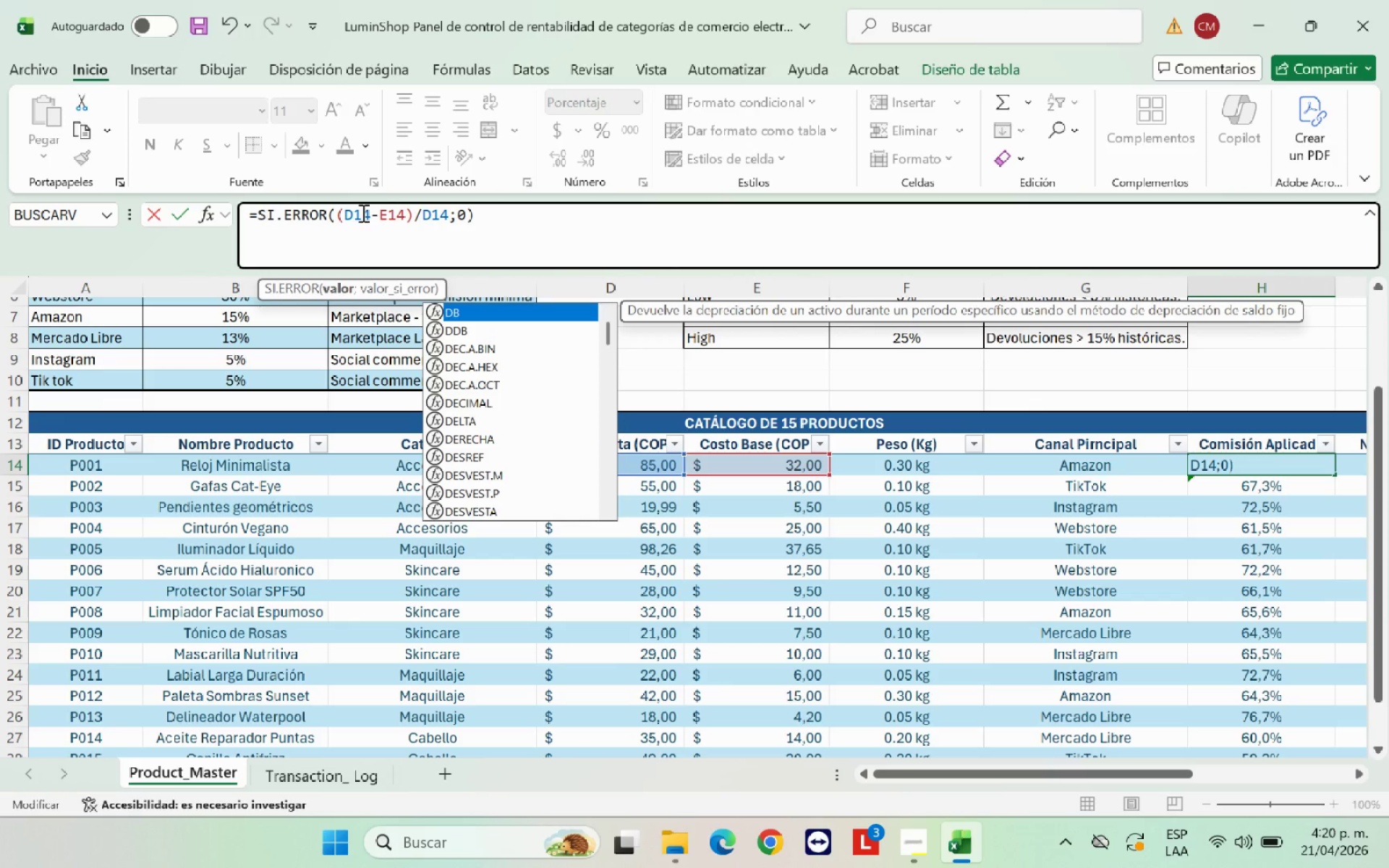 
key(Enter)
 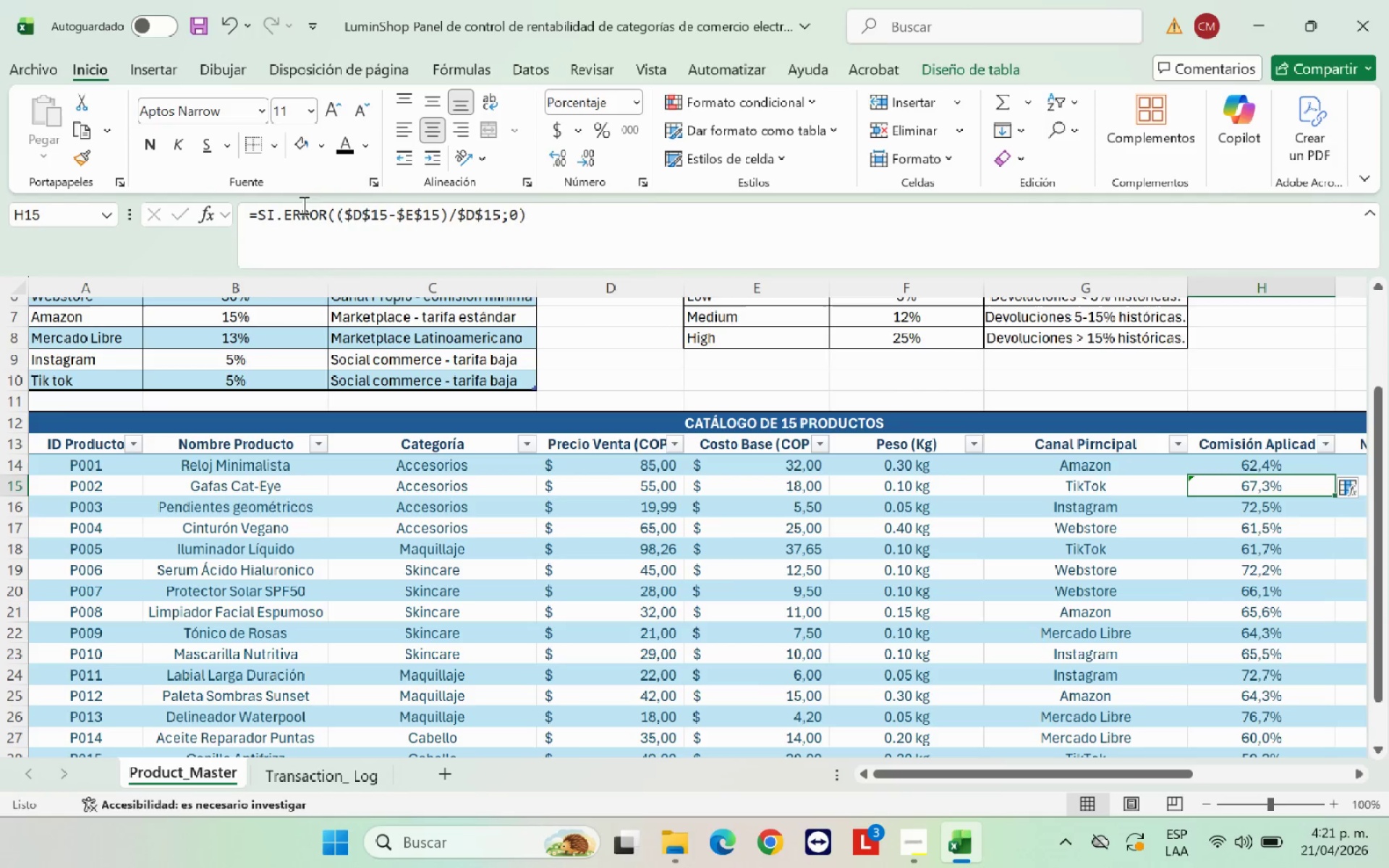 
left_click([357, 216])
 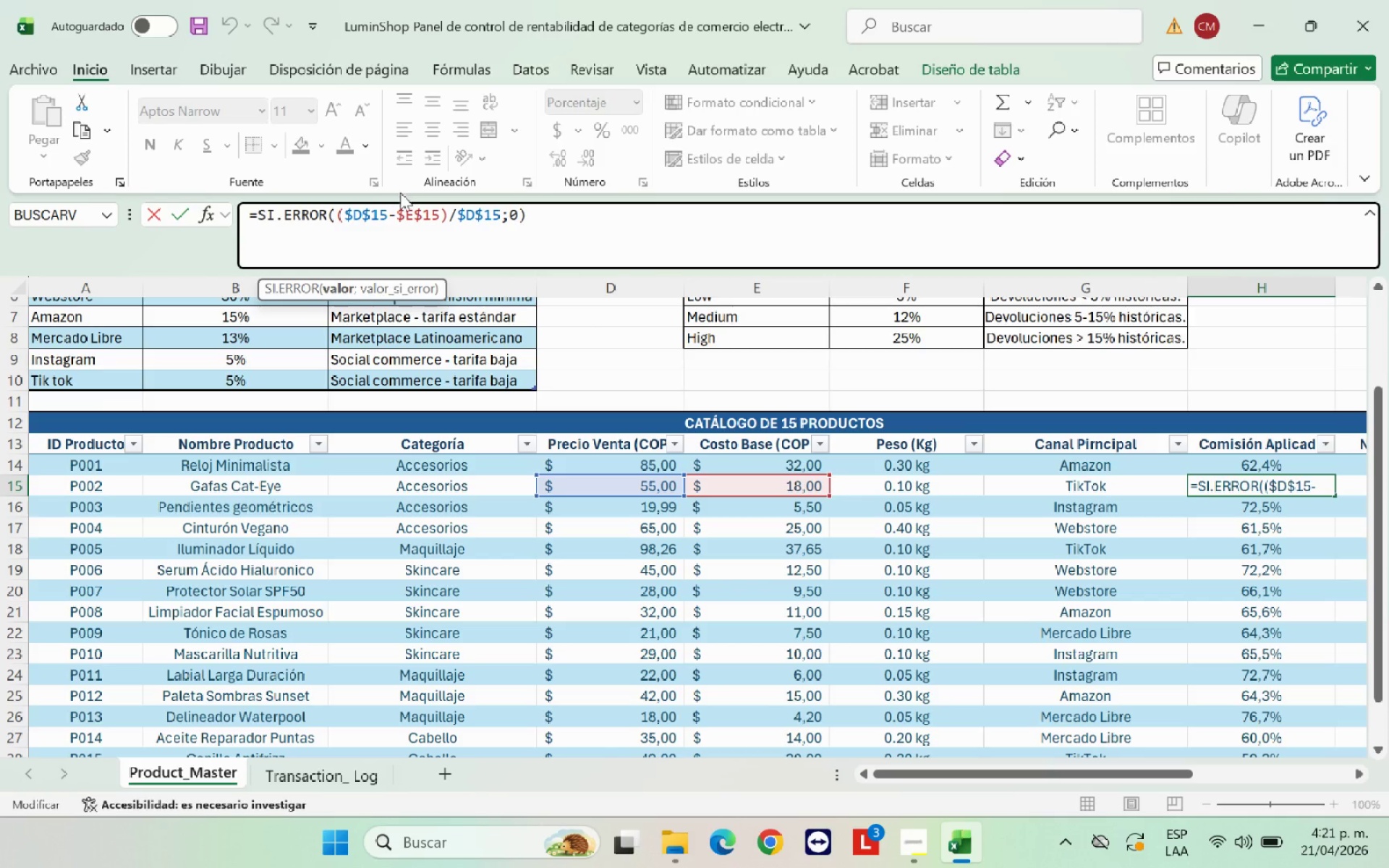 
key(BracketRight)
 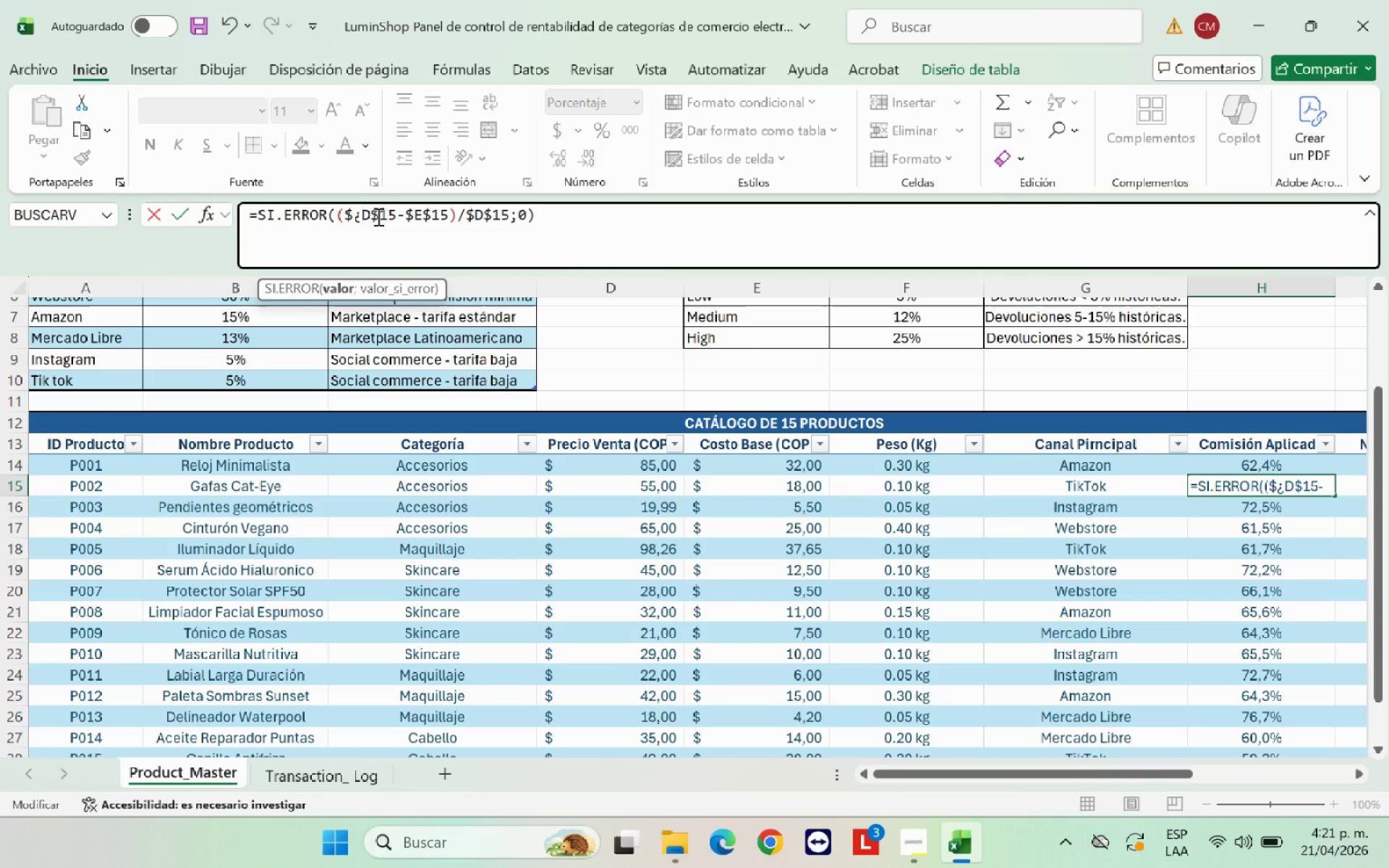 
key(Backspace)
 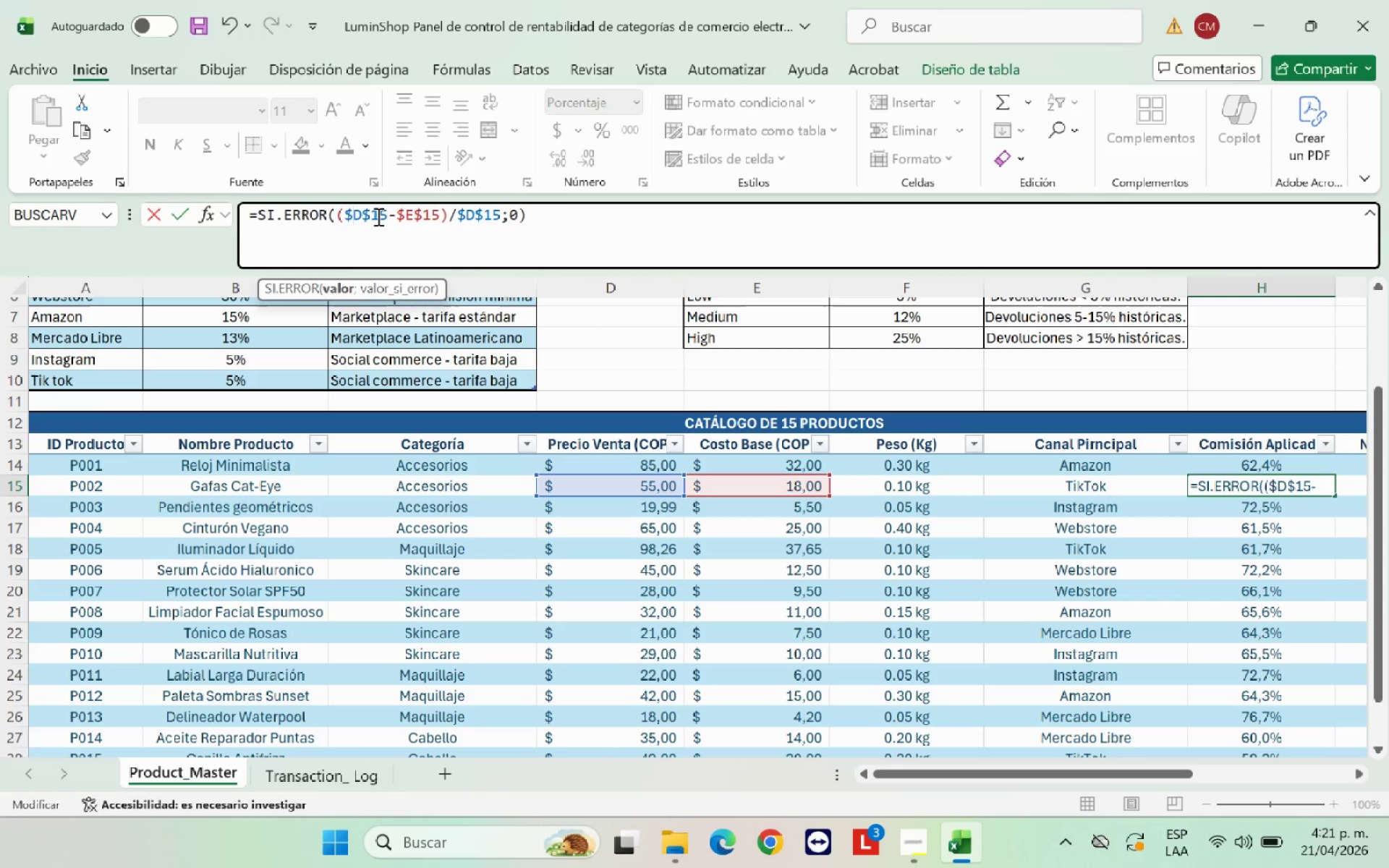 
key(Backspace)
 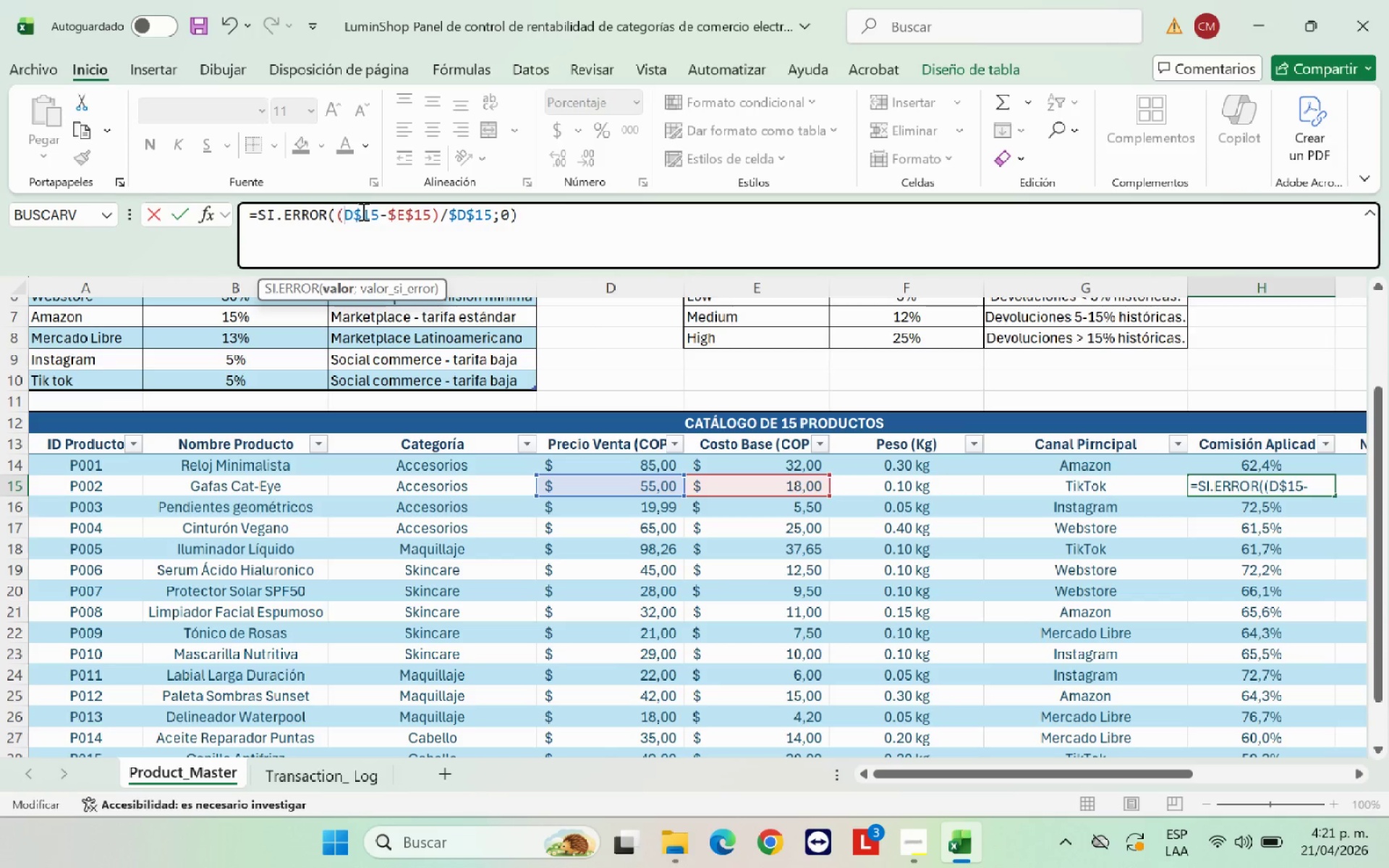 
left_click([362, 211])
 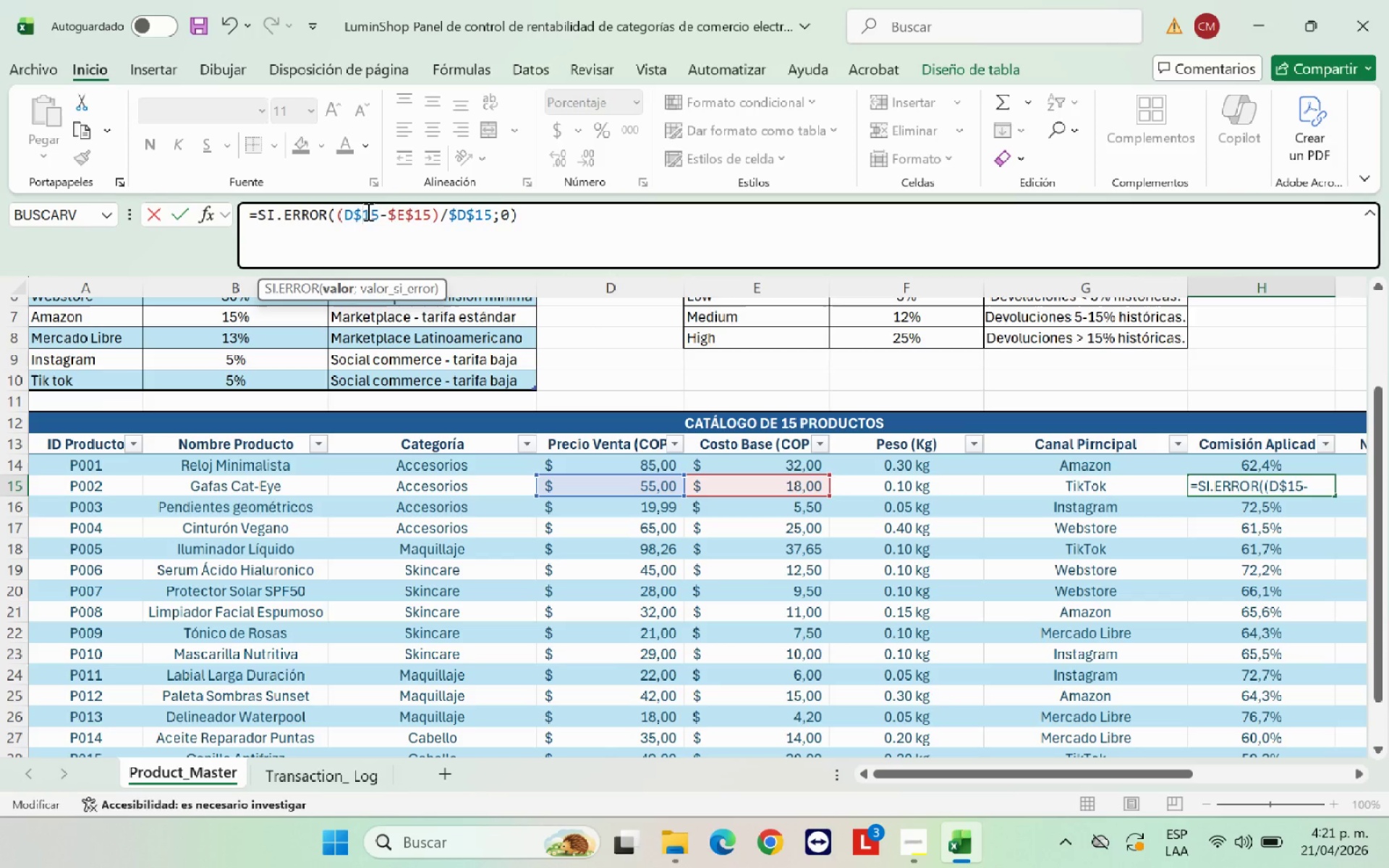 
key(Backspace)
 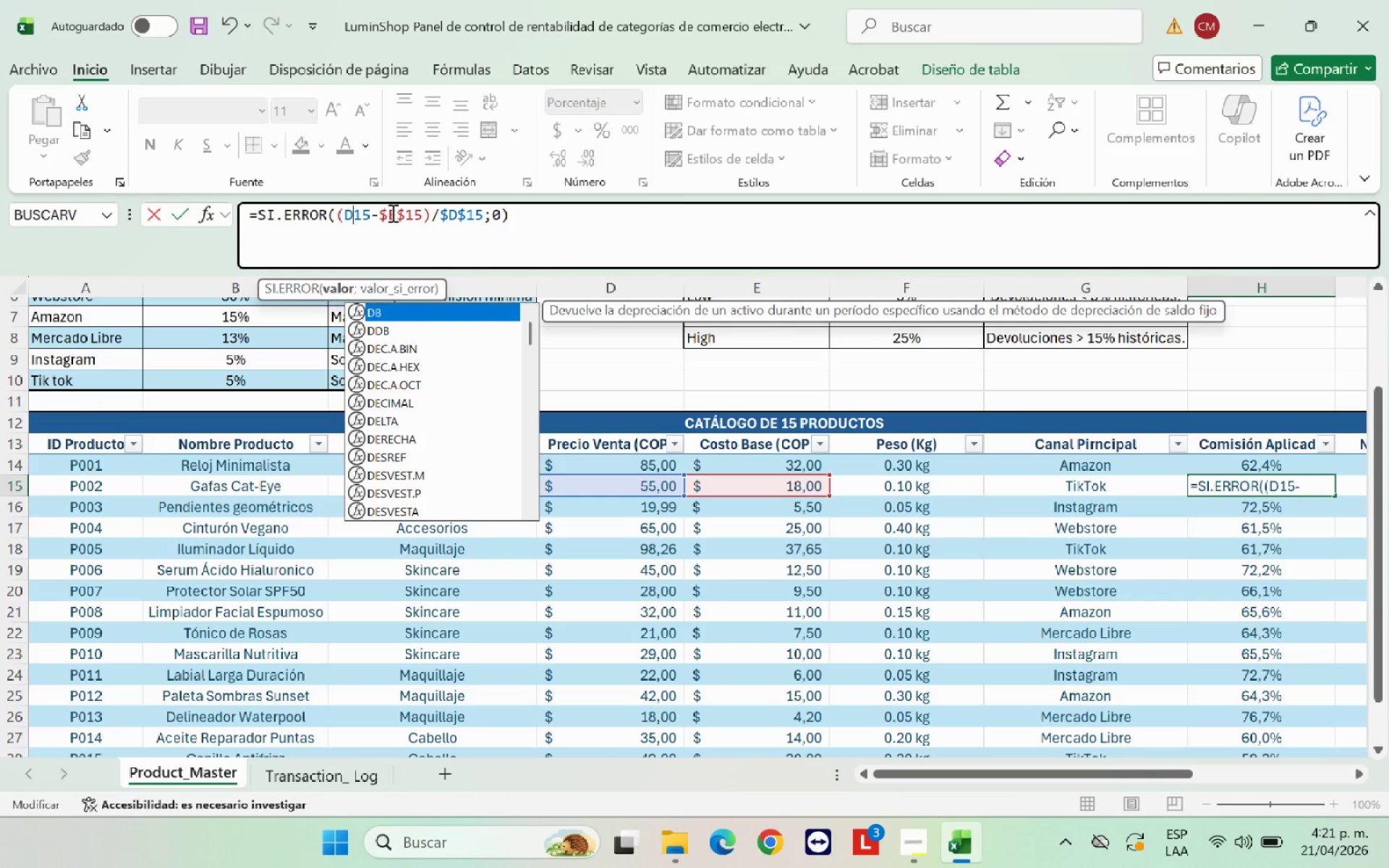 
left_click([387, 213])
 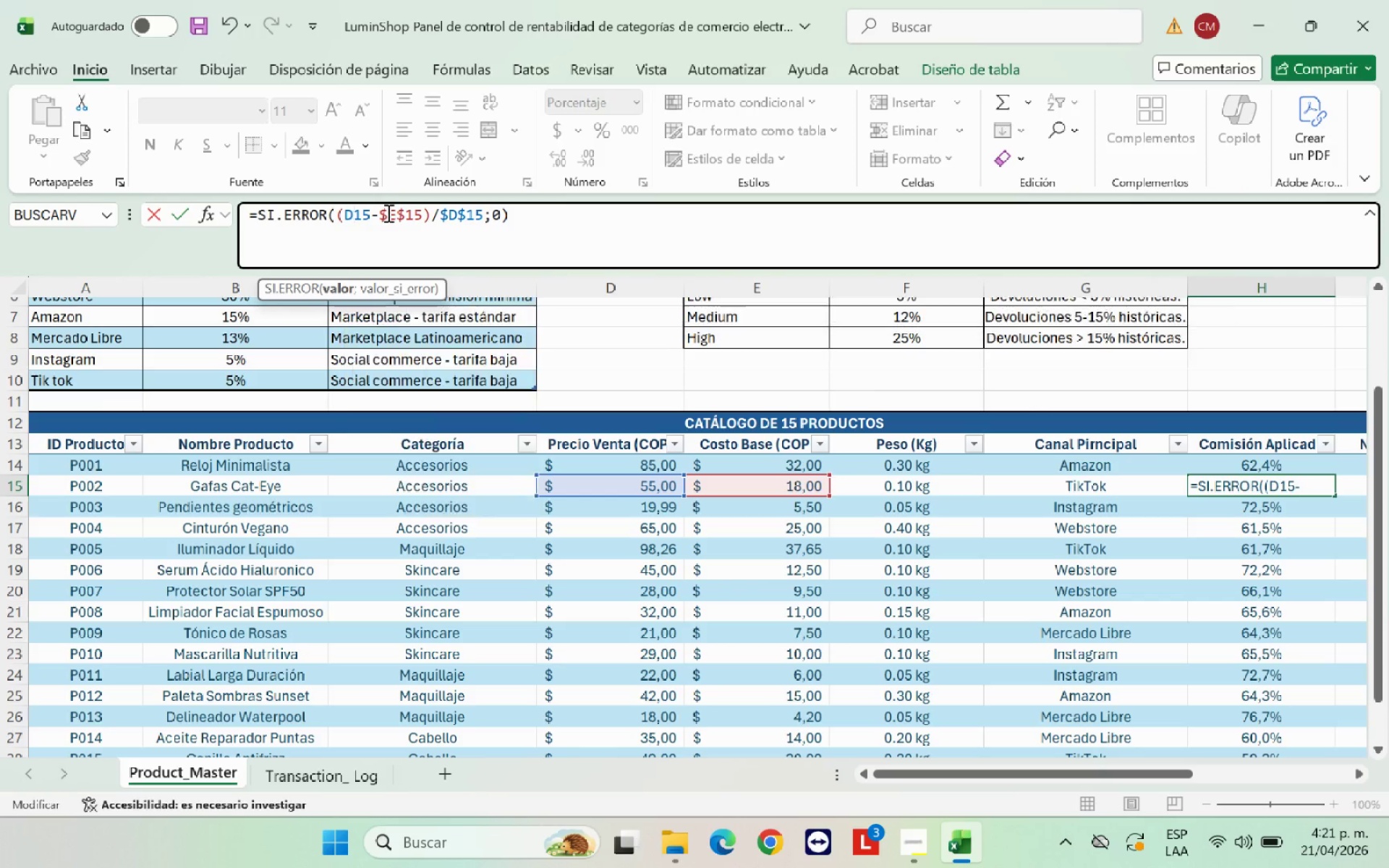 
key(Backspace)
 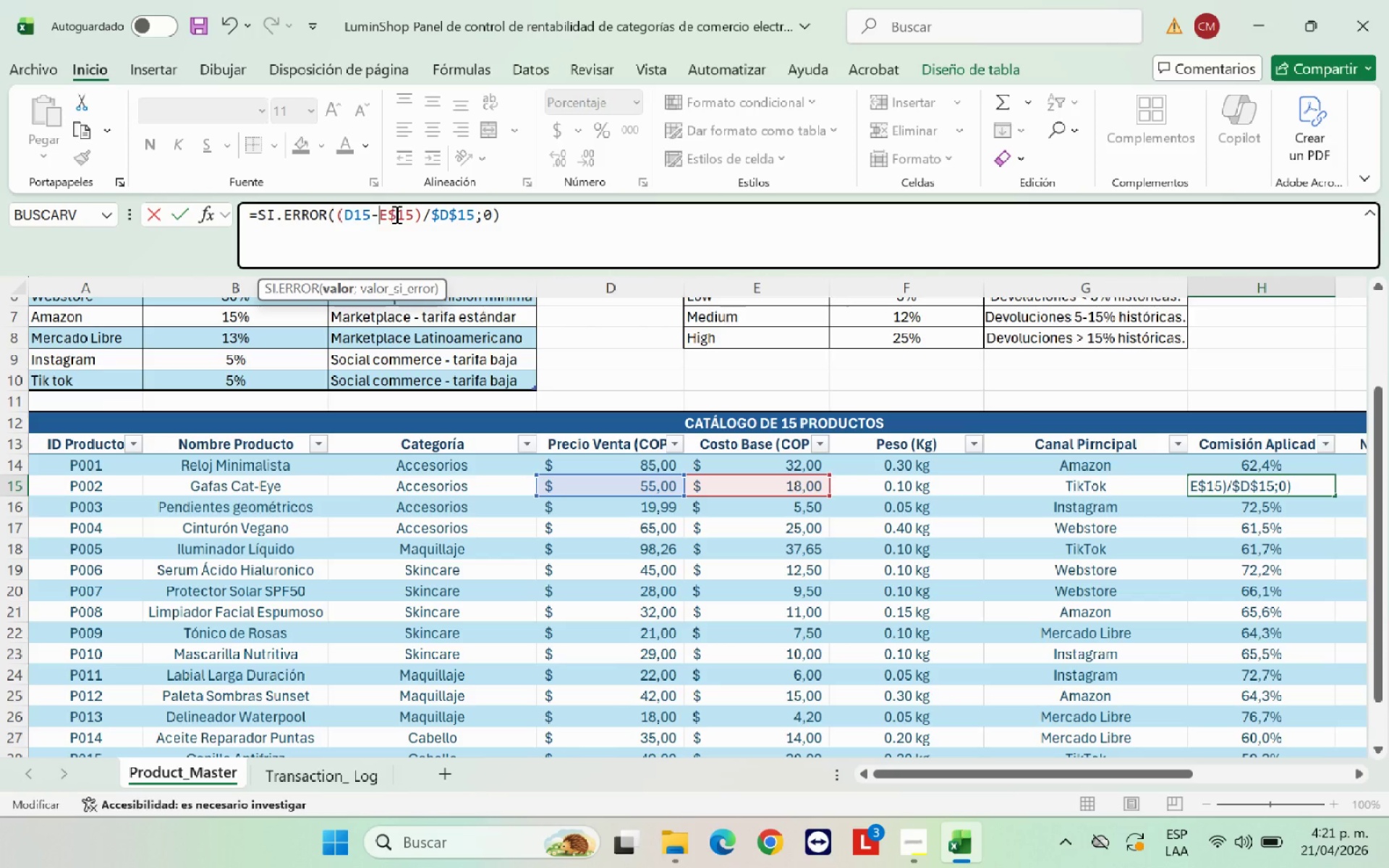 
left_click([395, 214])
 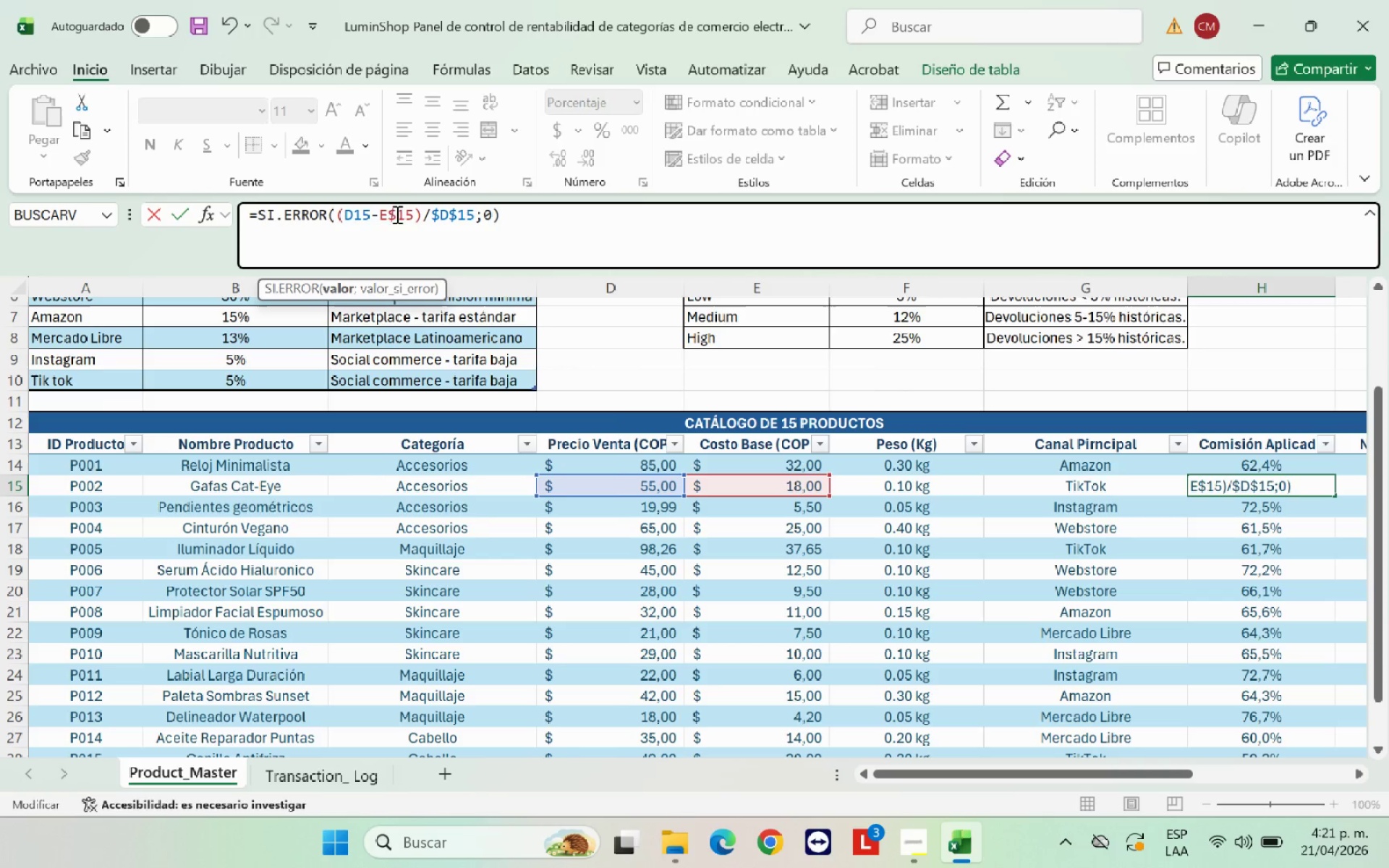 
key(Backspace)
 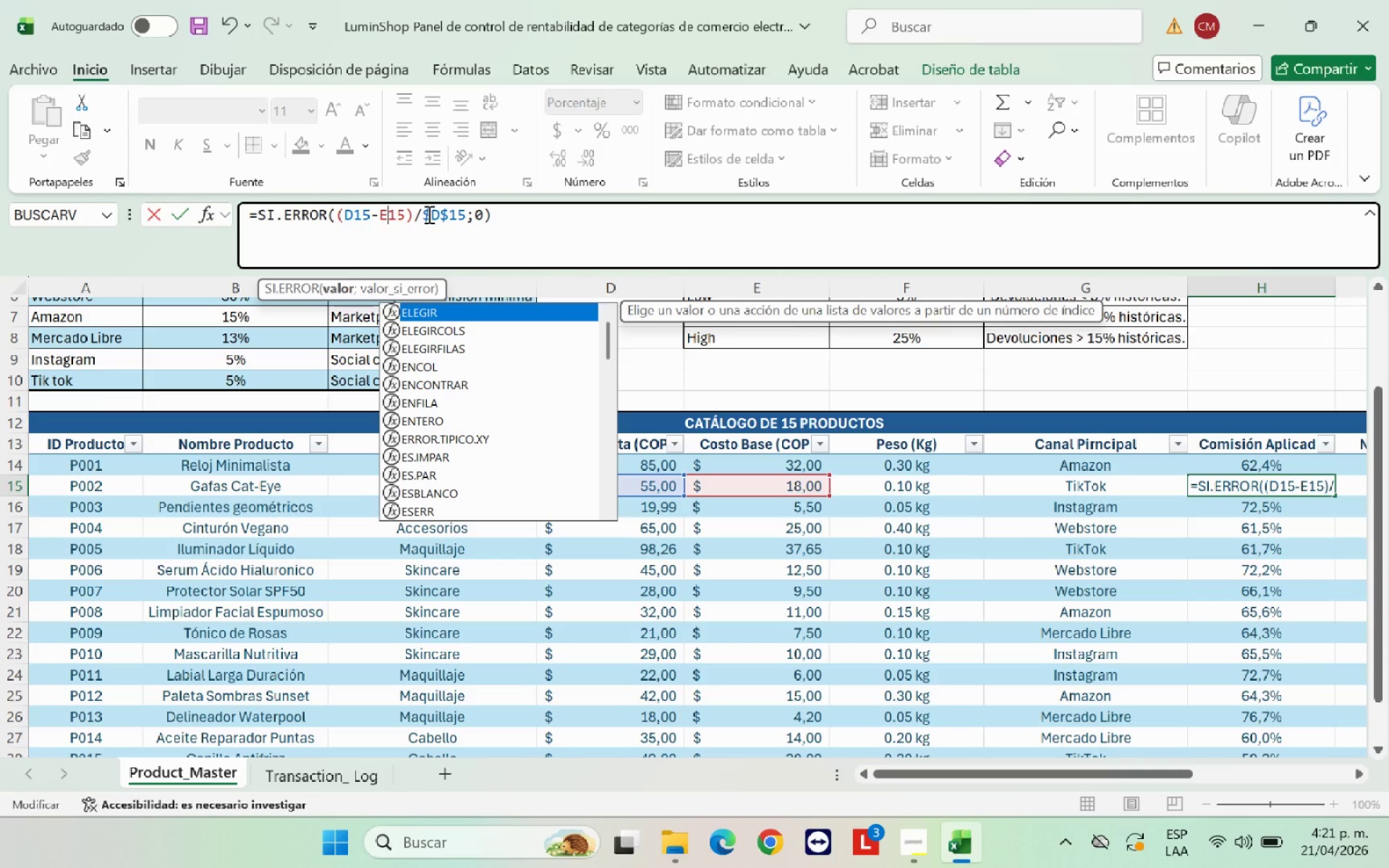 
left_click([429, 213])
 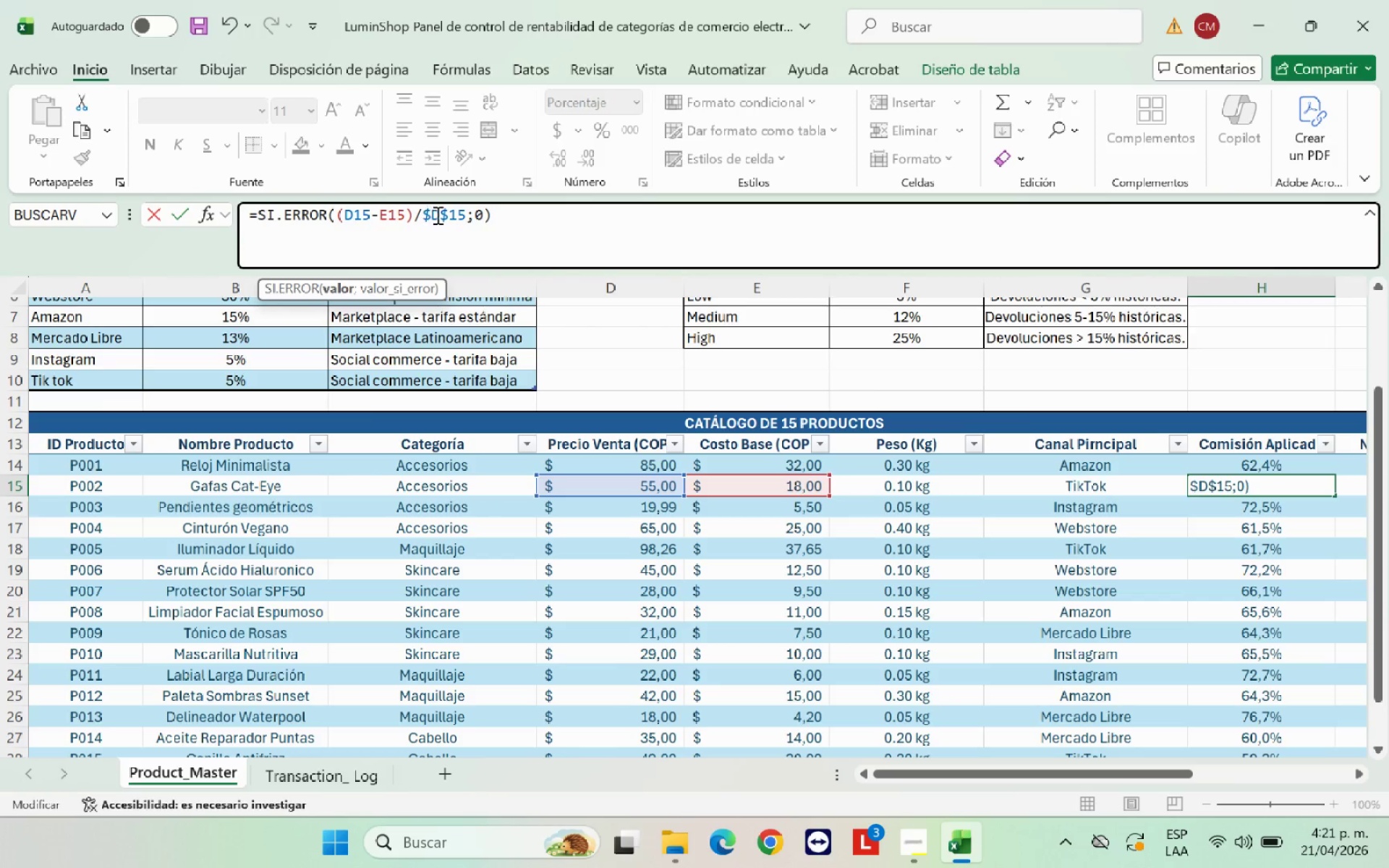 
key(Backspace)
 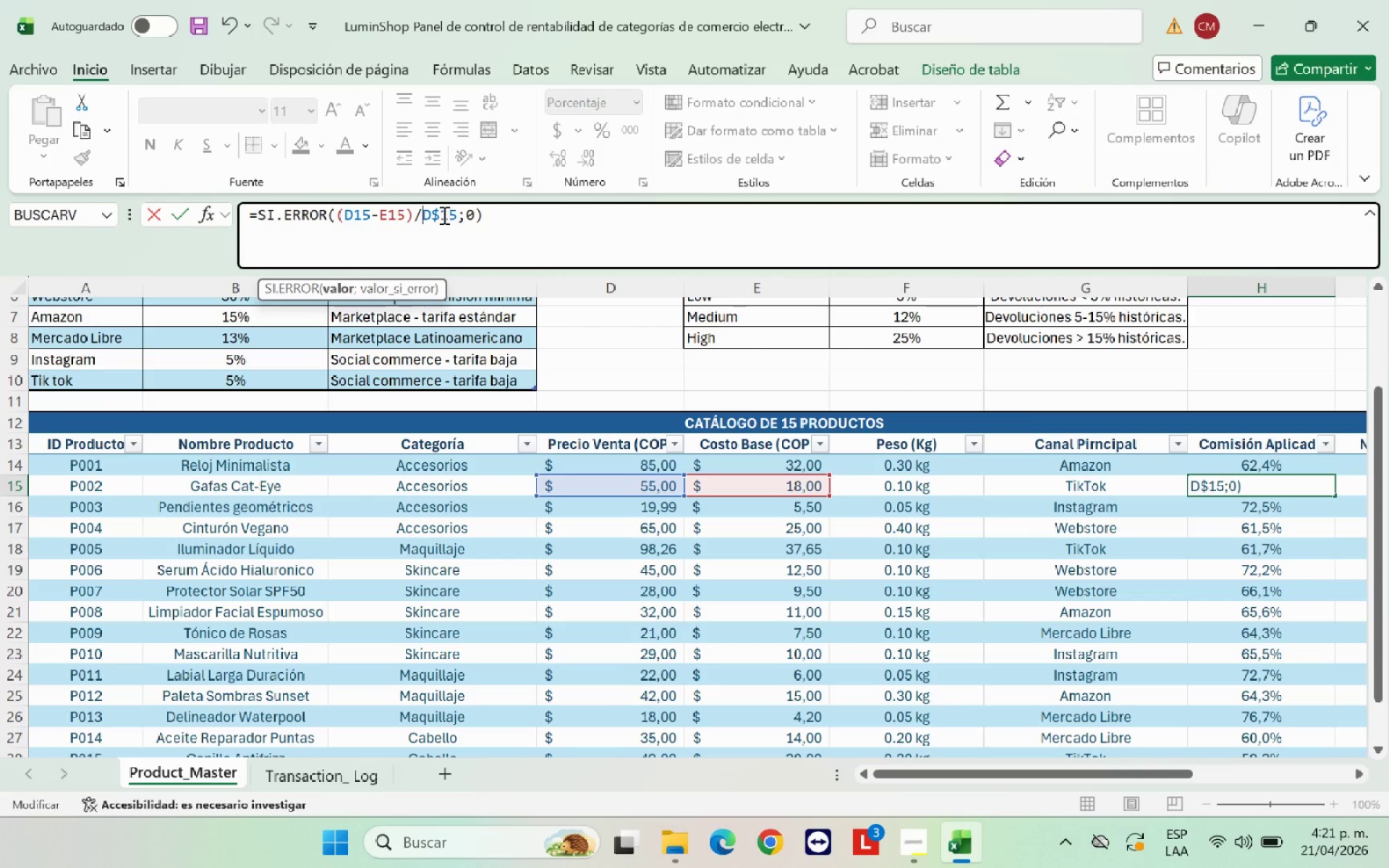 
left_click([439, 213])
 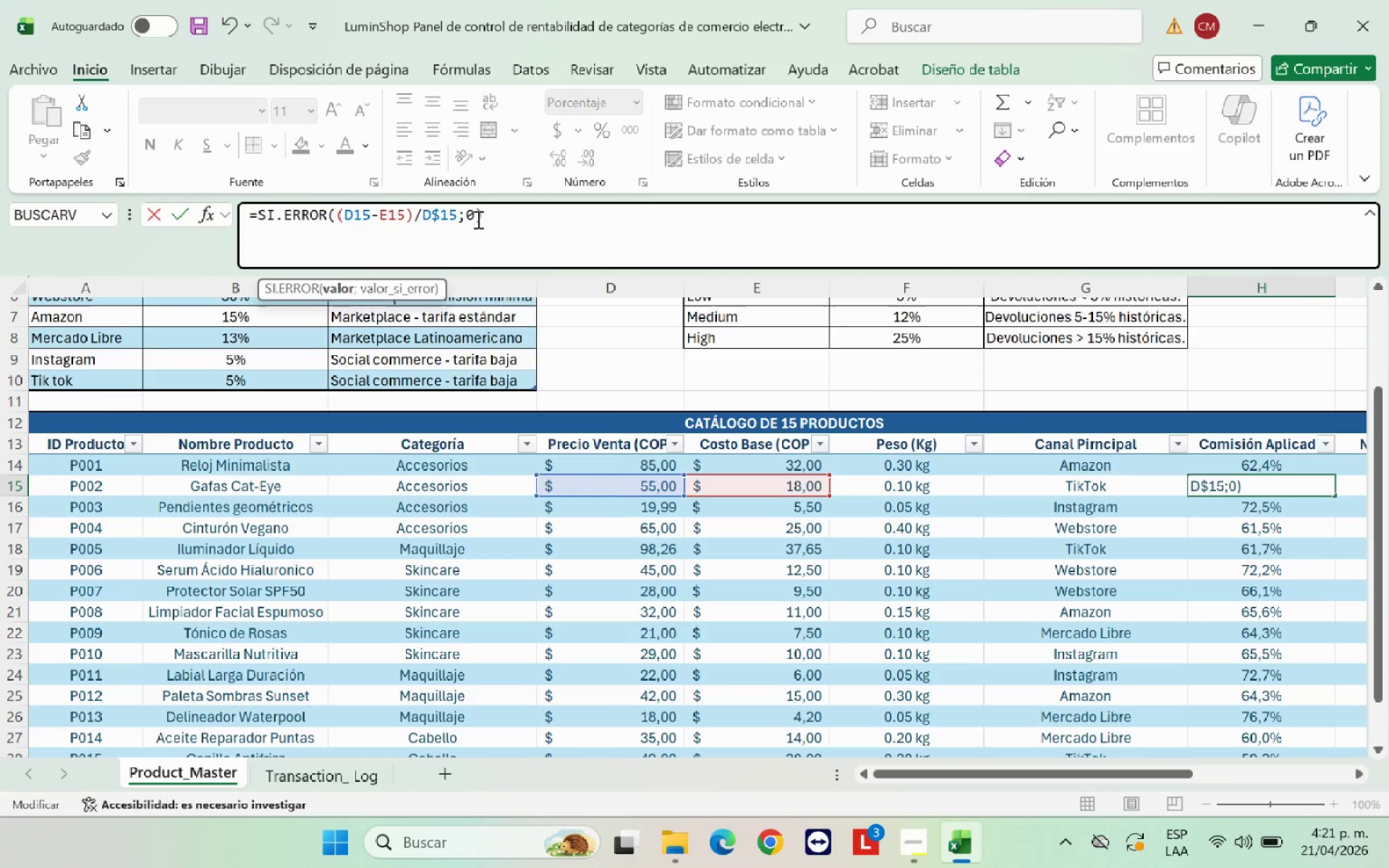 
key(Backspace)
 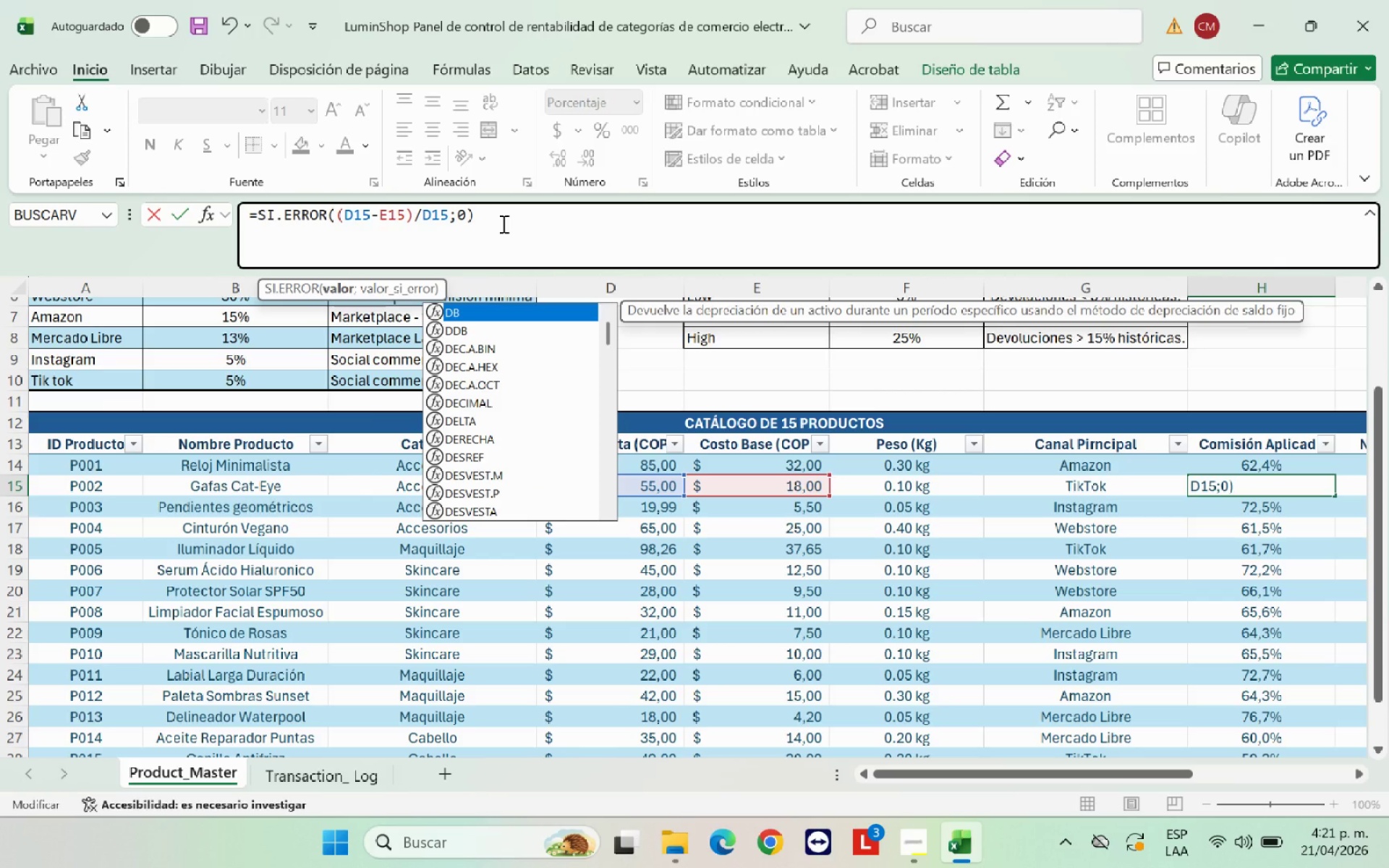 
key(Enter)
 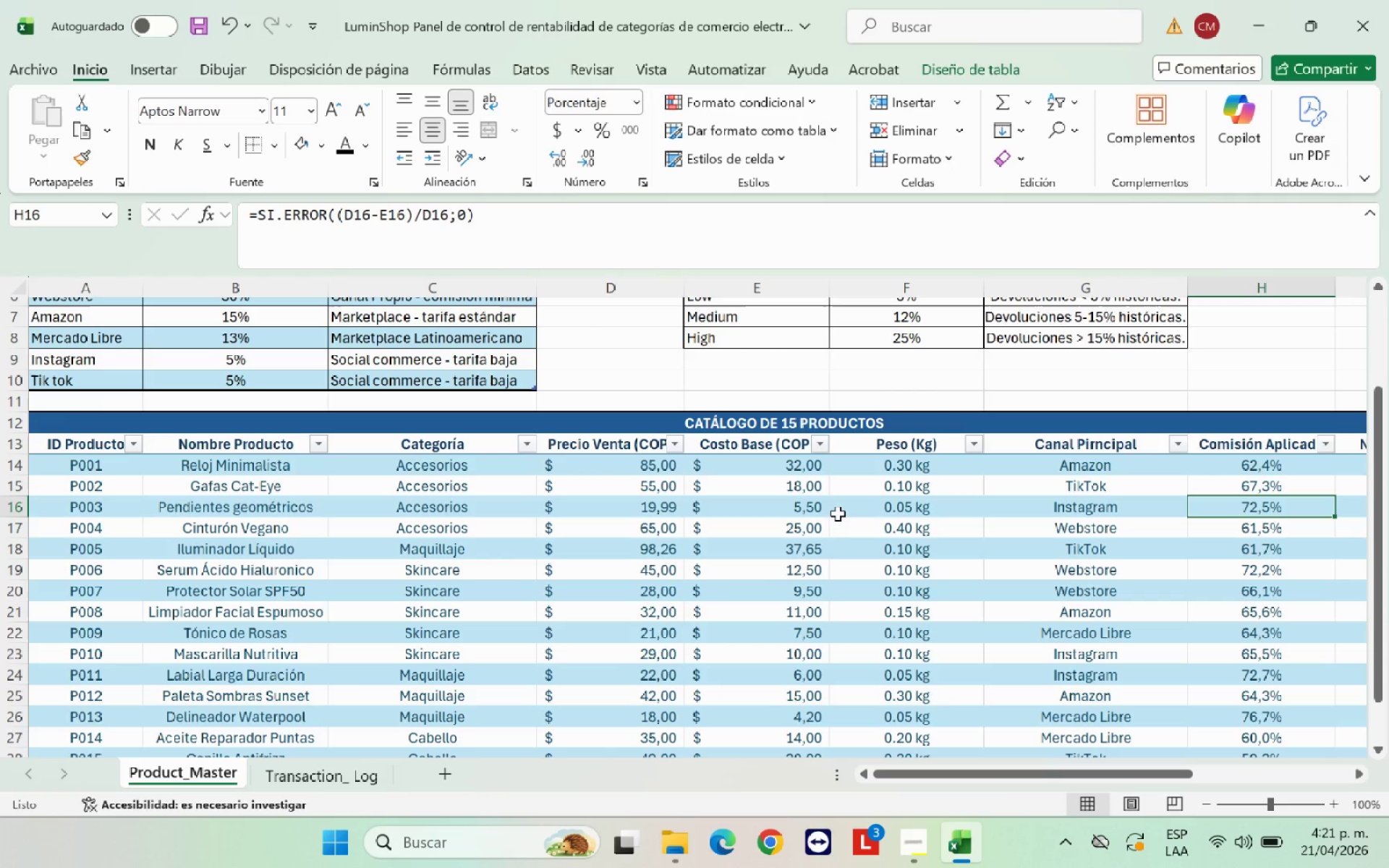 
scroll: coordinate [948, 545], scroll_direction: up, amount: 1.0
 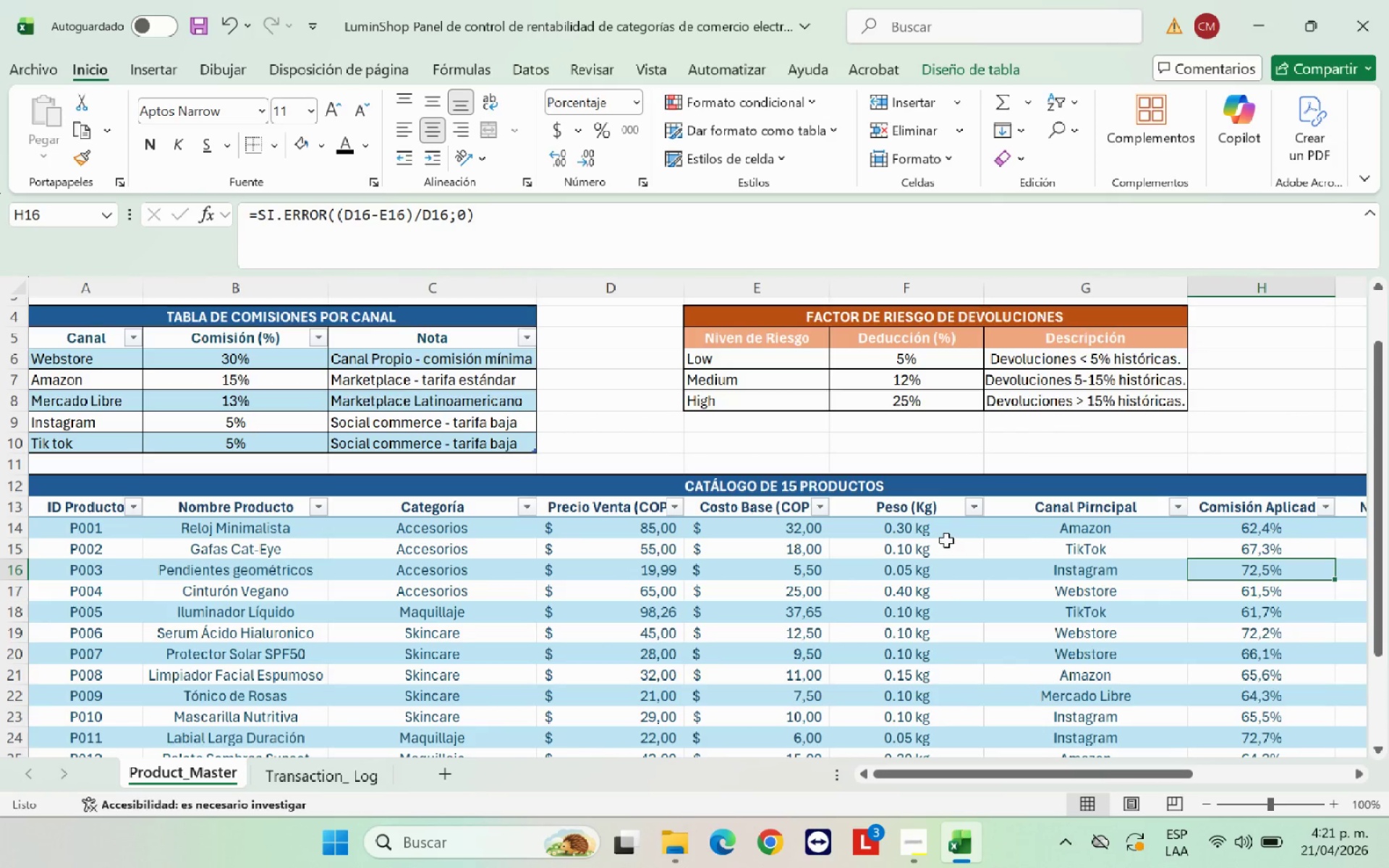 
scroll: coordinate [946, 540], scroll_direction: down, amount: 3.0
 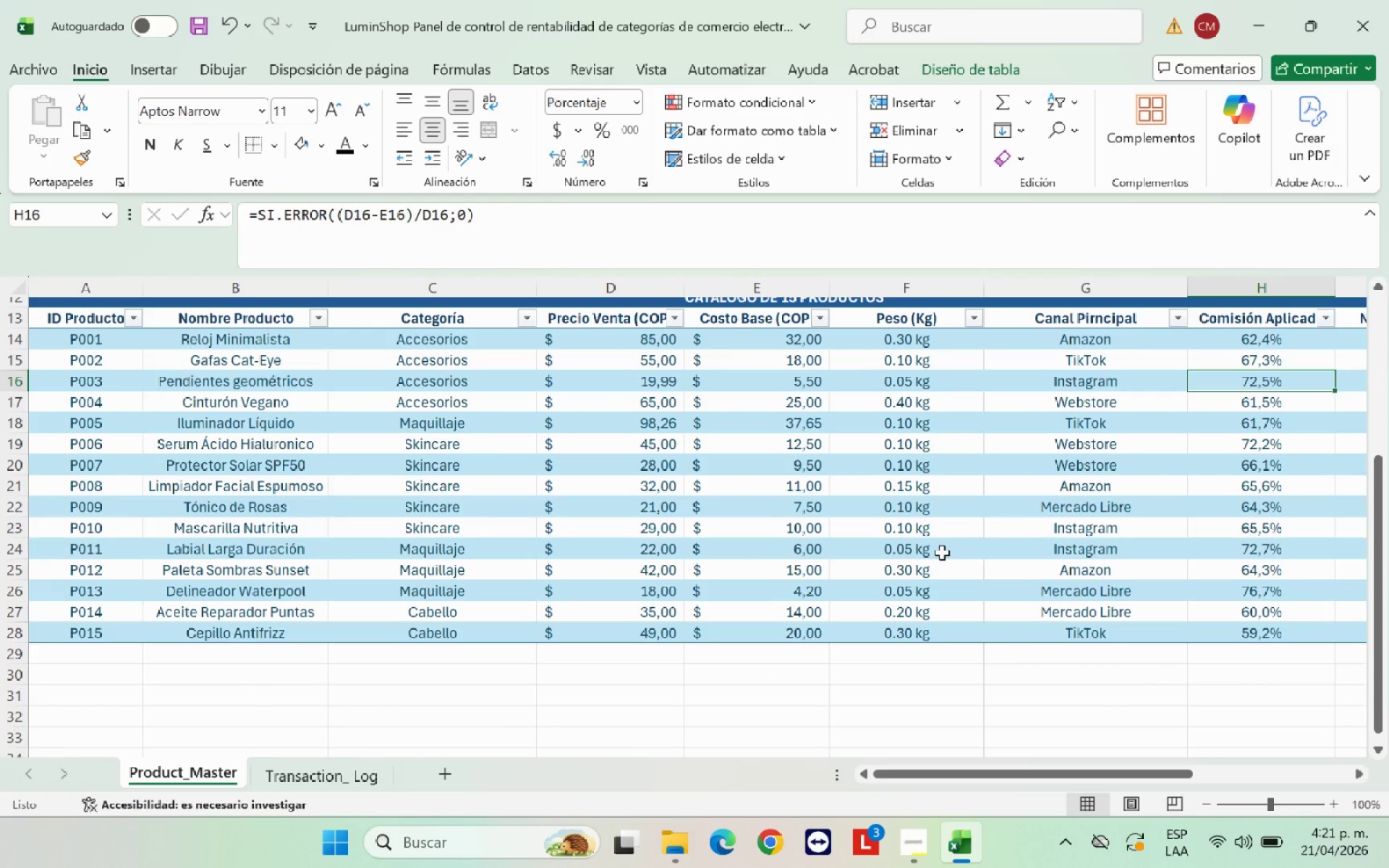 
scroll: coordinate [486, 481], scroll_direction: up, amount: 4.0
 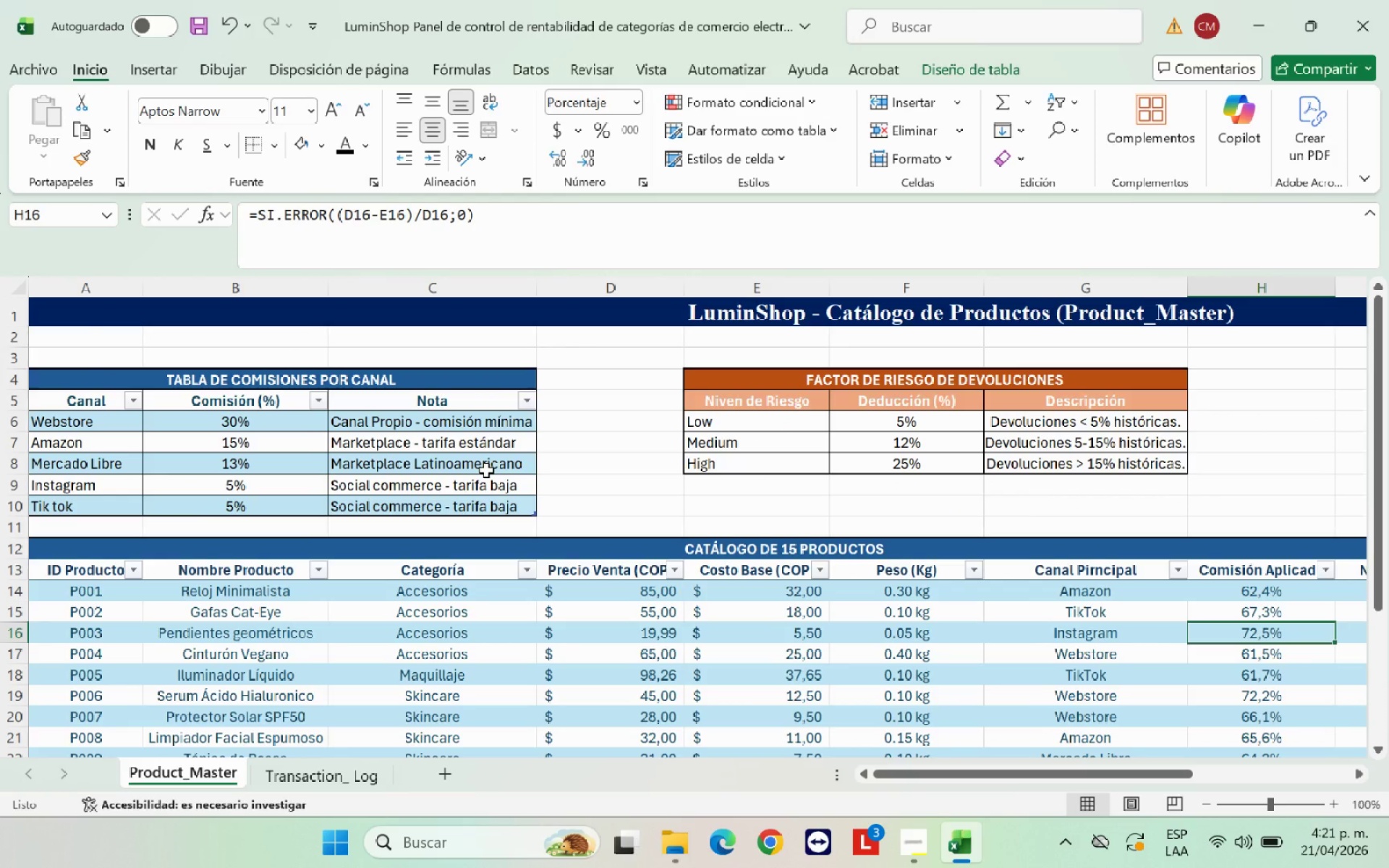 
scroll: coordinate [486, 470], scroll_direction: down, amount: 3.0
 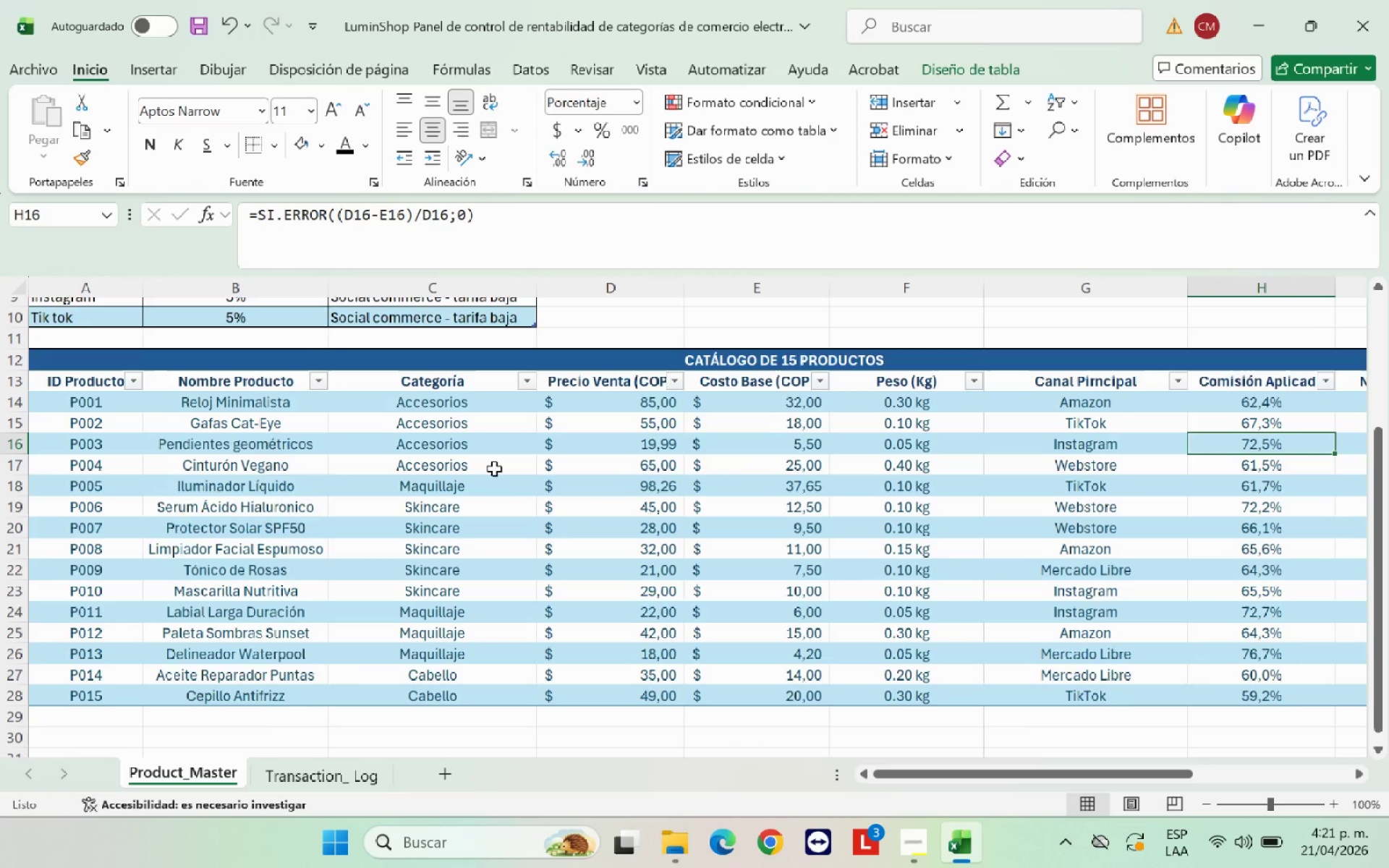 
scroll: coordinate [494, 469], scroll_direction: up, amount: 1.0
 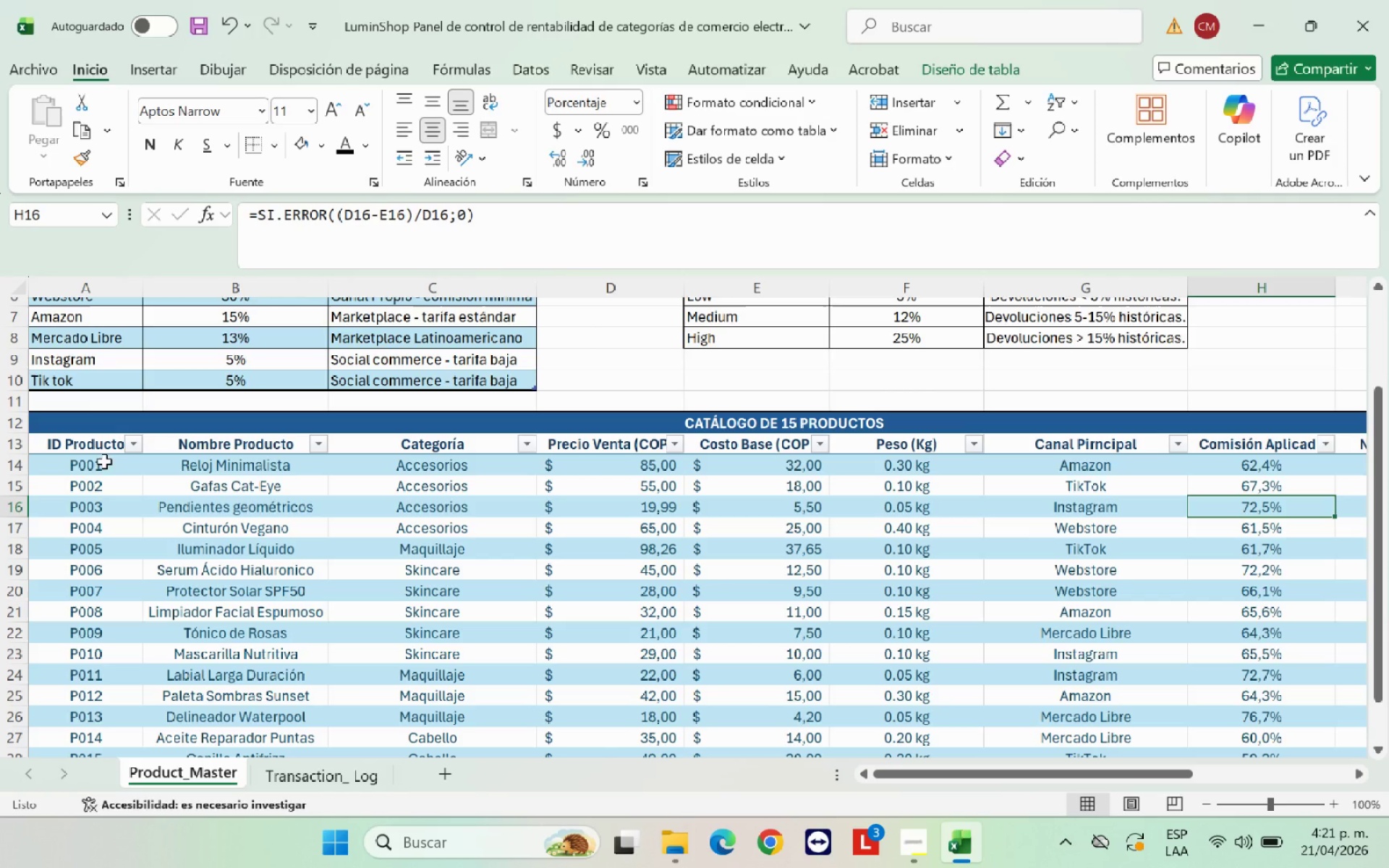 
left_click_drag(start_coordinate=[104, 466], to_coordinate=[1027, 716])
 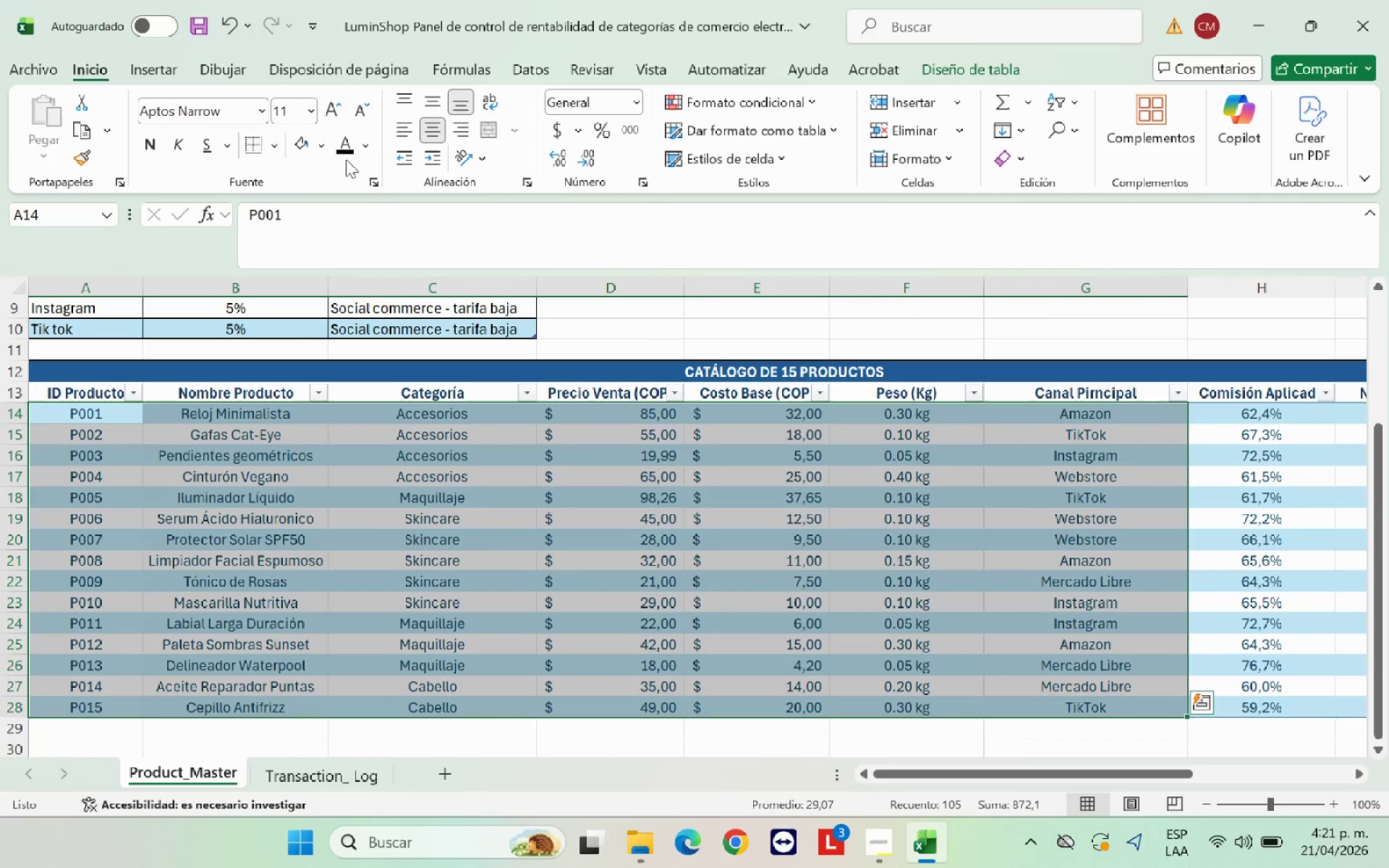 
left_click([349, 152])
 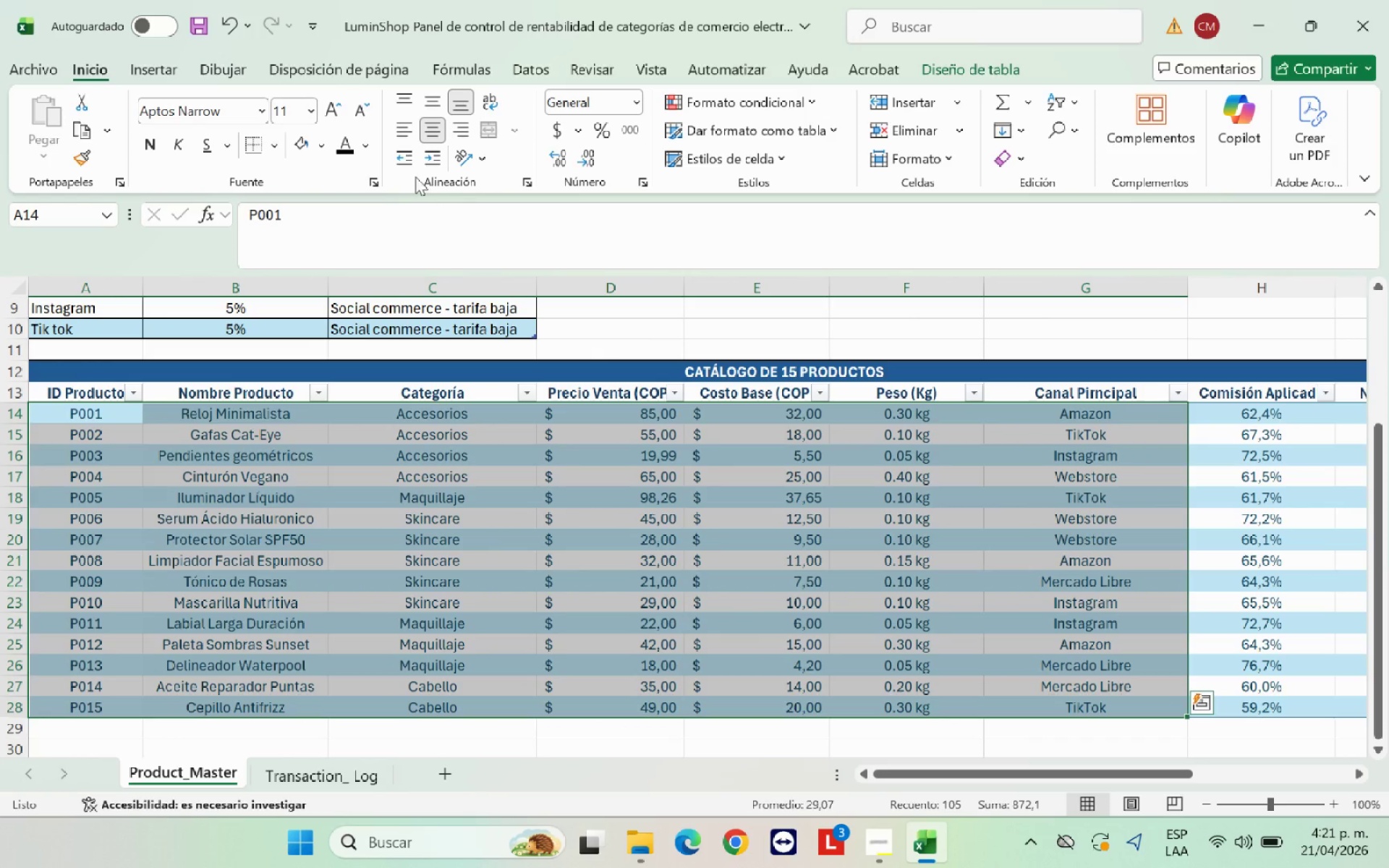 
left_click([367, 153])
 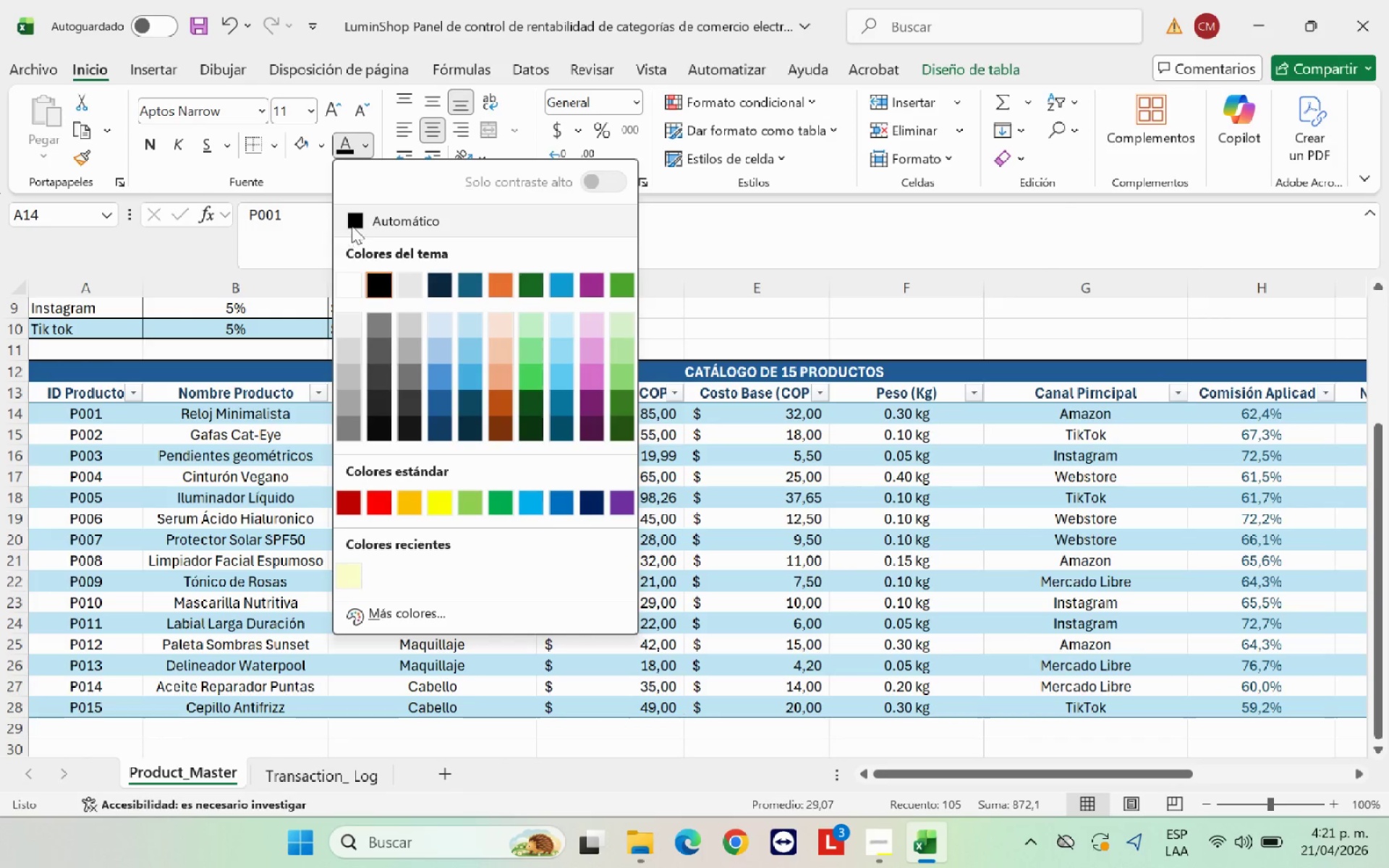 
left_click([352, 224])
 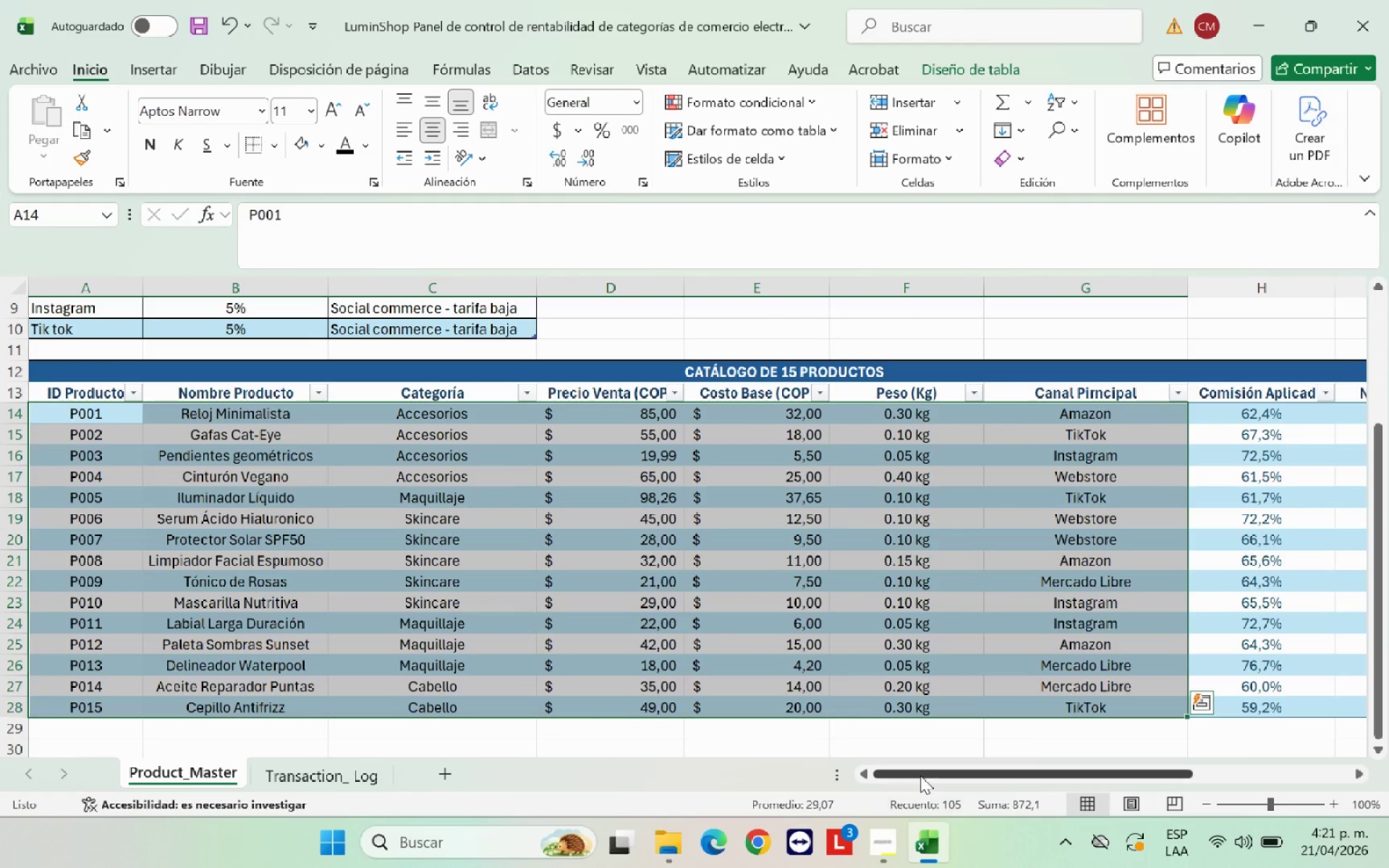 
left_click_drag(start_coordinate=[920, 774], to_coordinate=[1032, 767])
 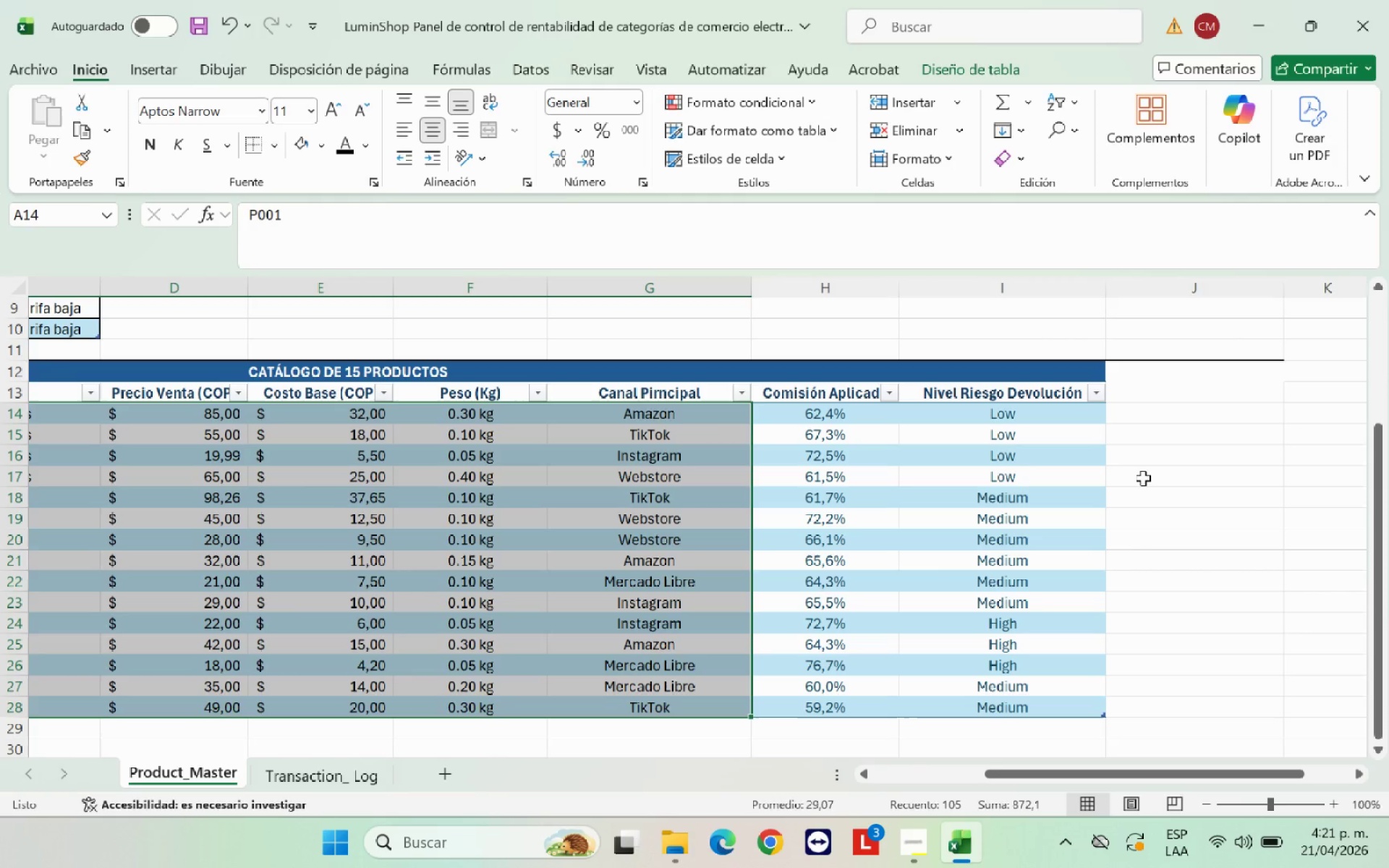 
left_click([1145, 478])
 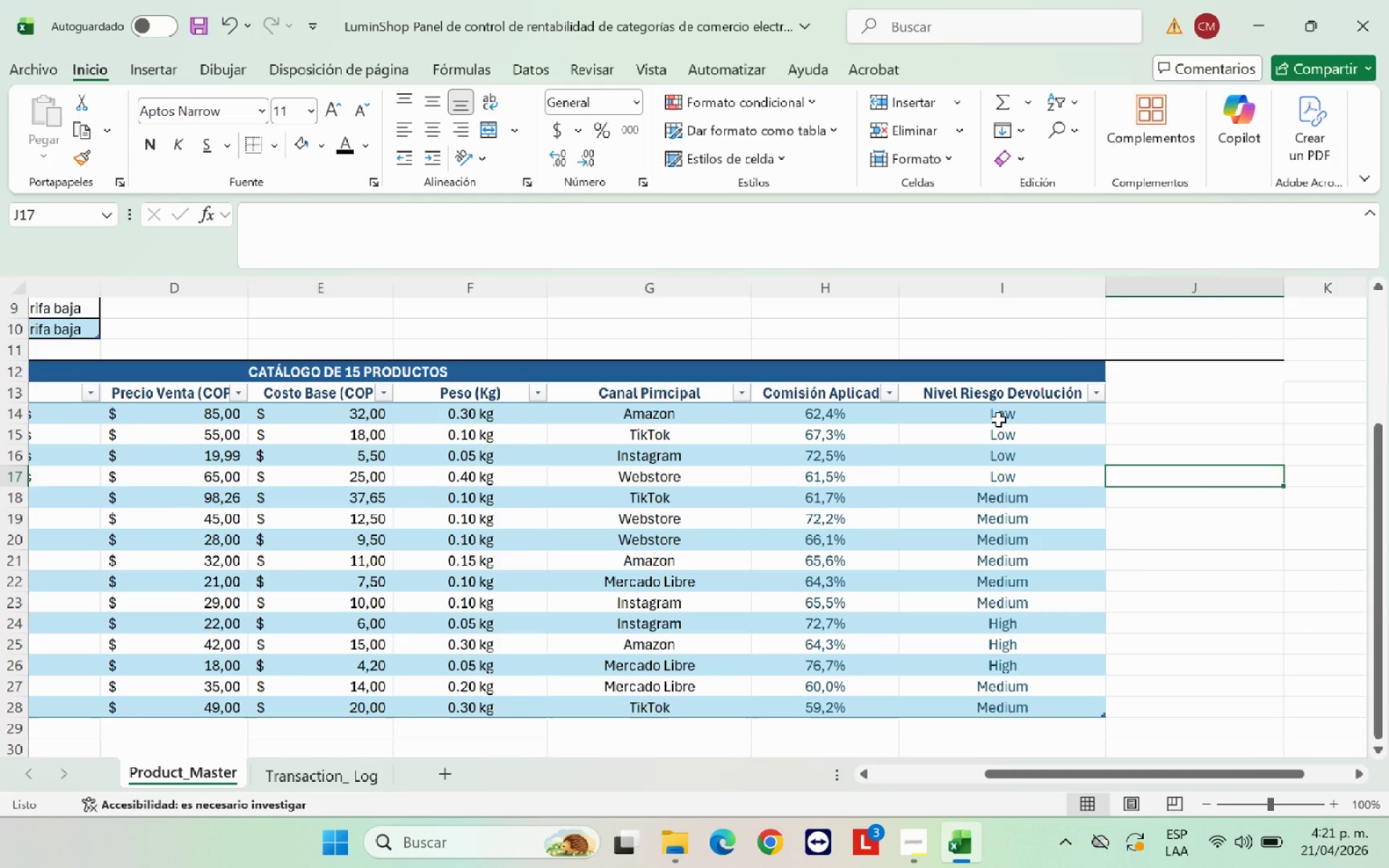 
left_click_drag(start_coordinate=[998, 420], to_coordinate=[1019, 703])
 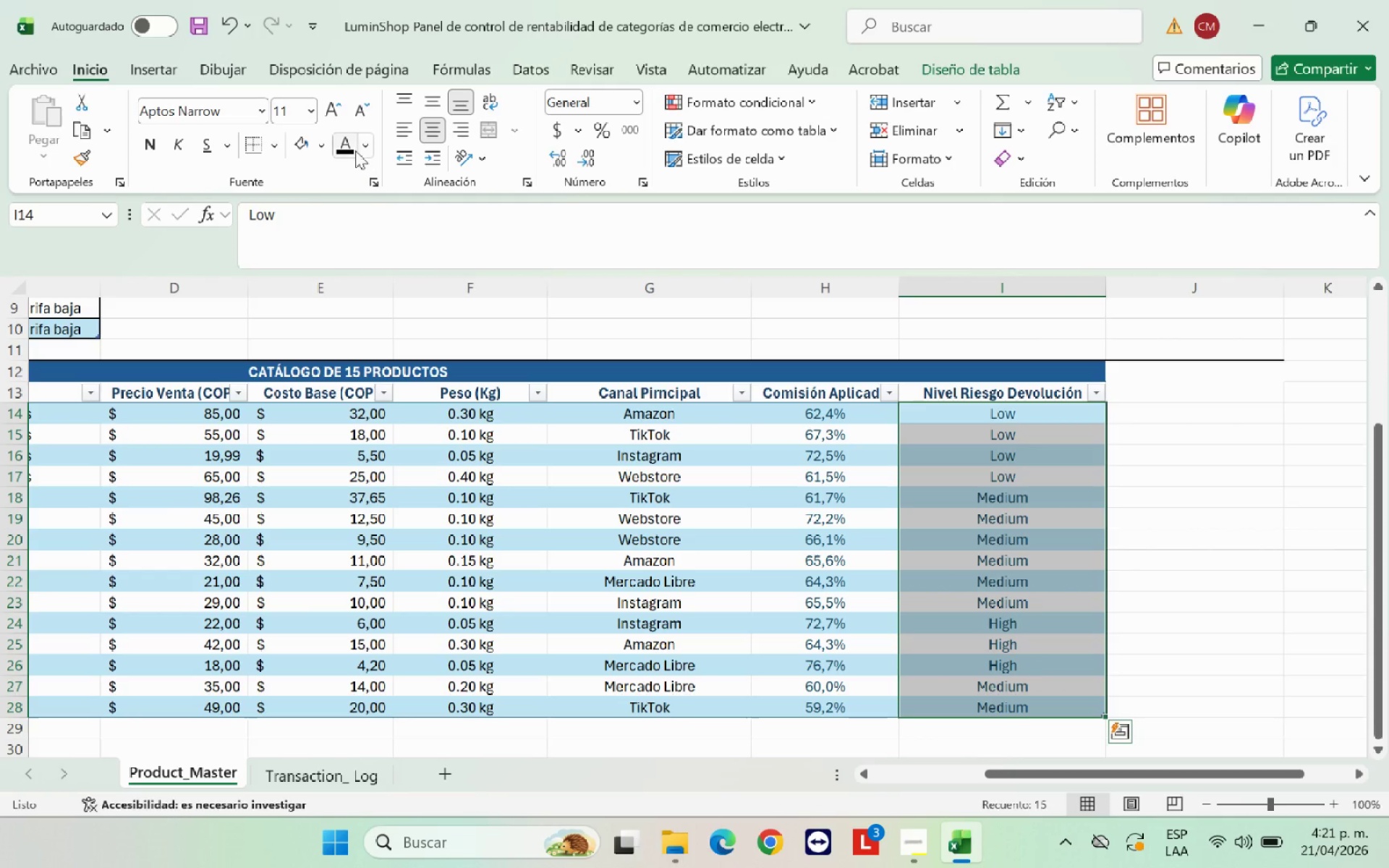 
left_click([349, 148])
 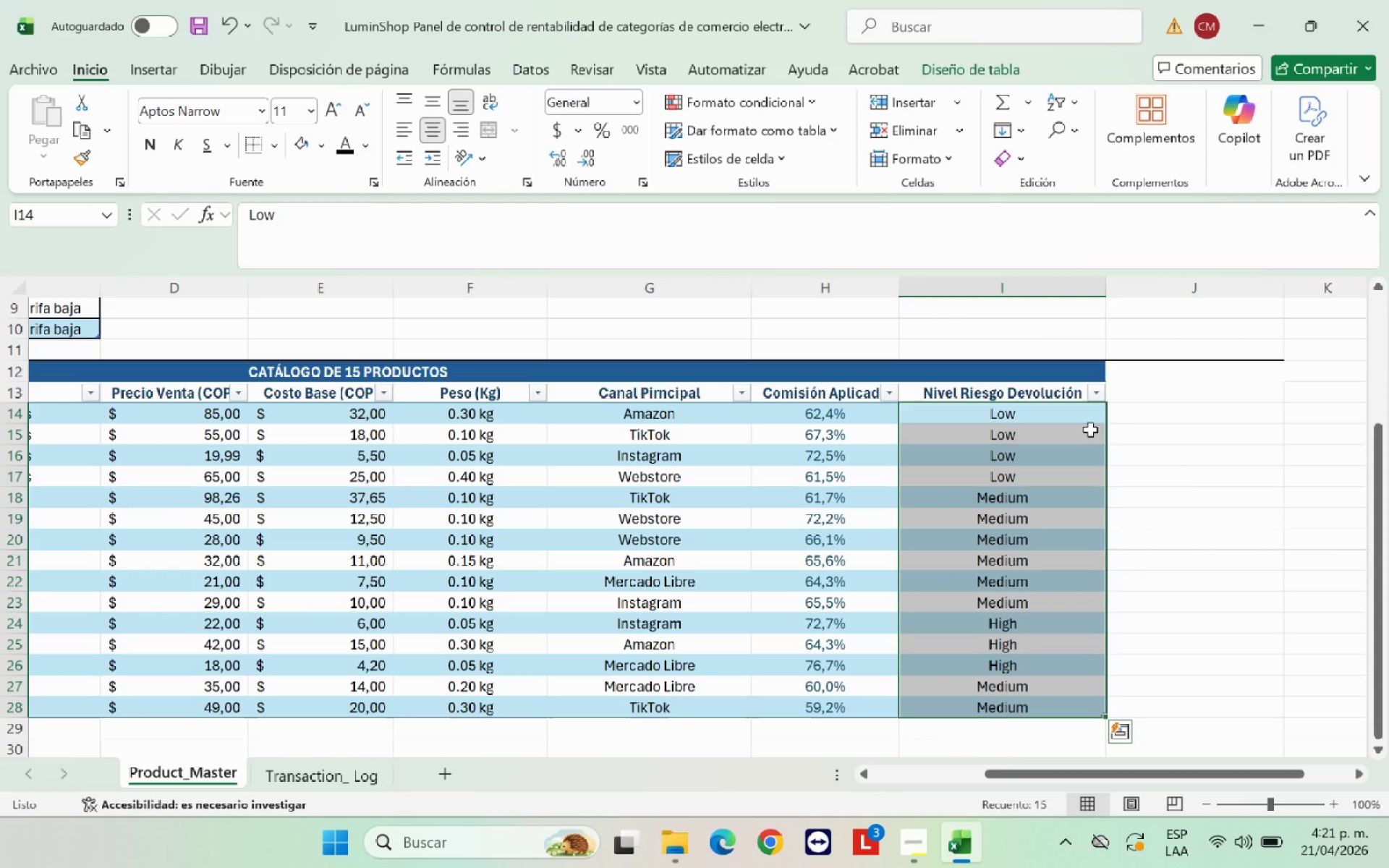 
left_click([1202, 493])
 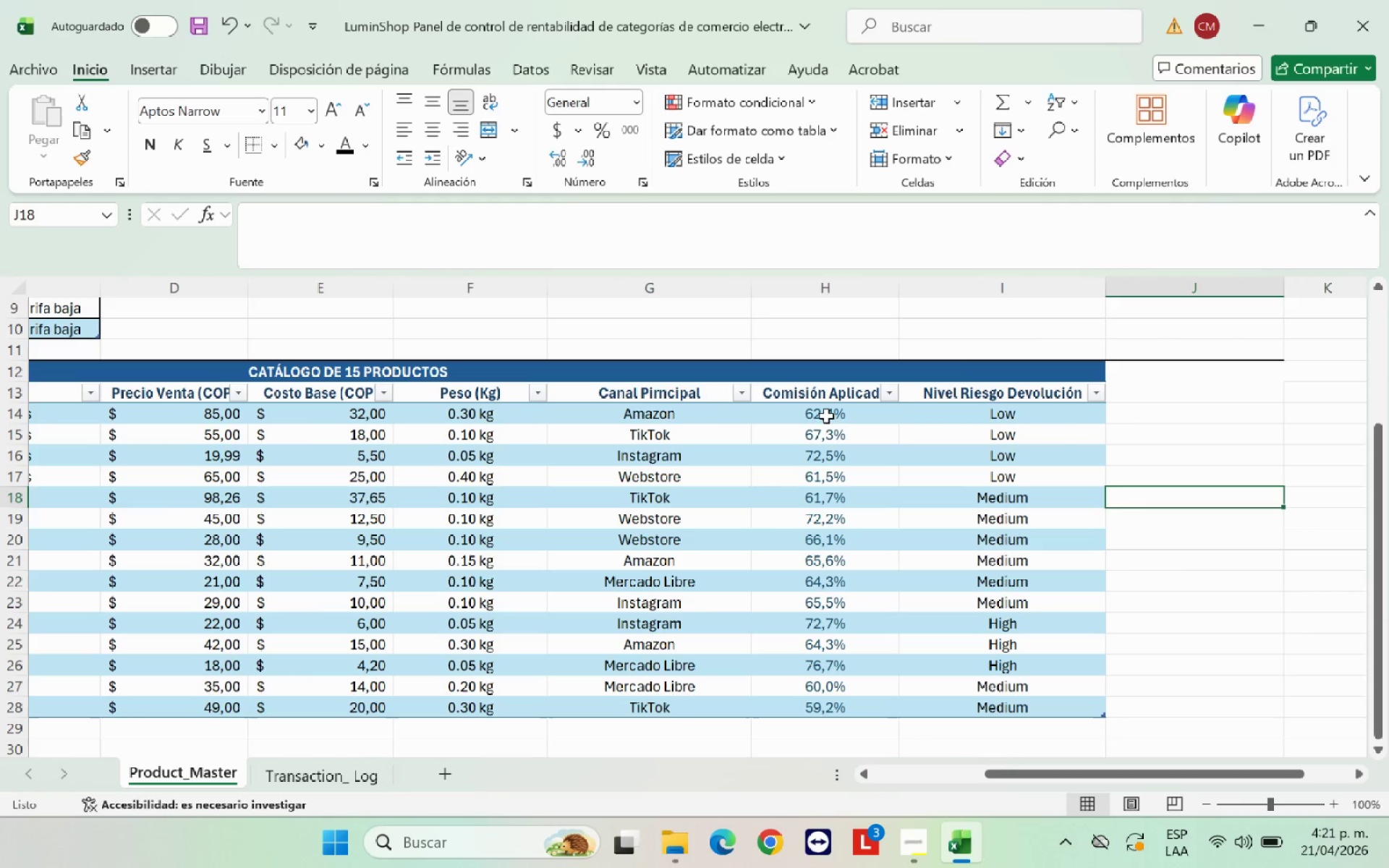 
left_click_drag(start_coordinate=[826, 414], to_coordinate=[855, 701])
 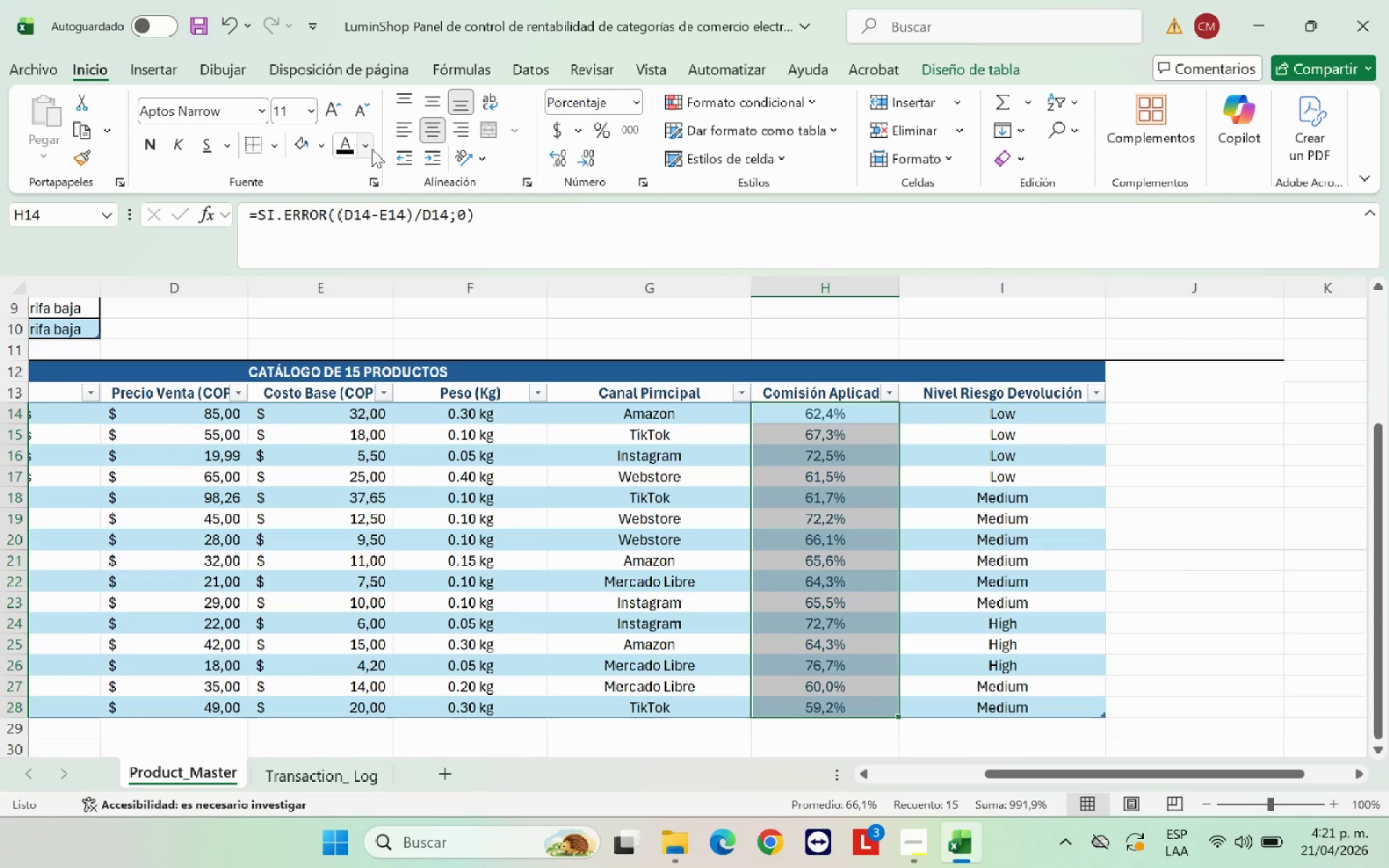 
left_click([368, 147])
 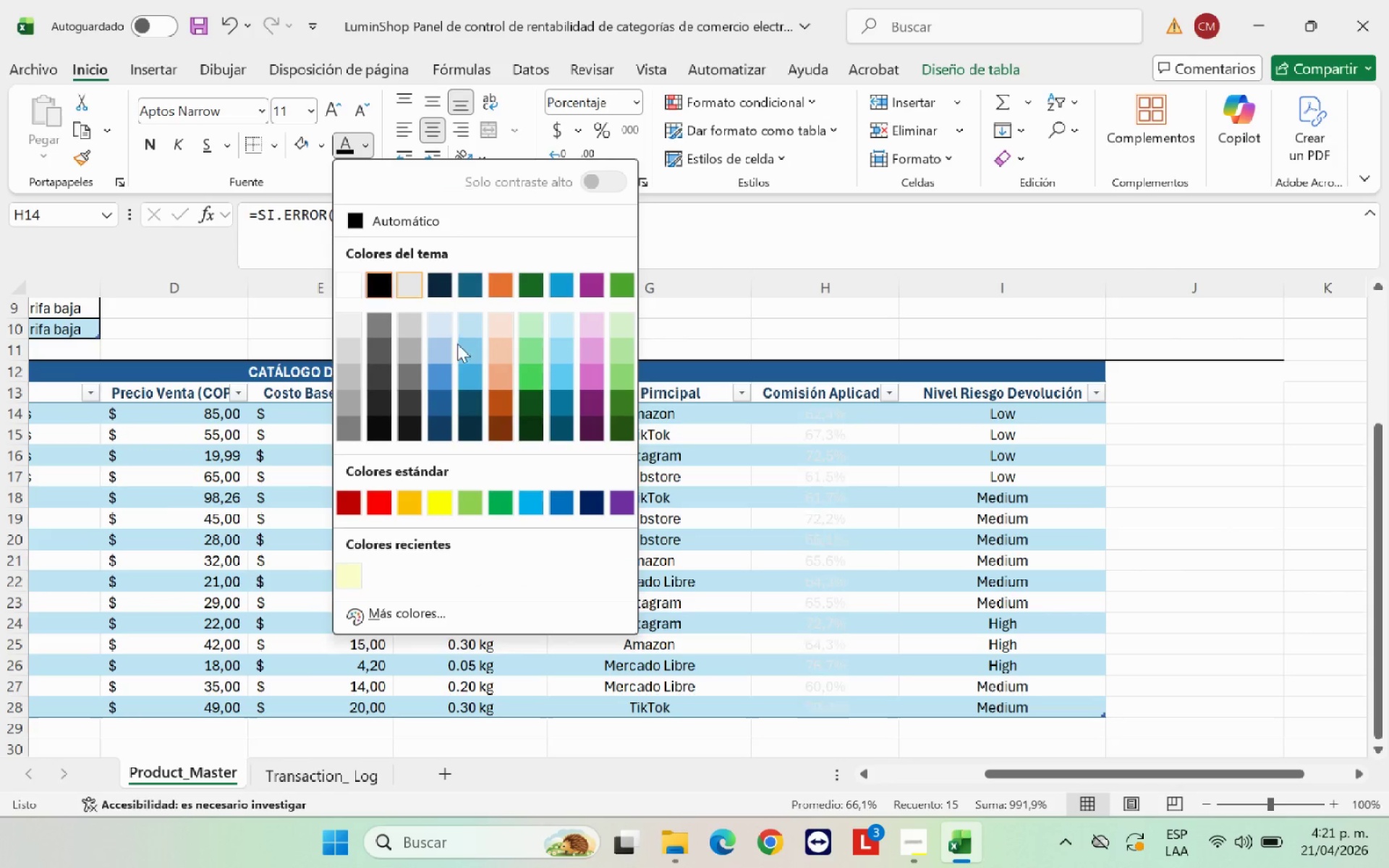 
mouse_move([475, 391])
 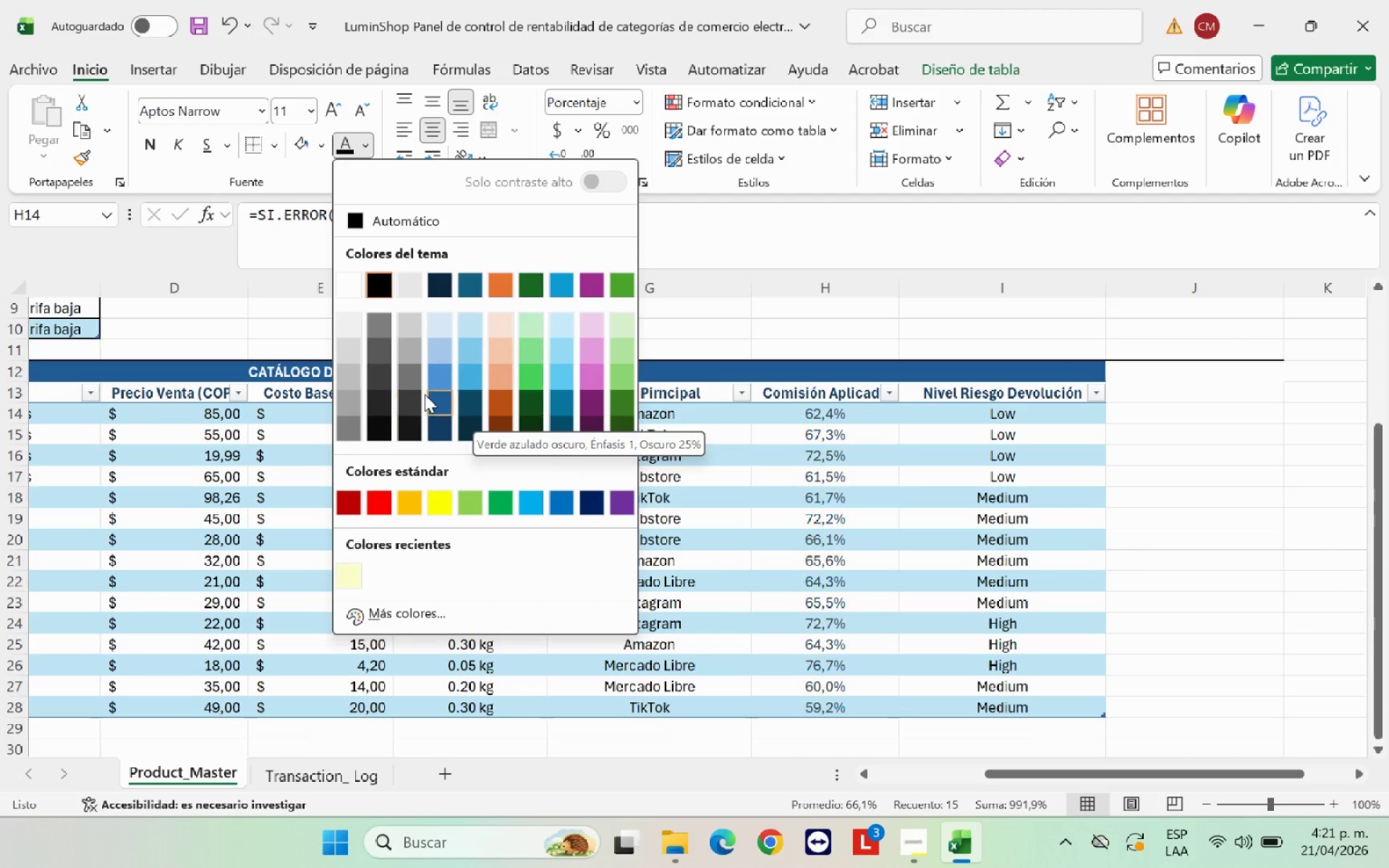 
left_click([447, 401])
 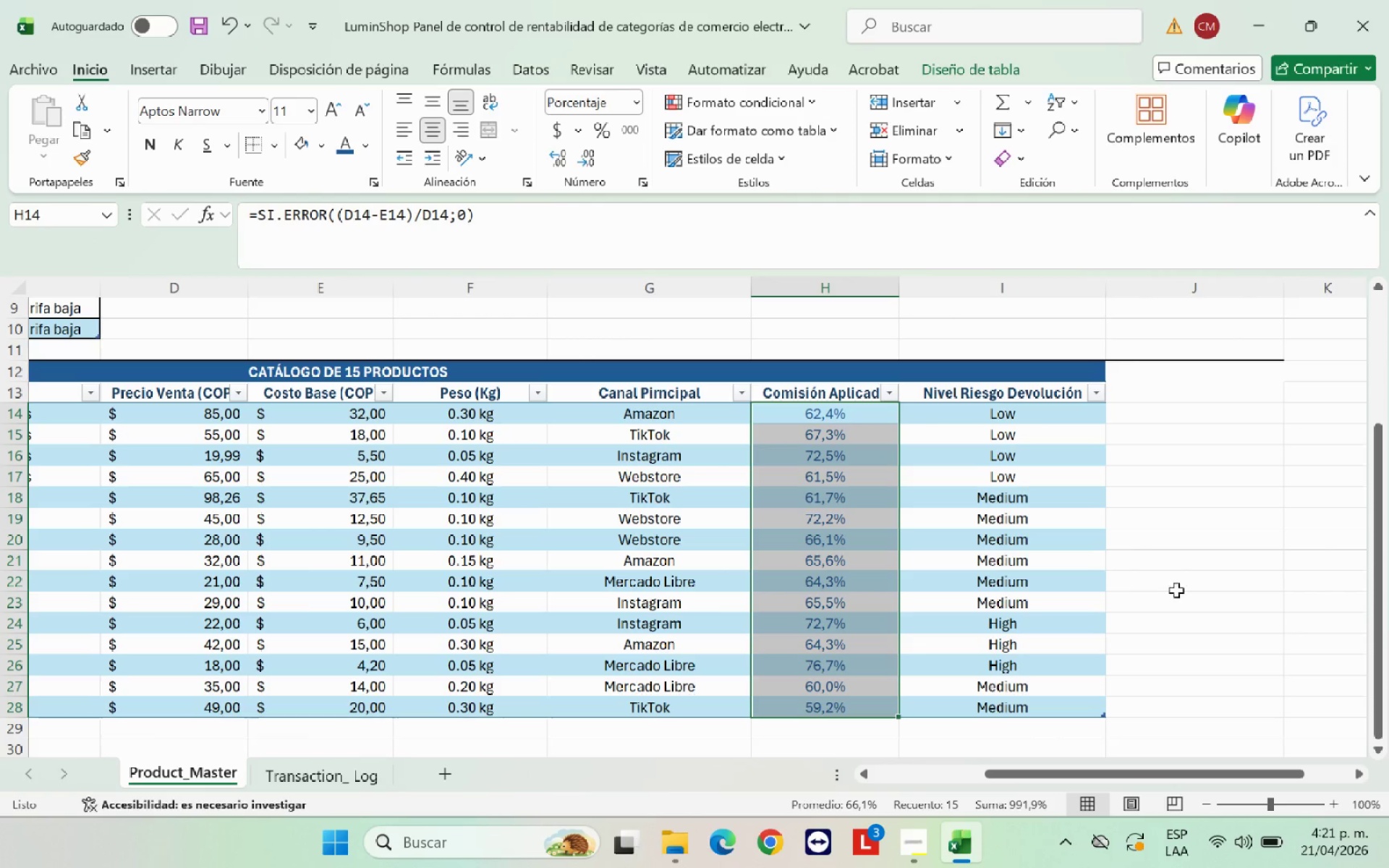 
left_click([1181, 573])
 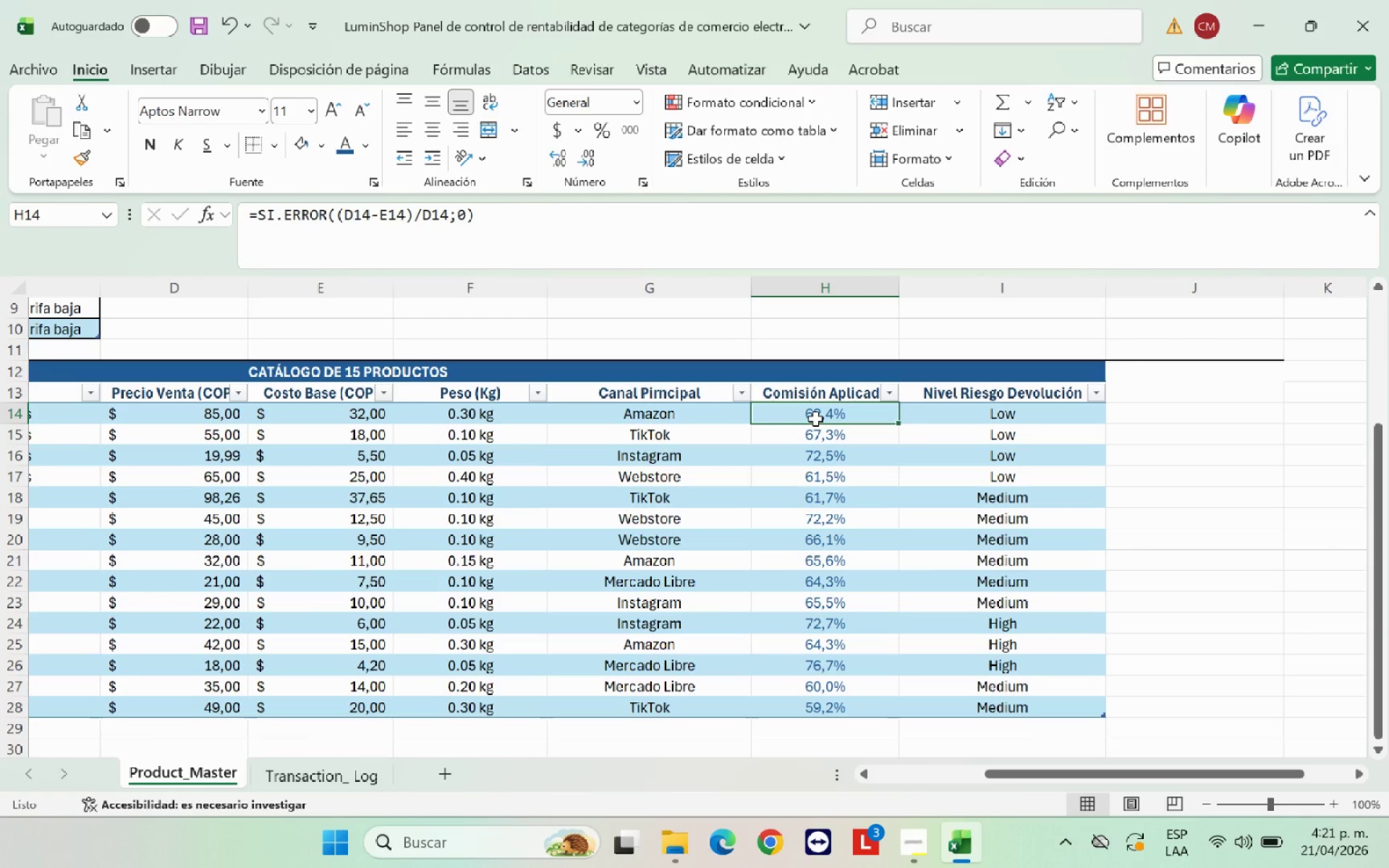 
double_click([859, 529])
 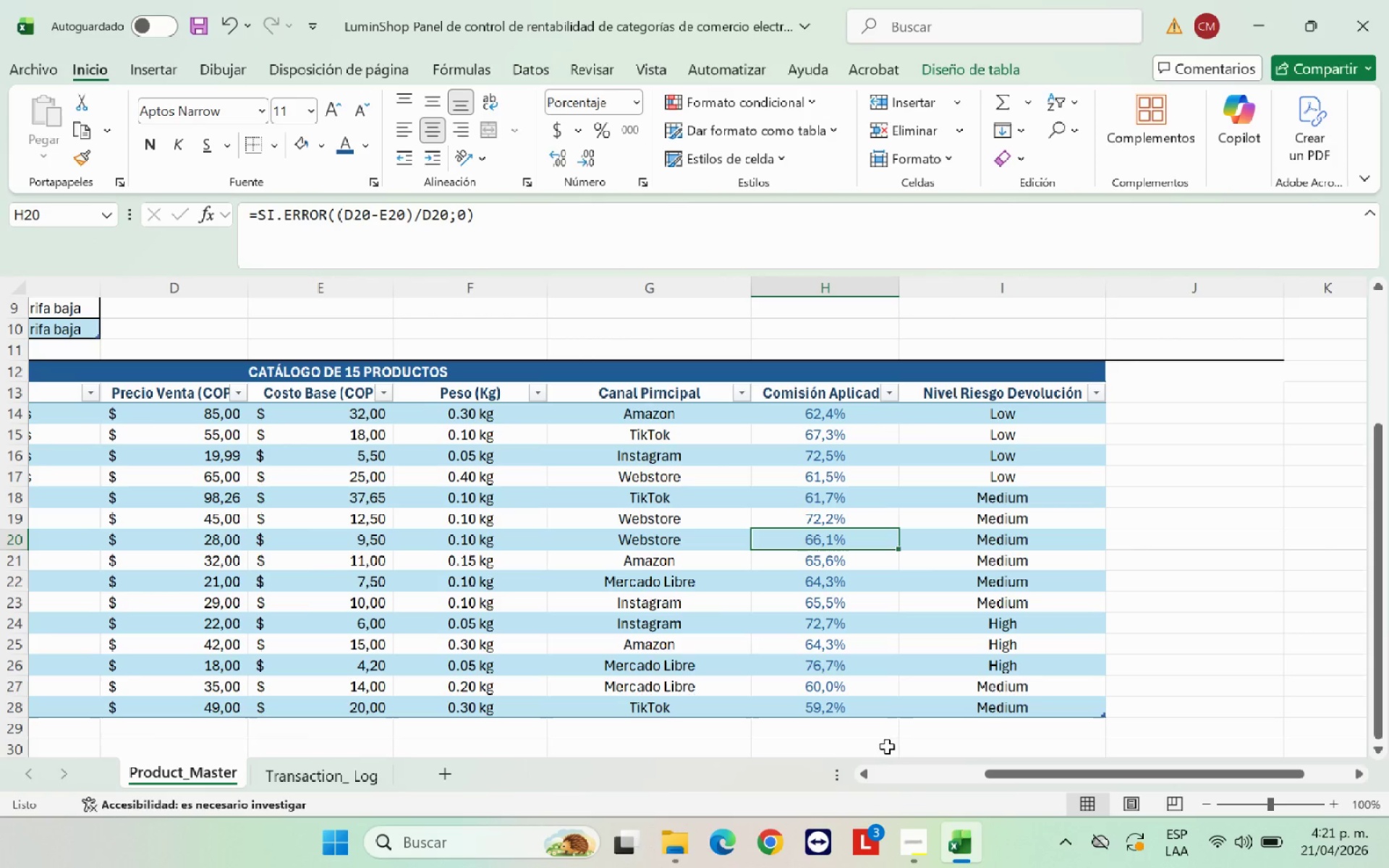 
left_click([977, 743])
 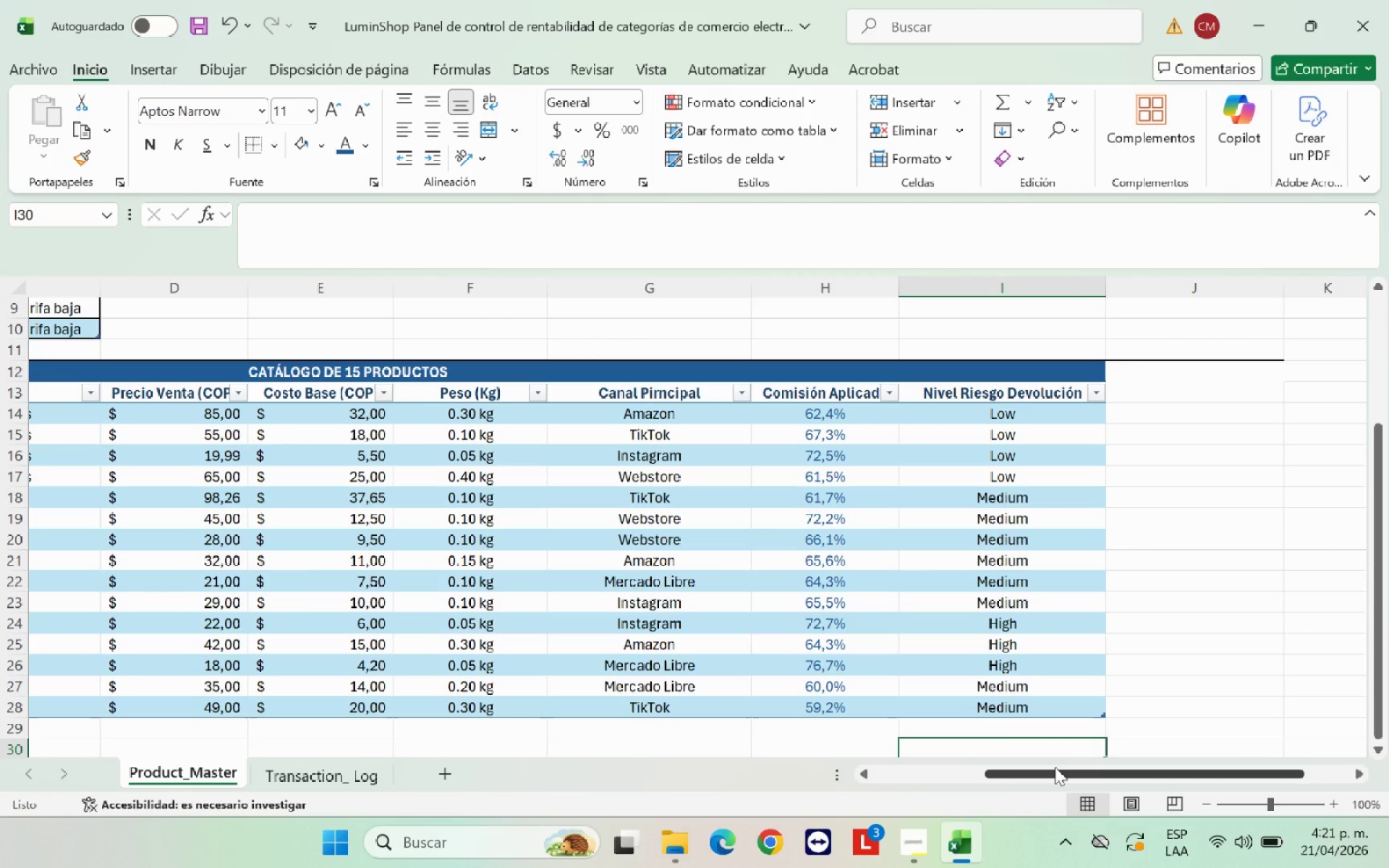 
left_click_drag(start_coordinate=[1055, 767], to_coordinate=[1016, 770])
 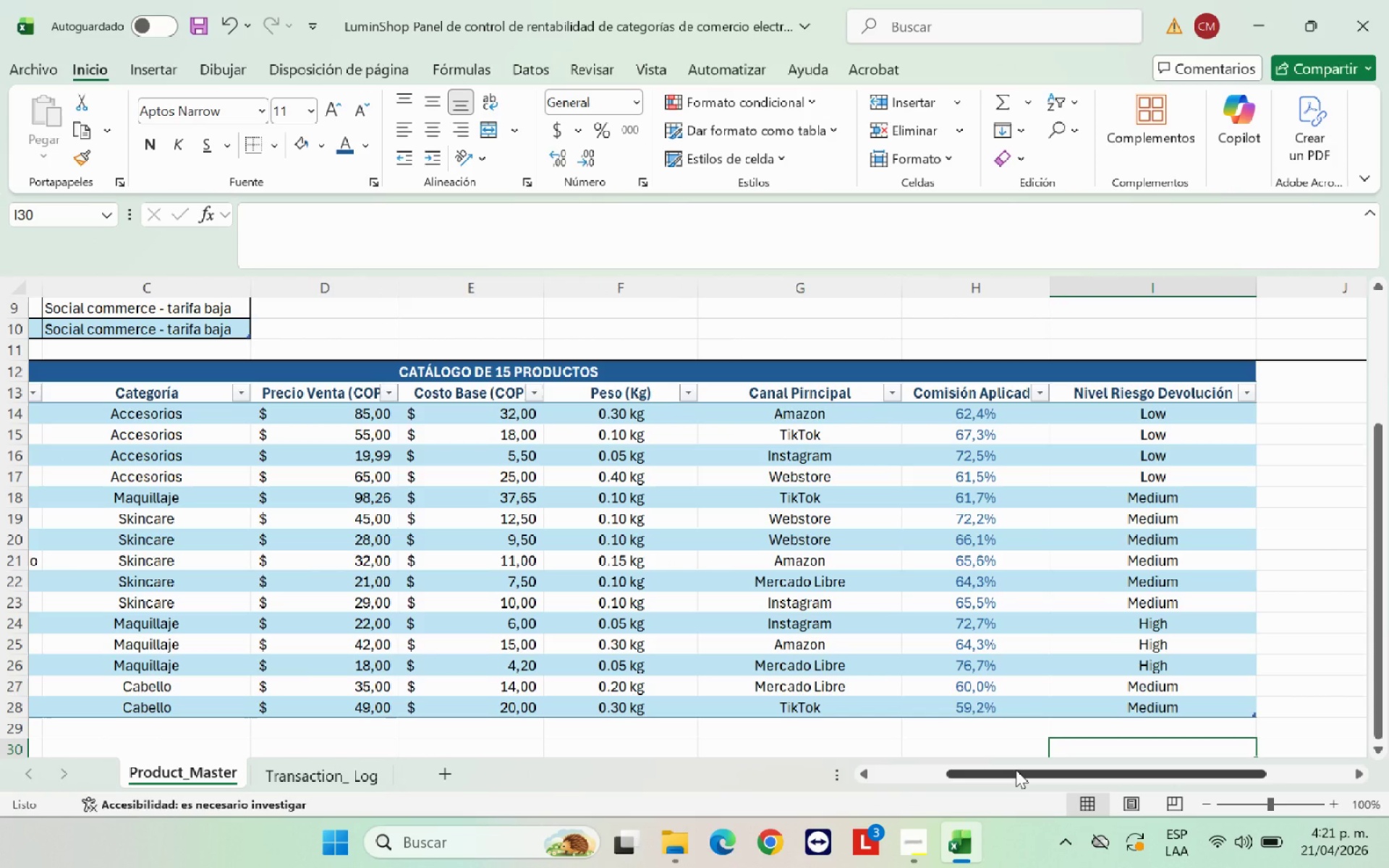 
wait(6.88)
 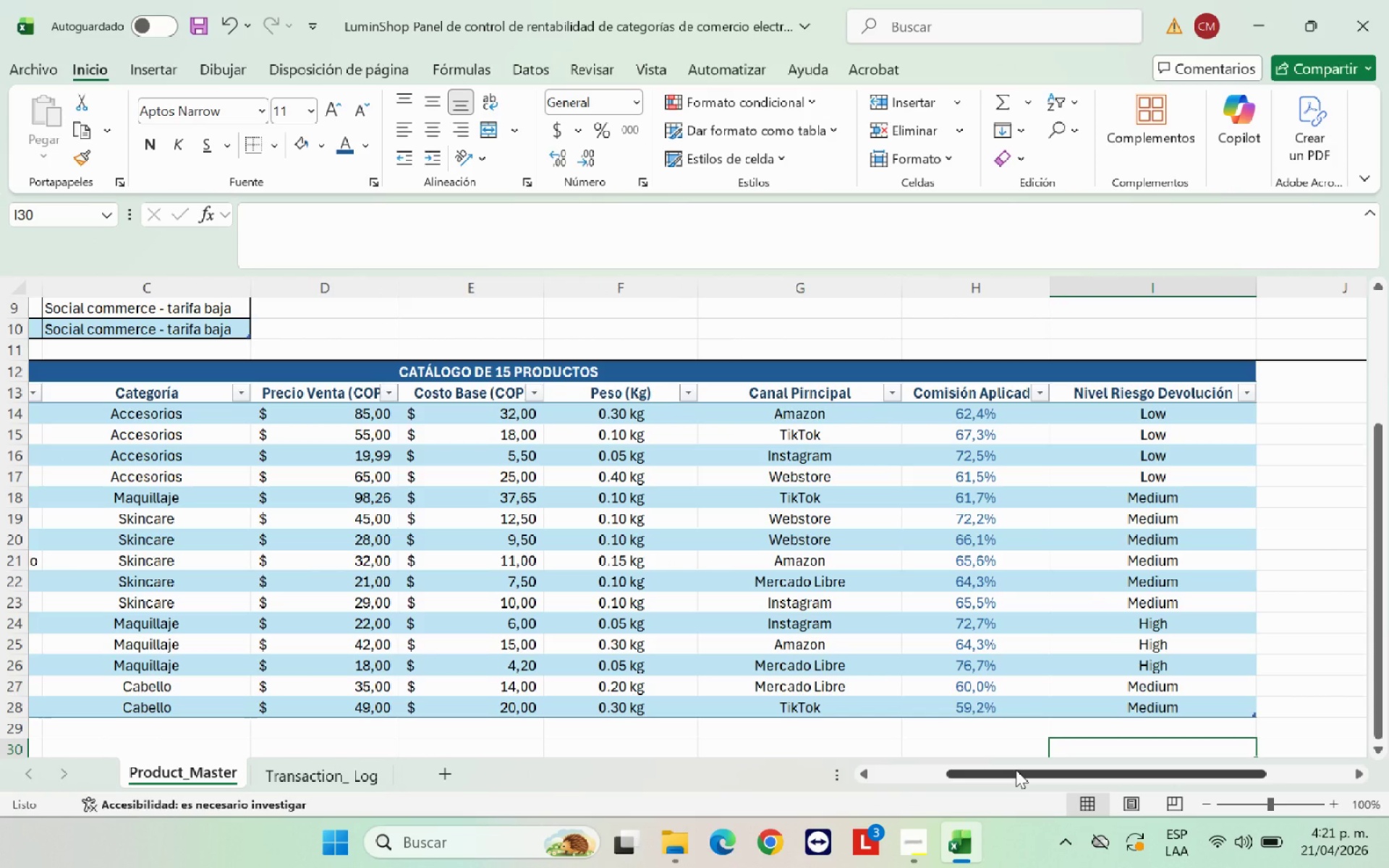 
scroll: coordinate [562, 566], scroll_direction: up, amount: 4.0
 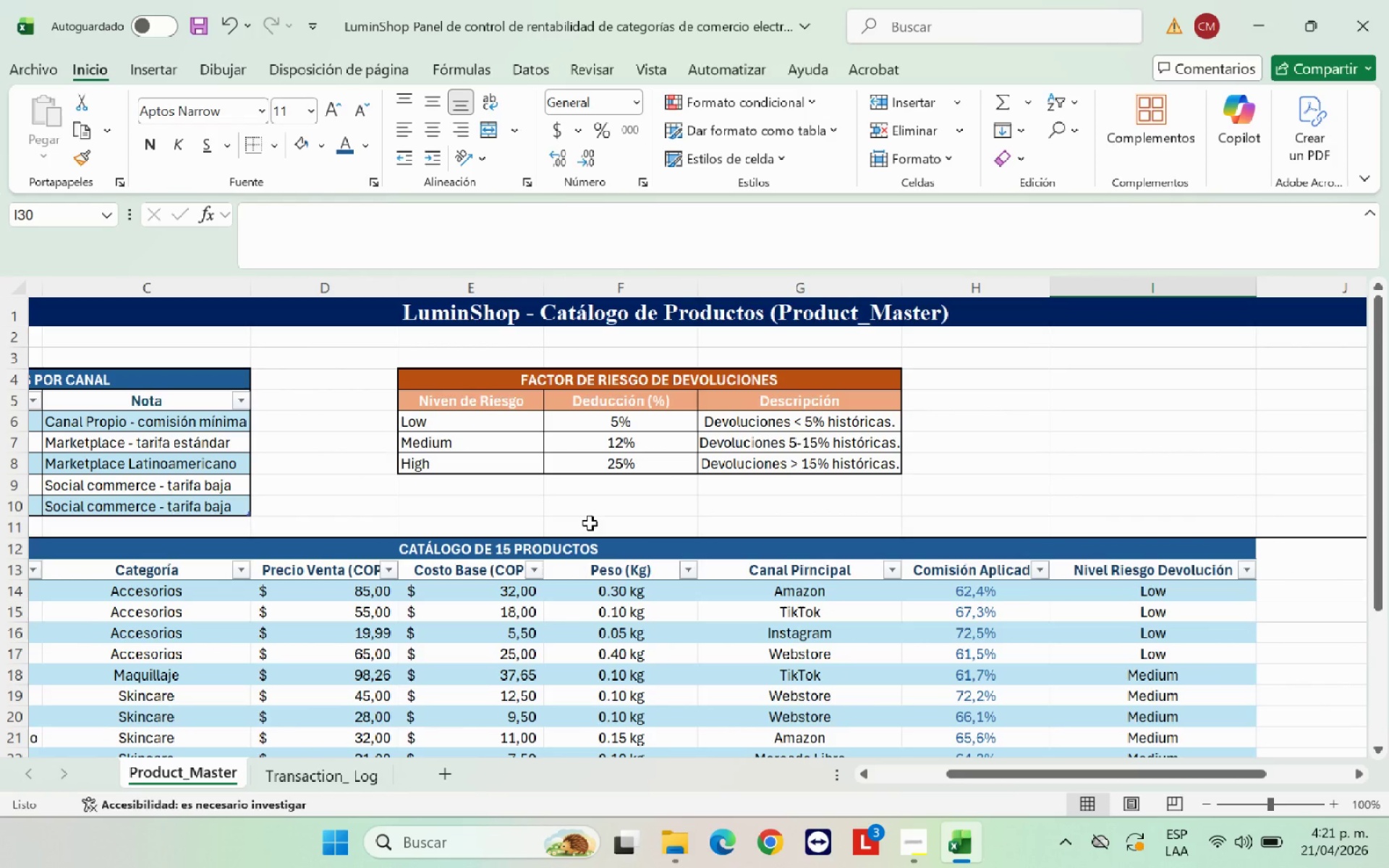 
left_click([598, 516])
 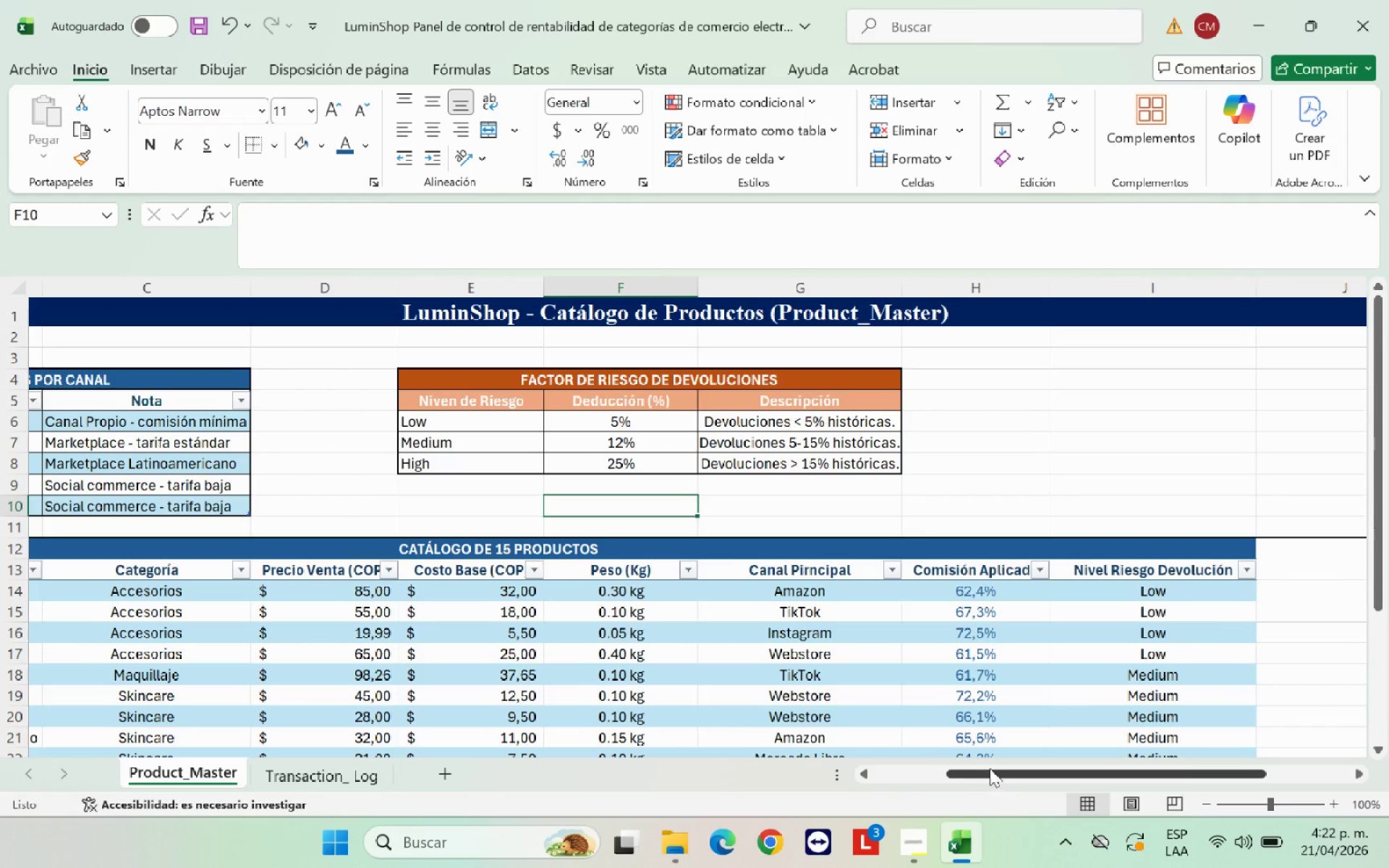 
left_click_drag(start_coordinate=[989, 768], to_coordinate=[832, 758])
 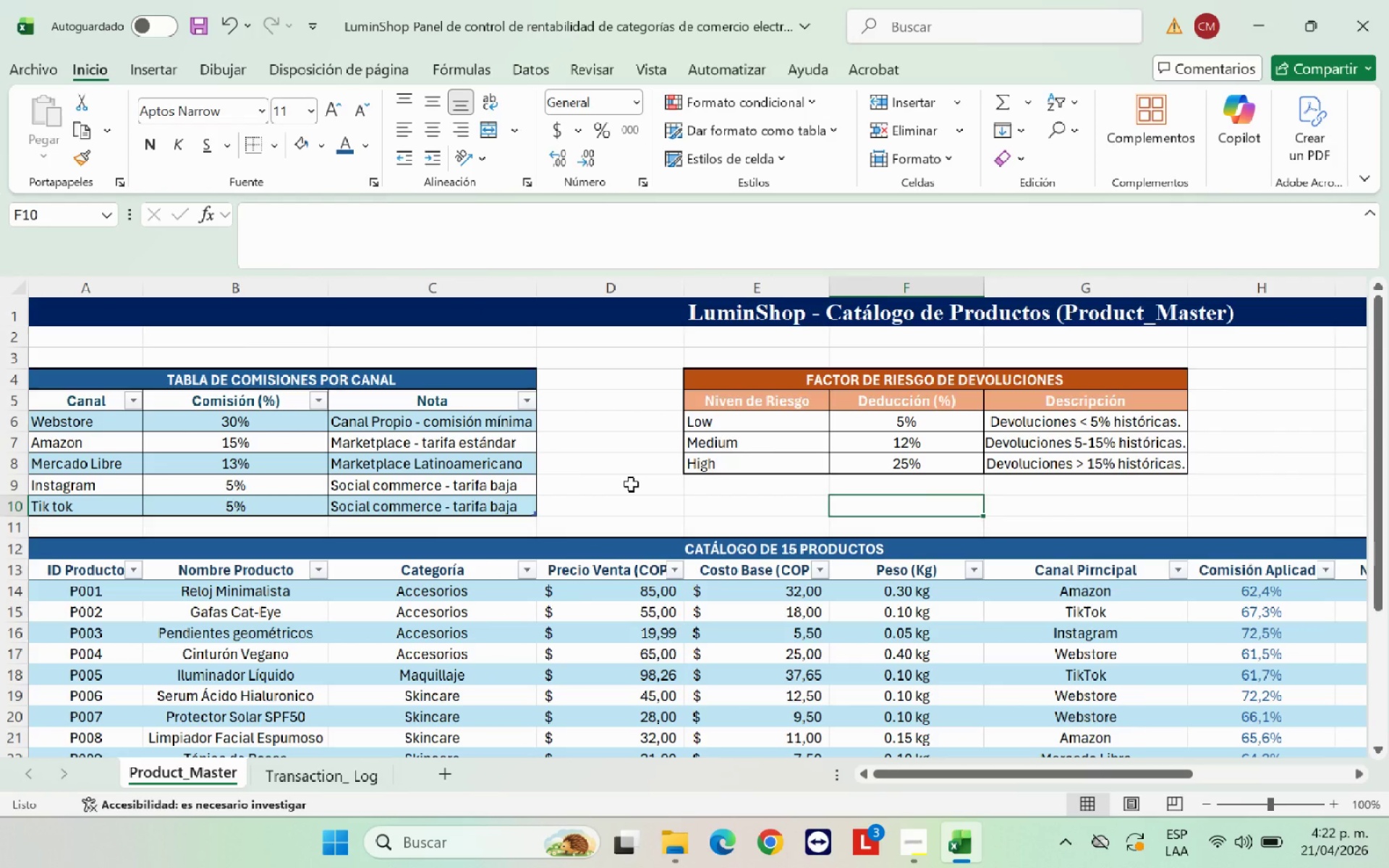 
left_click([631, 484])
 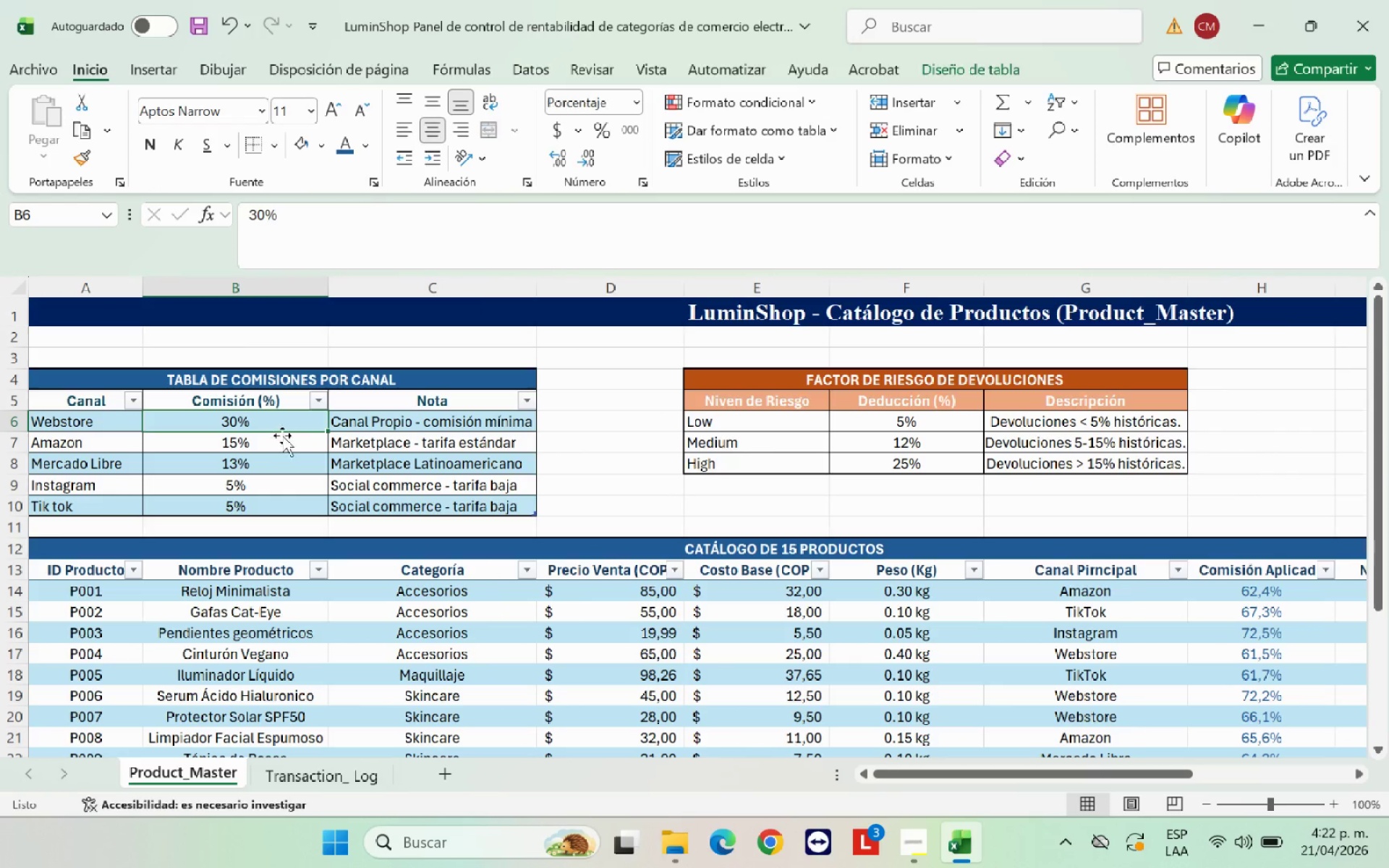 
double_click([282, 464])
 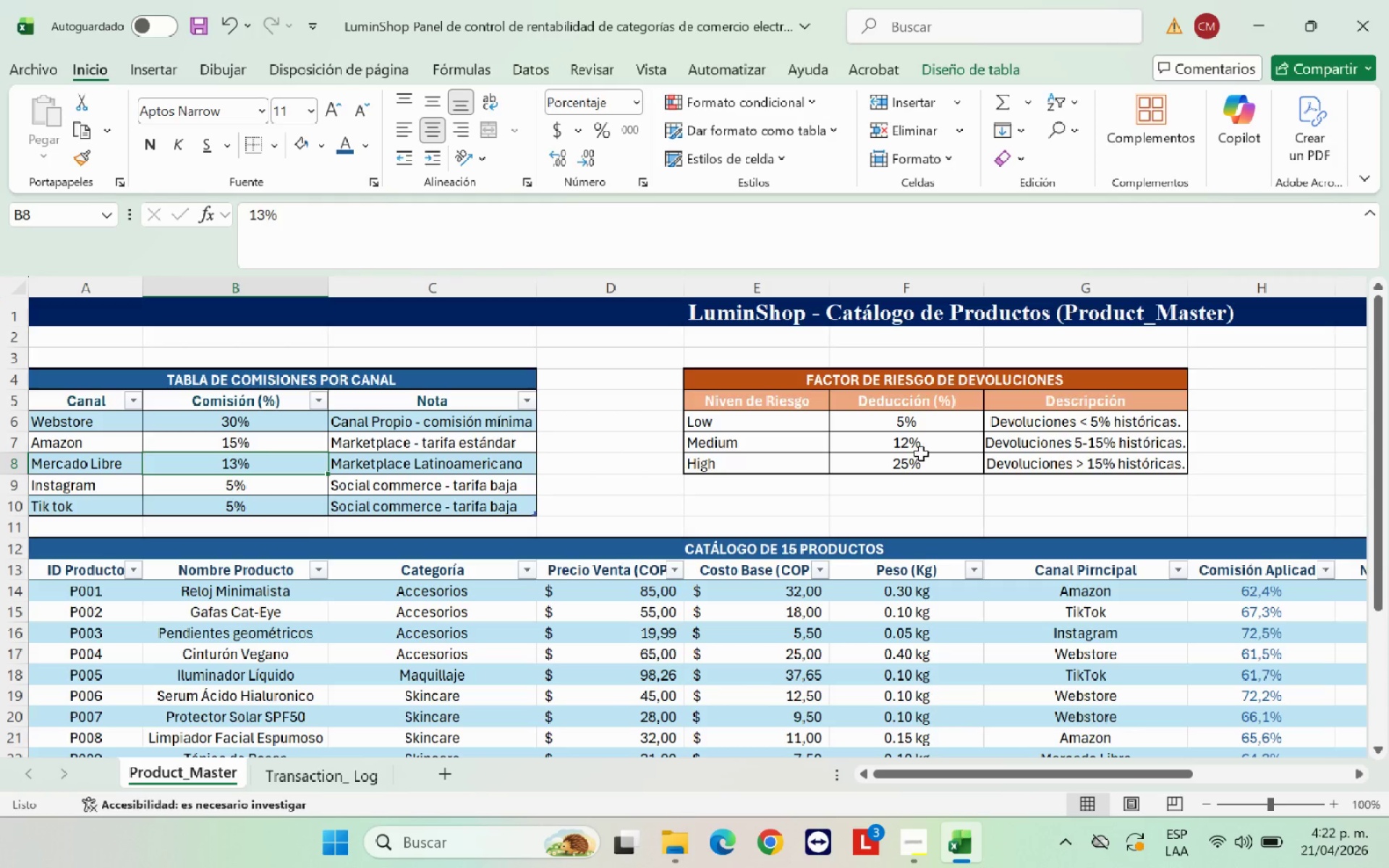 
left_click([913, 451])
 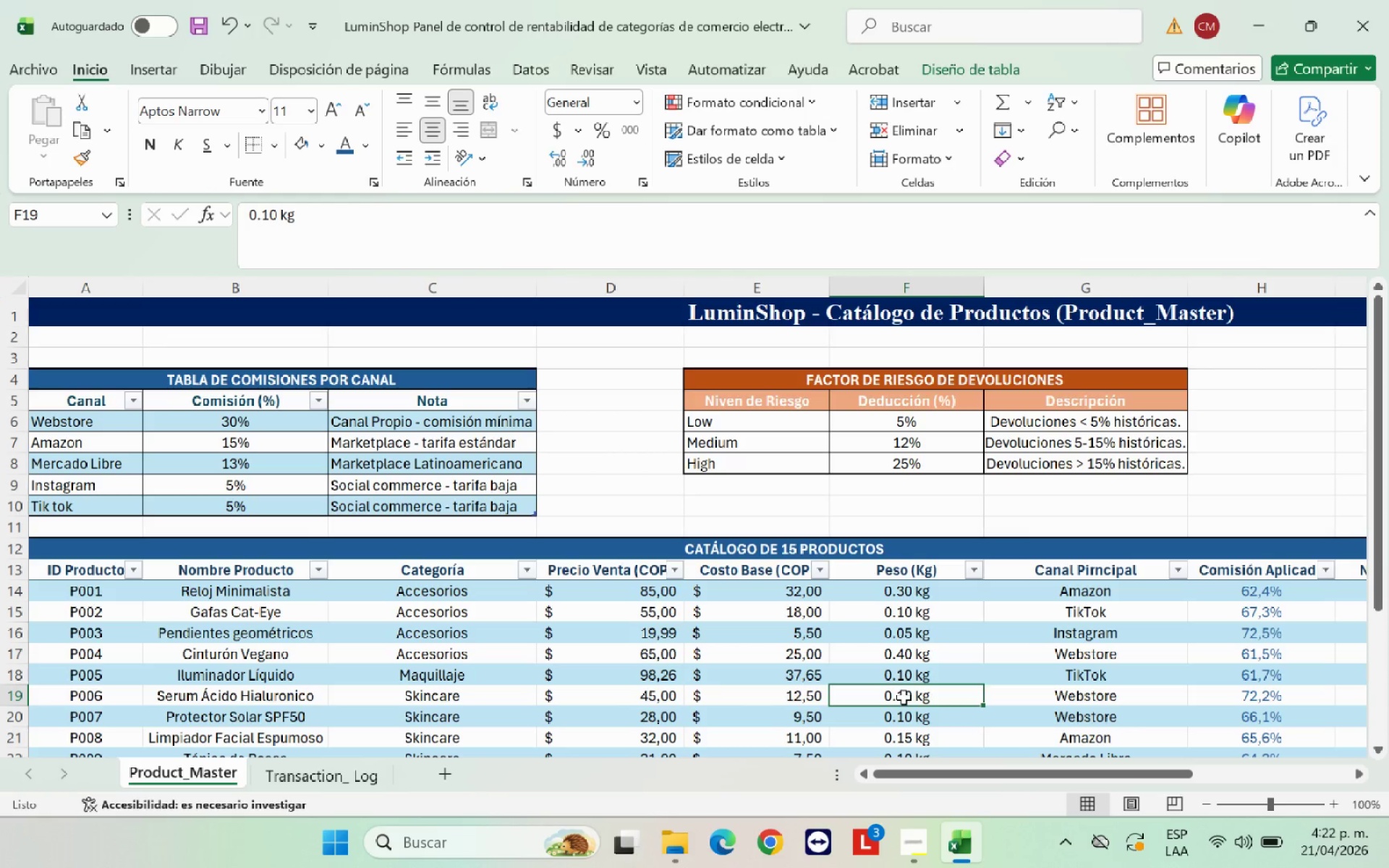 
scroll: coordinate [904, 694], scroll_direction: down, amount: 4.0
 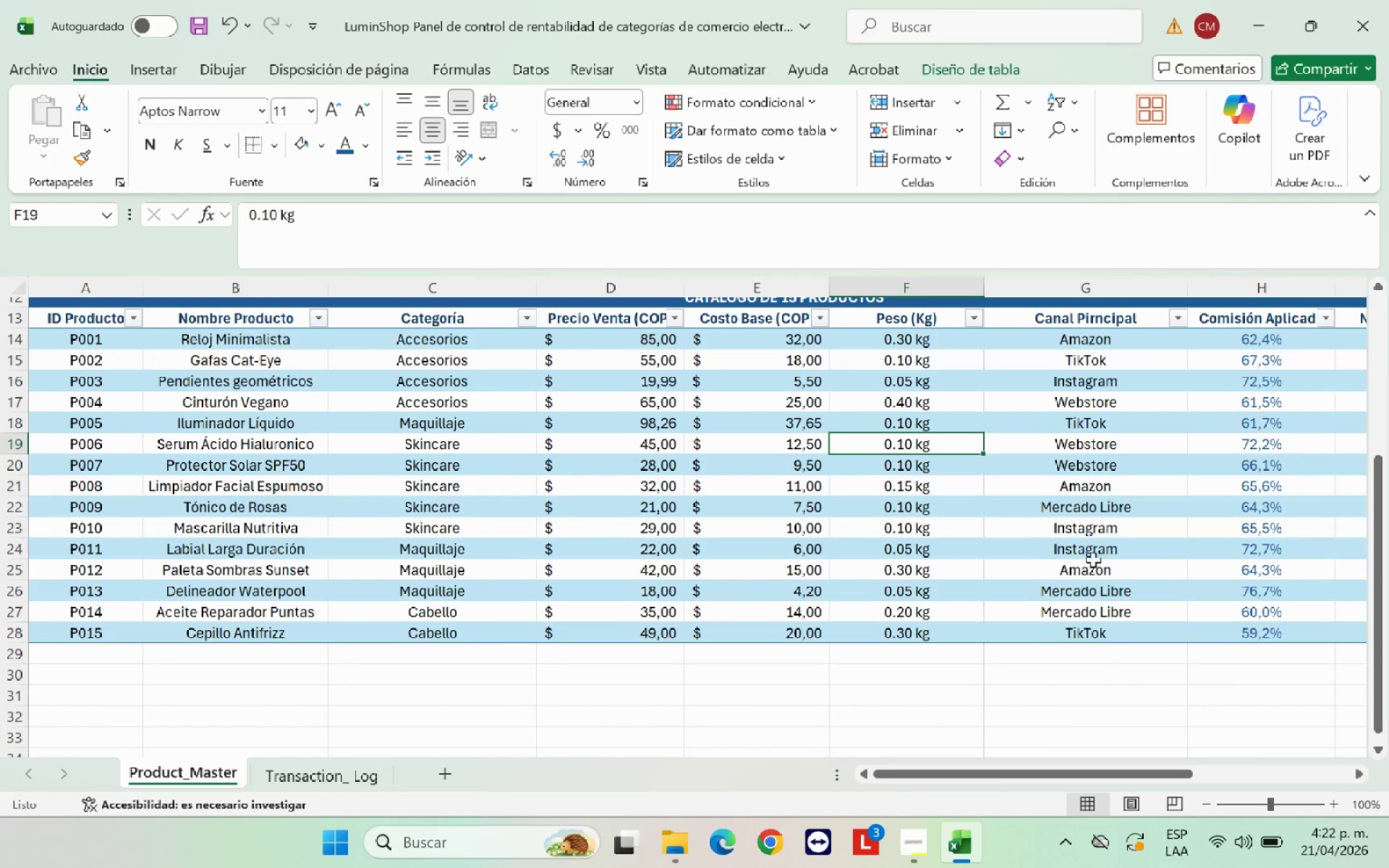 
left_click([1095, 542])
 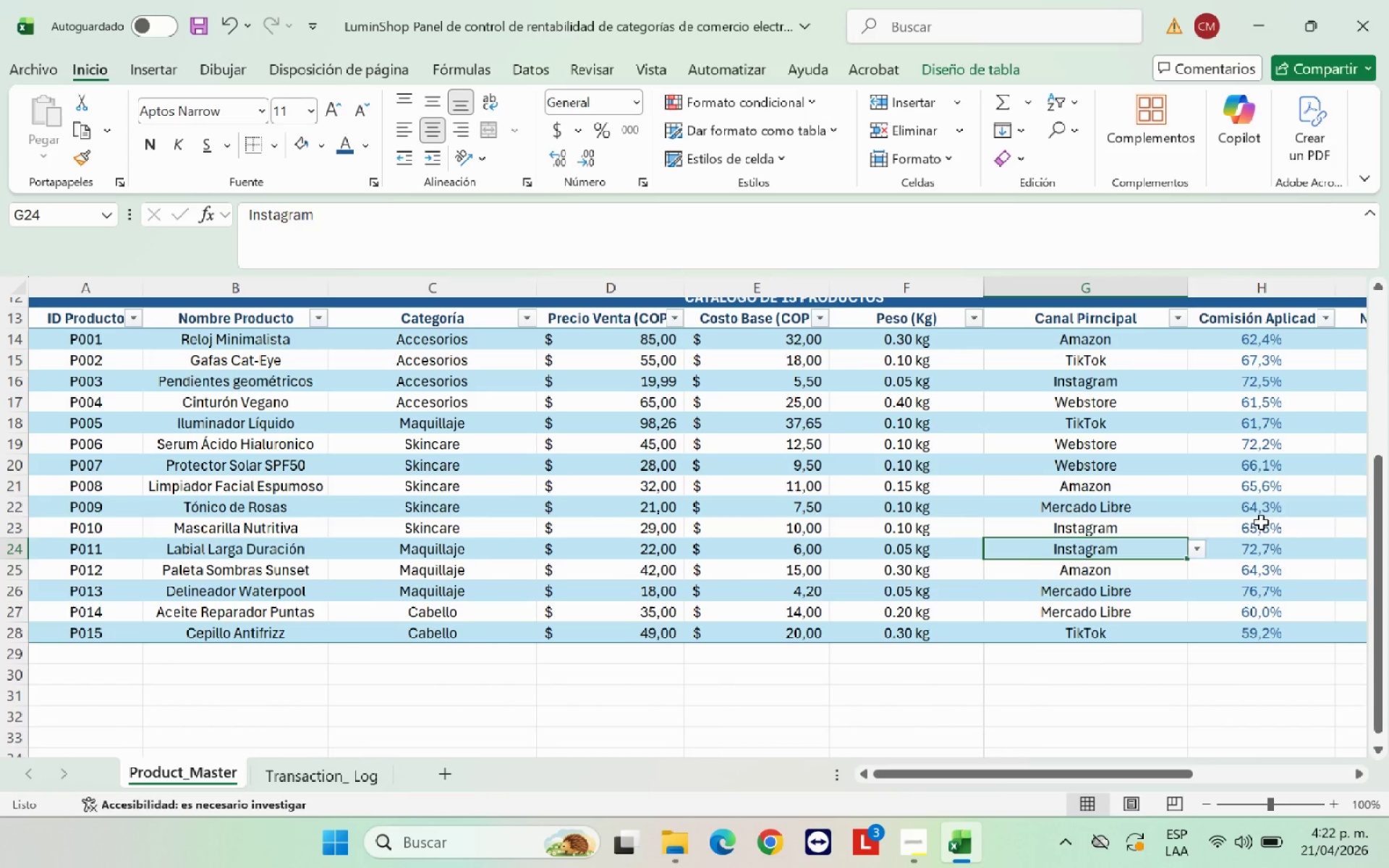 
left_click([1262, 522])
 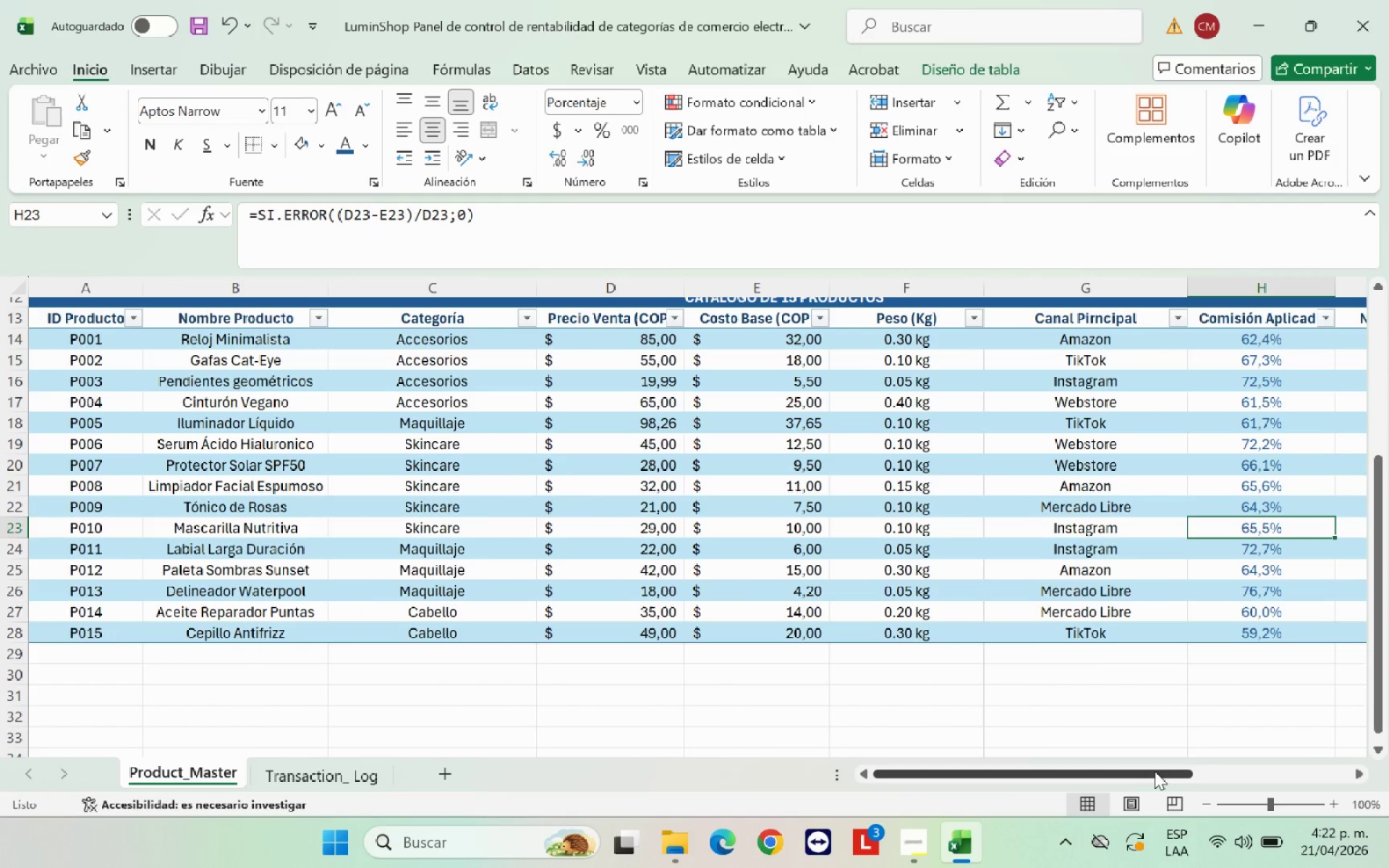 
left_click_drag(start_coordinate=[1152, 771], to_coordinate=[1212, 771])
 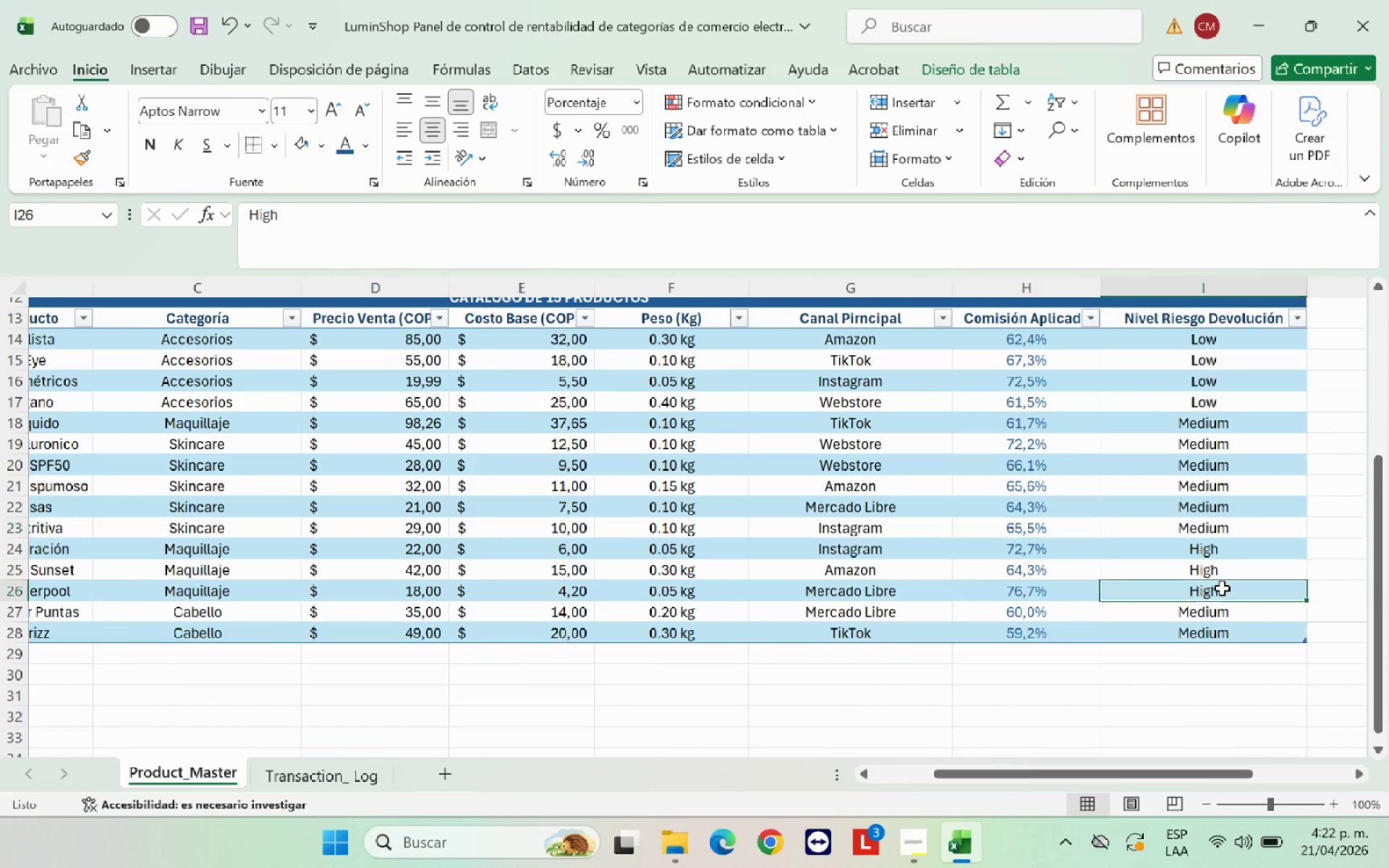 
left_click([1222, 588])
 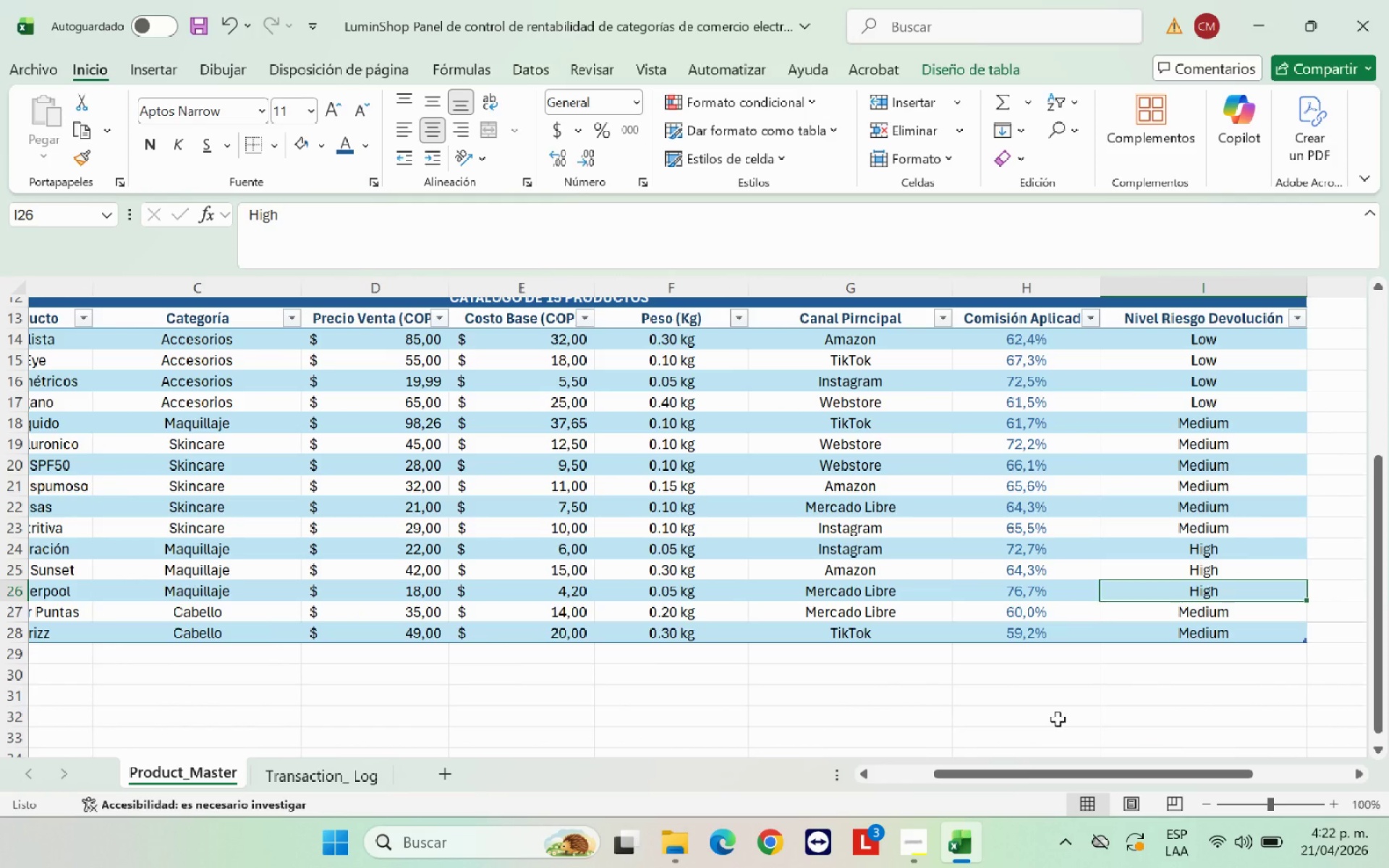 
left_click([1058, 719])
 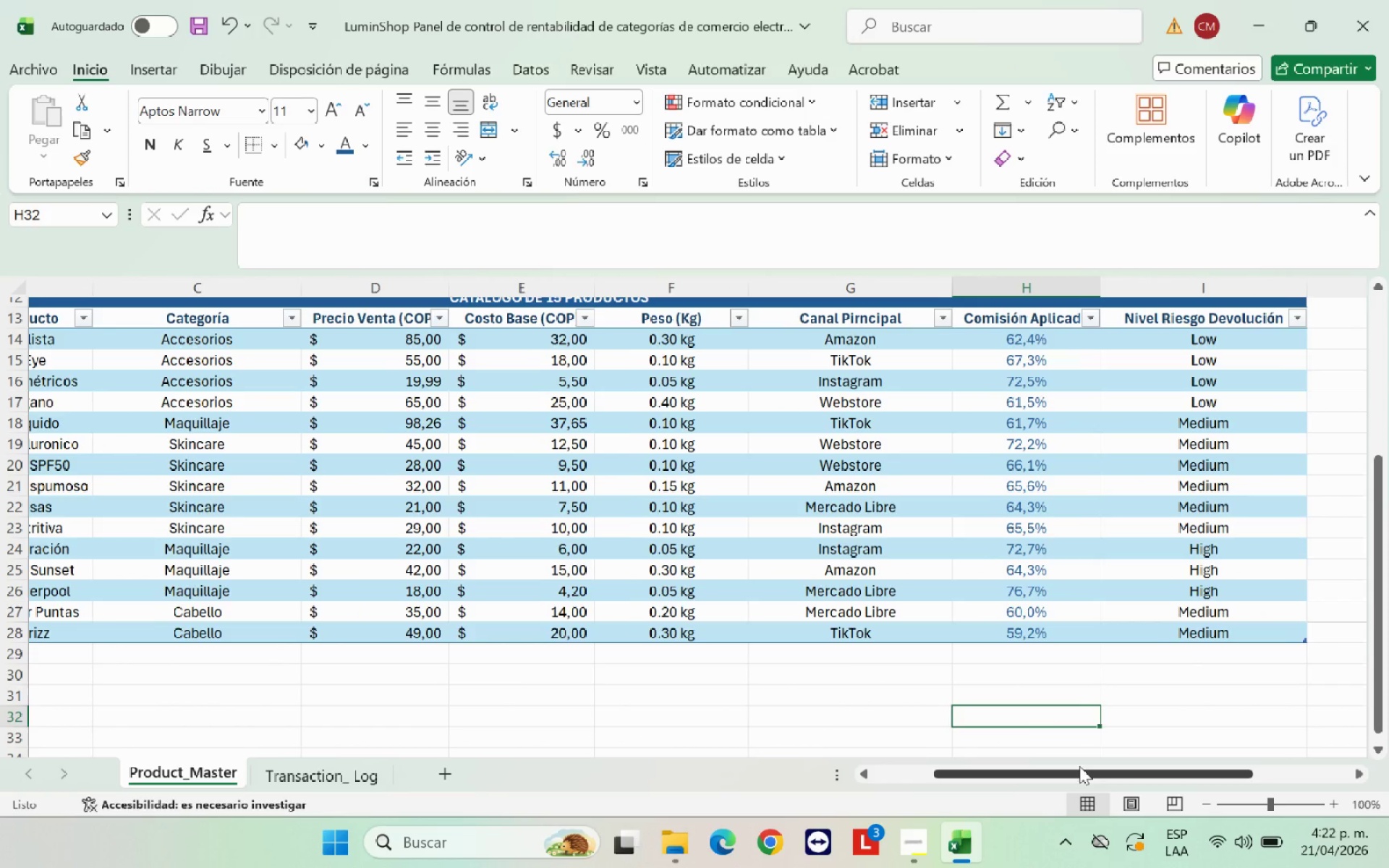 
left_click_drag(start_coordinate=[1079, 766], to_coordinate=[896, 767])
 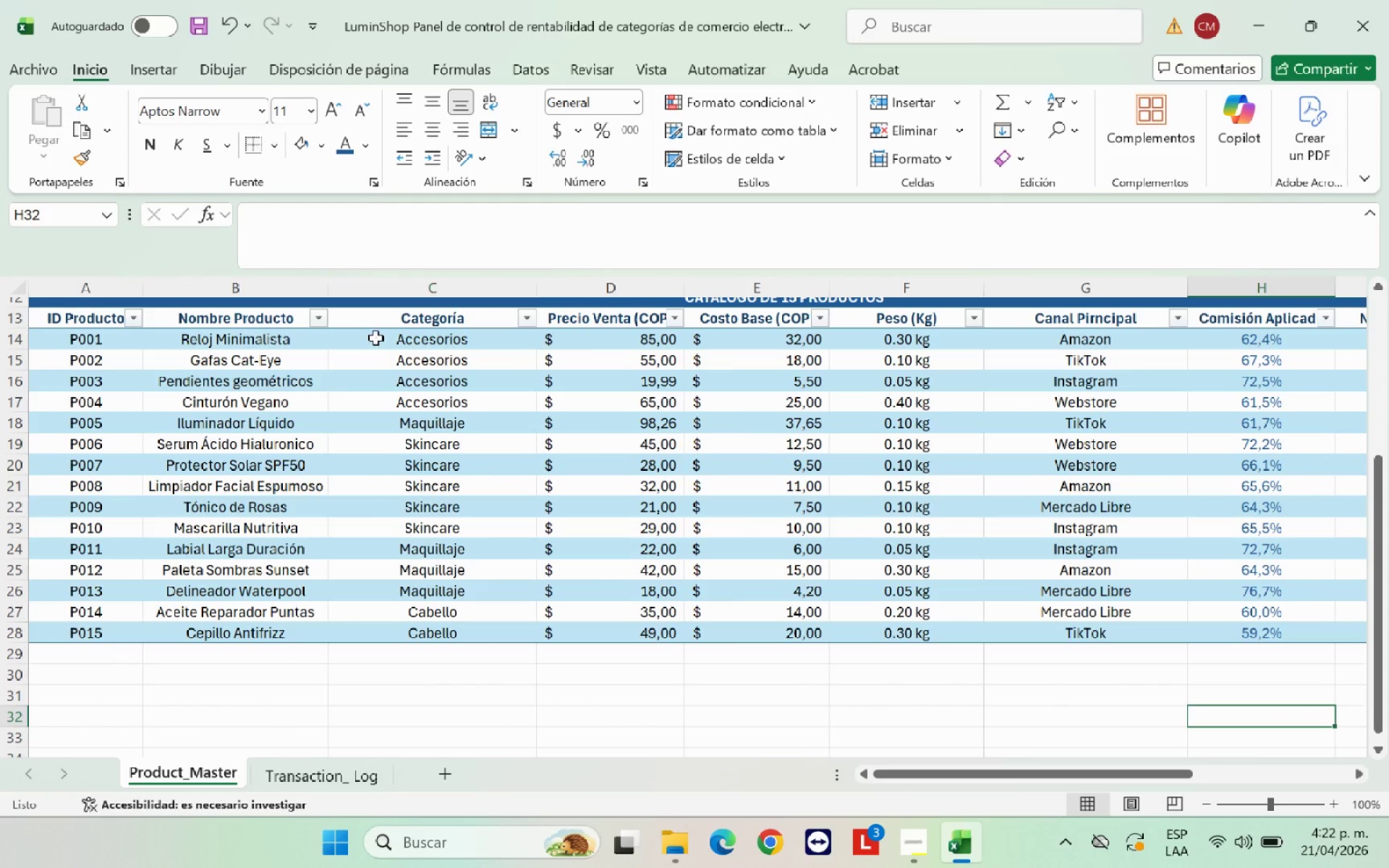 
scroll: coordinate [393, 464], scroll_direction: up, amount: 1.0
 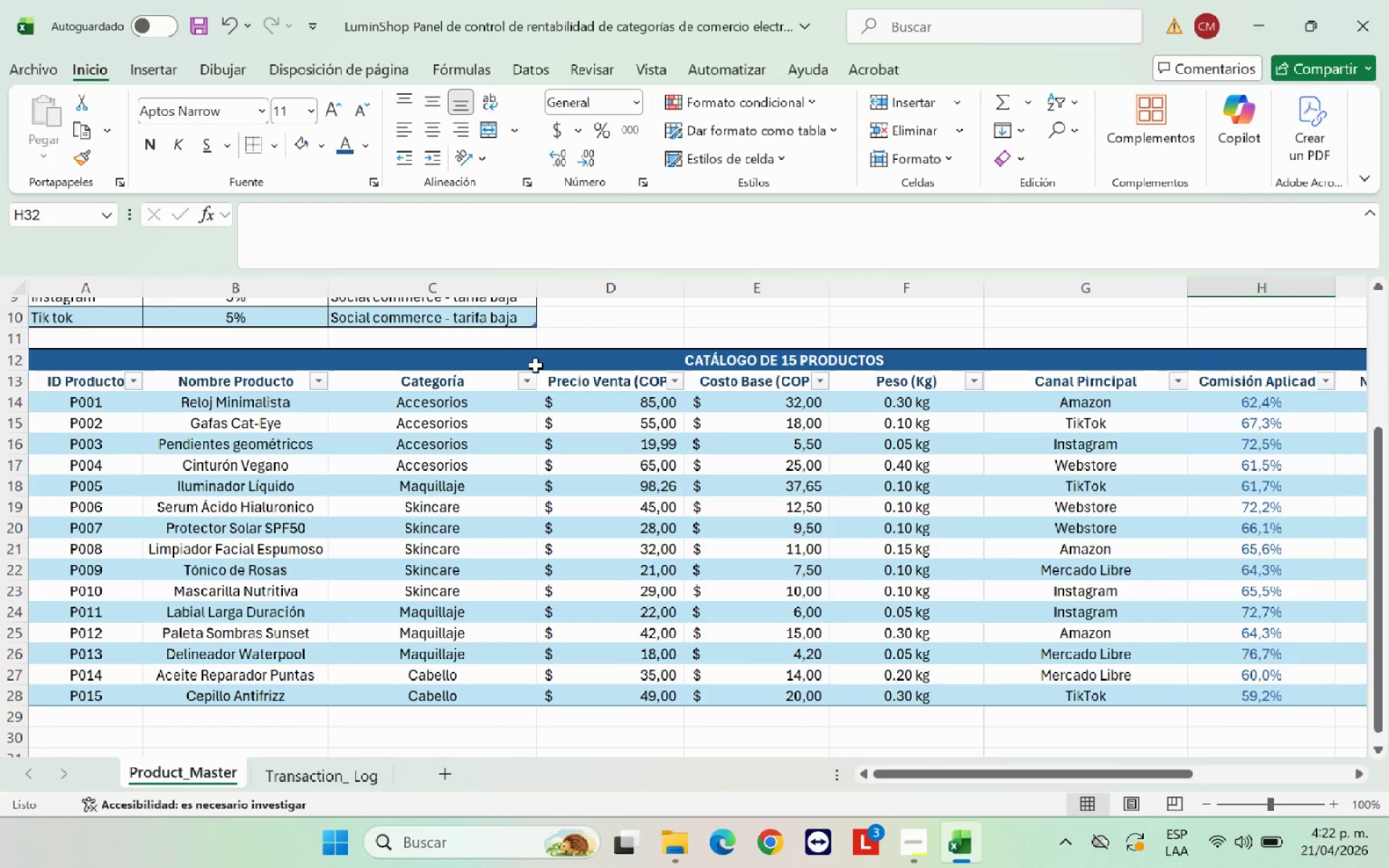 
left_click_drag(start_coordinate=[544, 362], to_coordinate=[600, 700])
 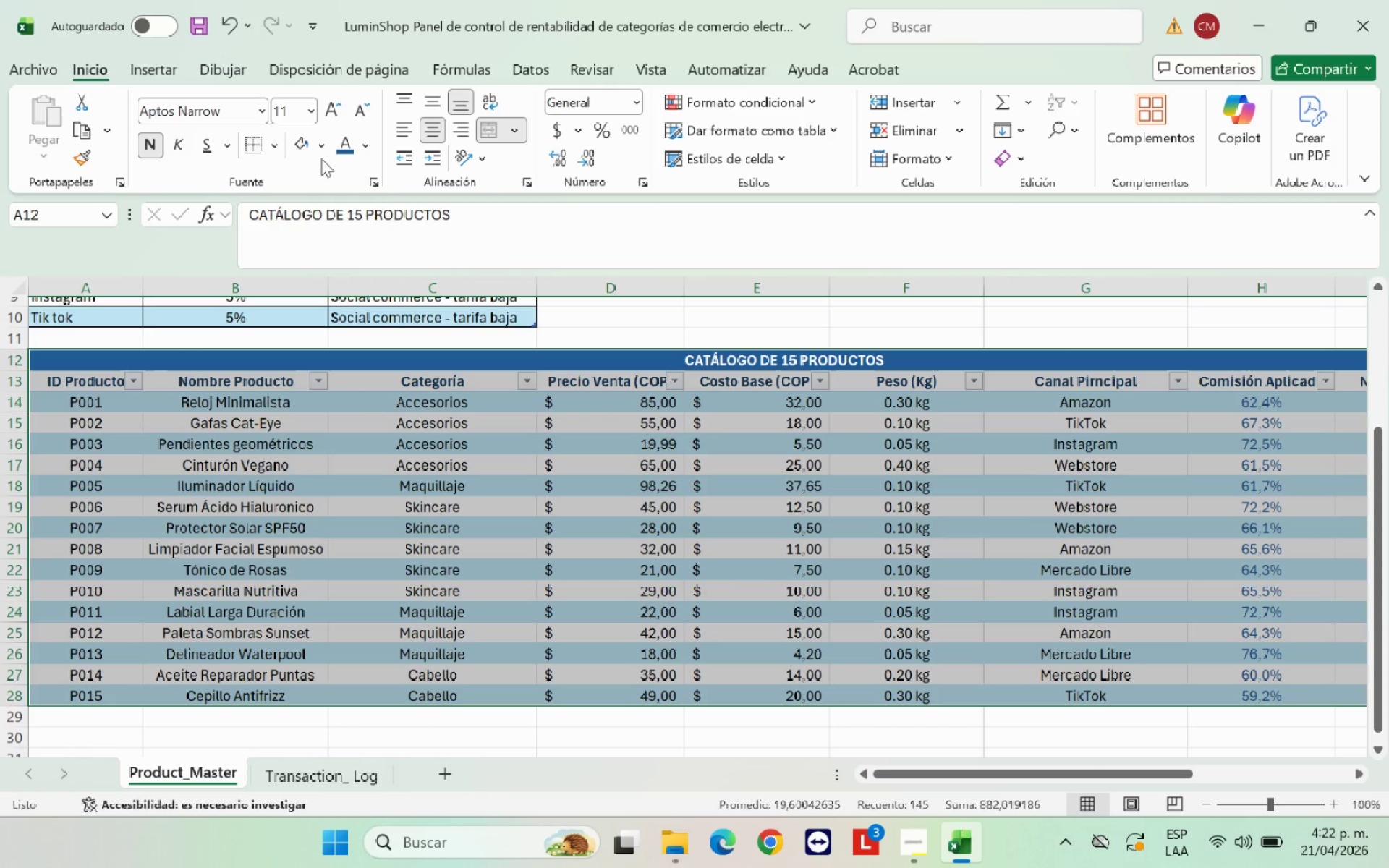 
left_click([271, 156])
 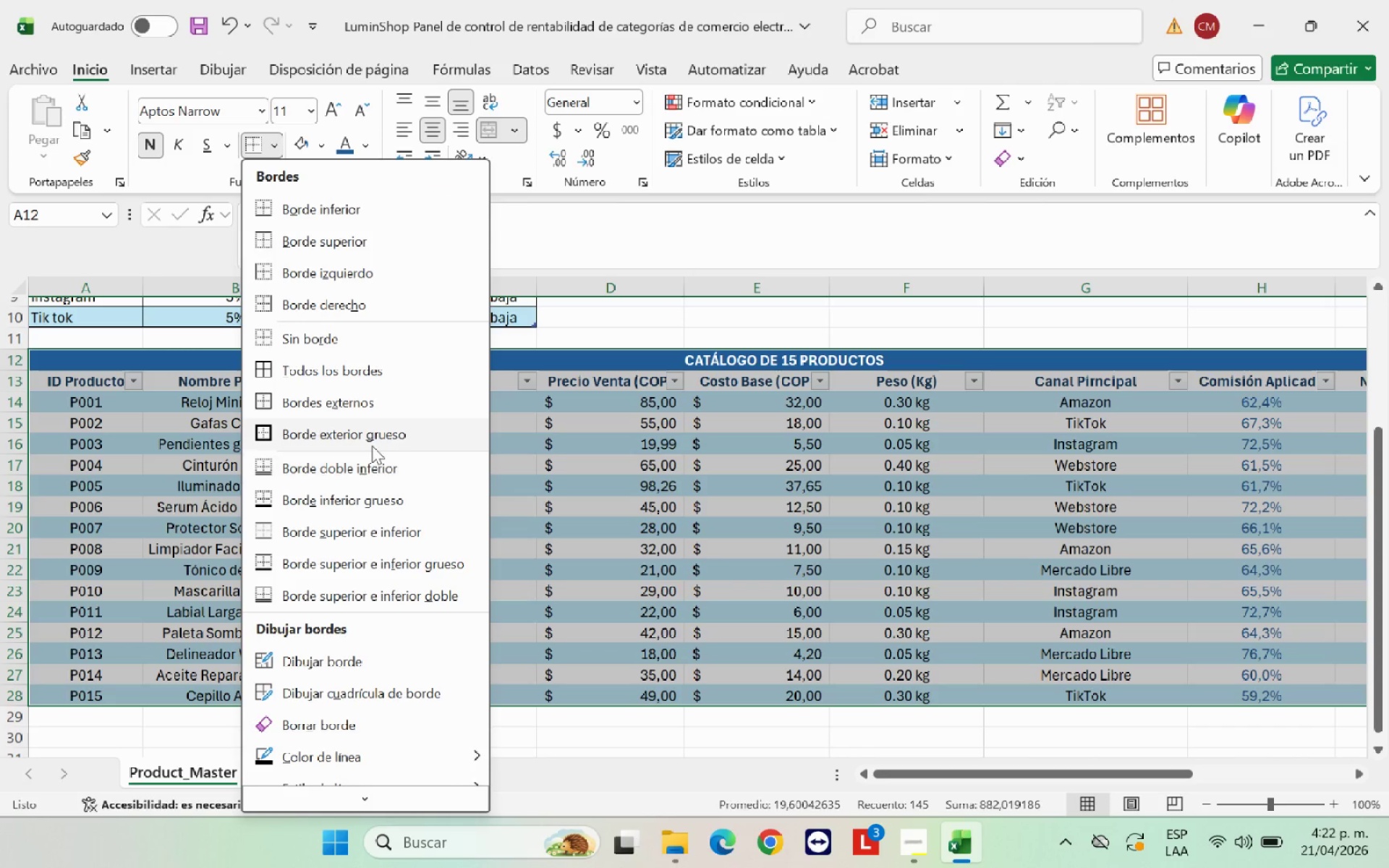 
left_click([372, 446])
 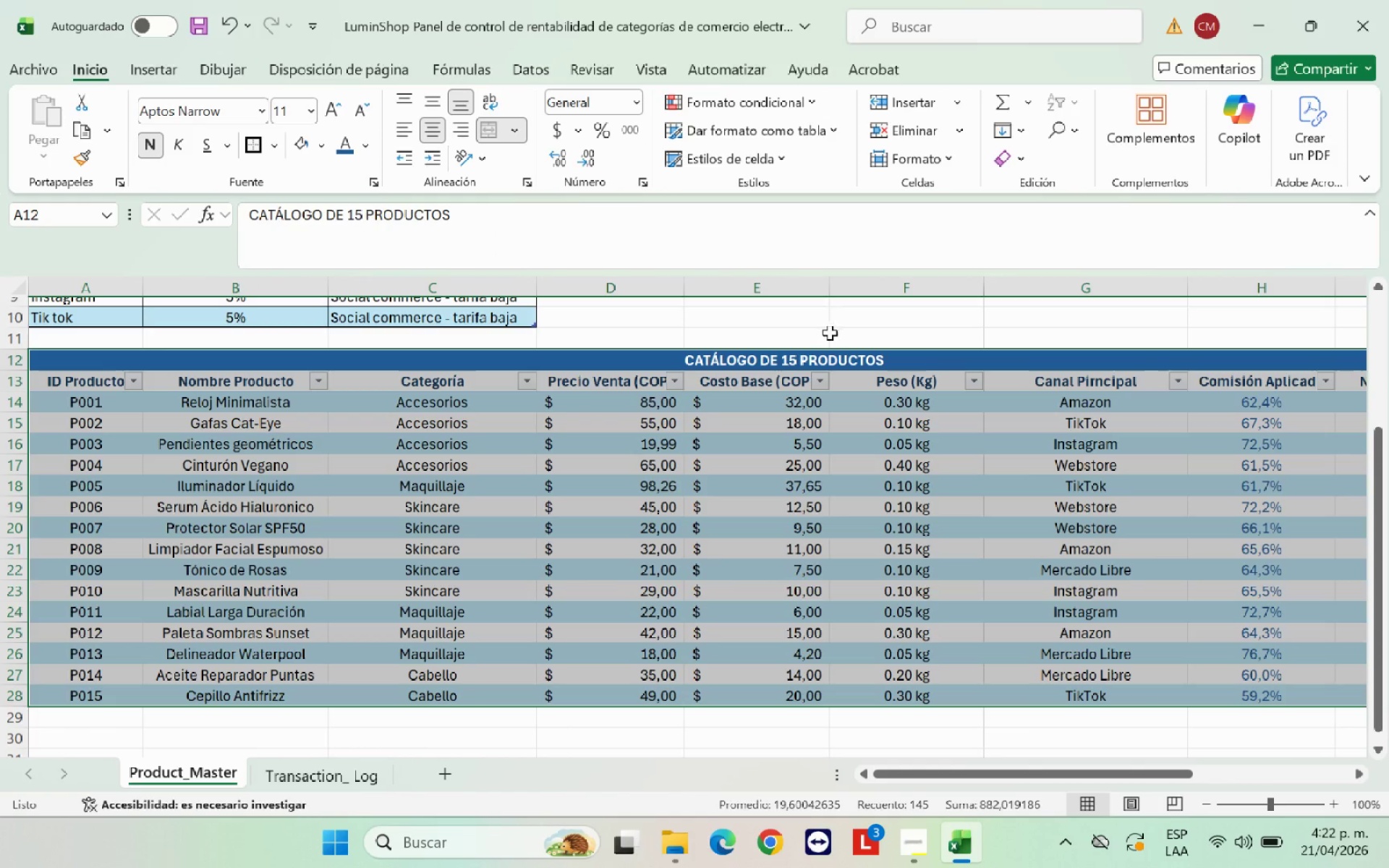 
left_click([833, 323])
 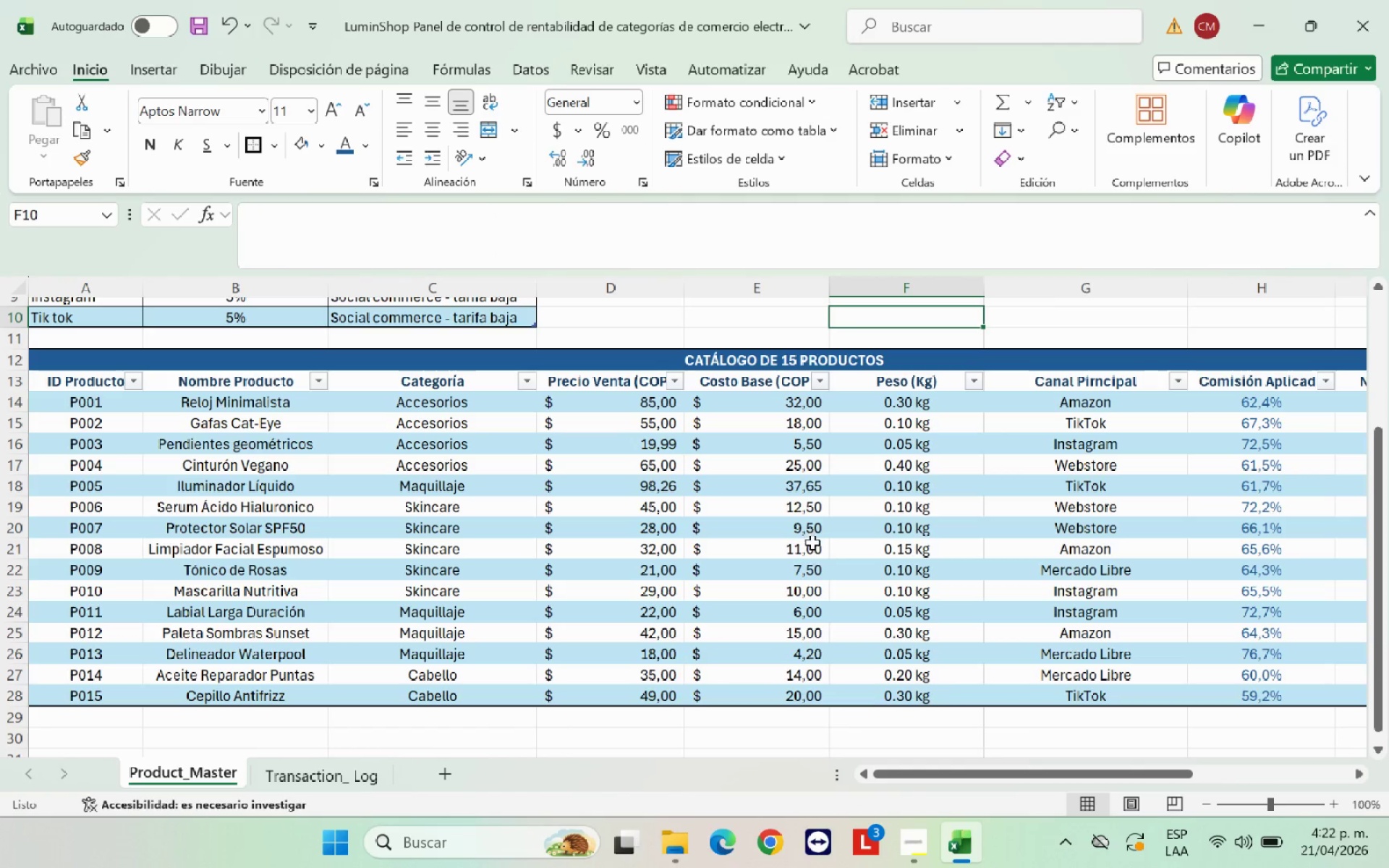 
scroll: coordinate [710, 517], scroll_direction: up, amount: 6.0
 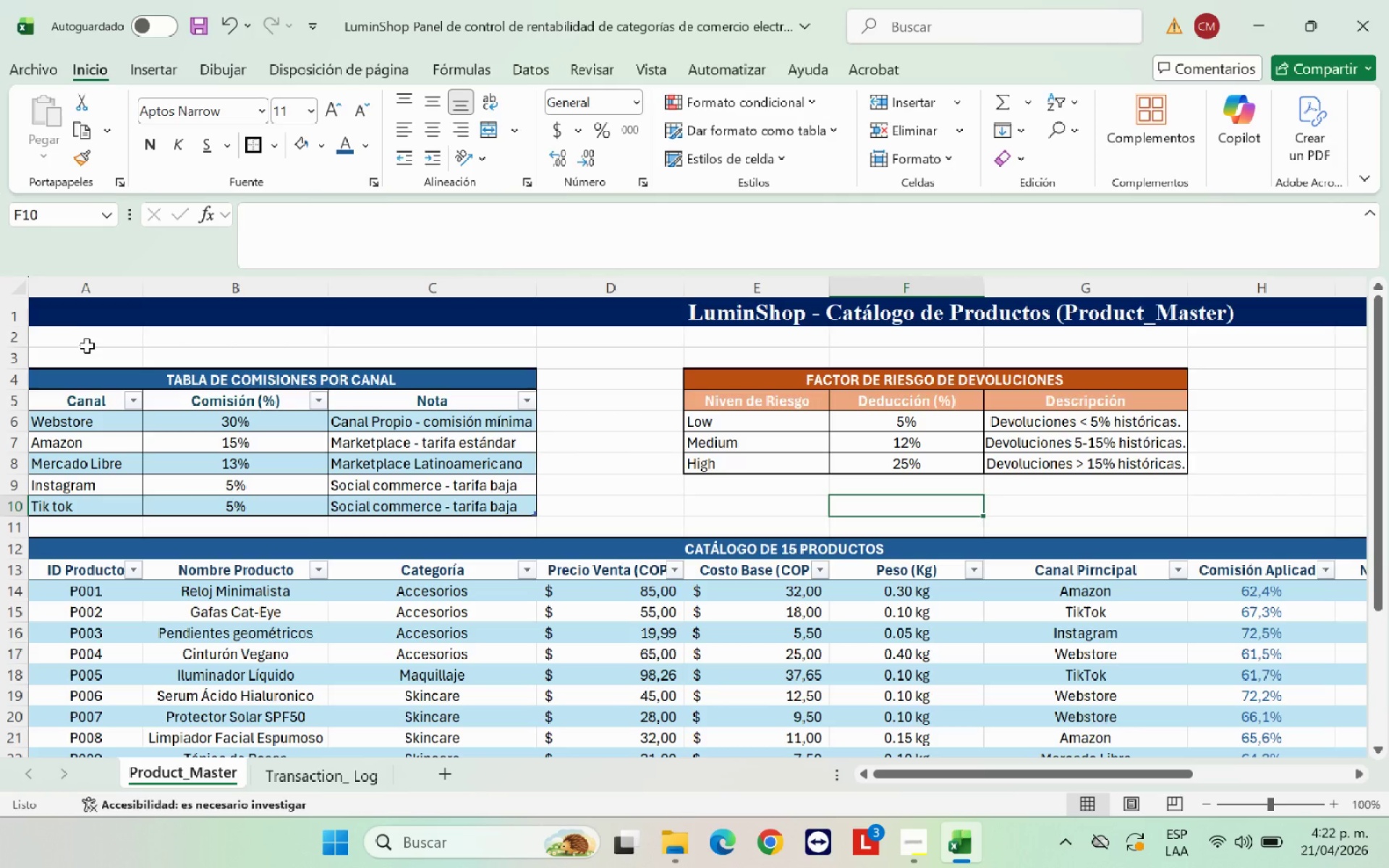 
left_click([95, 339])
 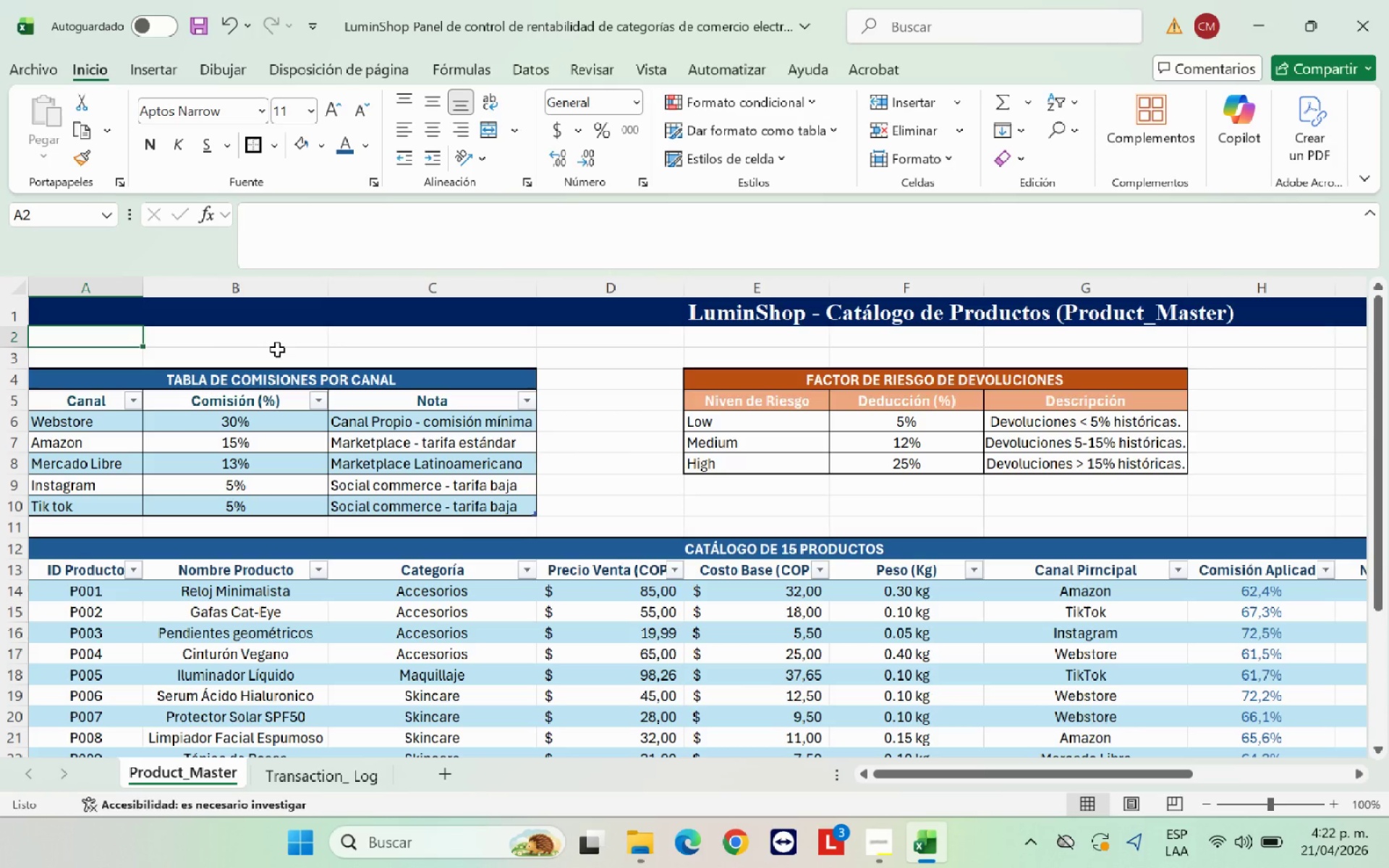 
type(Celdas )
key(Backspace)
key(Backspace)
key(Backspace)
key(Backspace)
key(Backspace)
key(Backspace)
key(Backspace)
key(Backspace)
type(C)
key(Backspace)
type(Texto Azul) Formulas automaticas )
 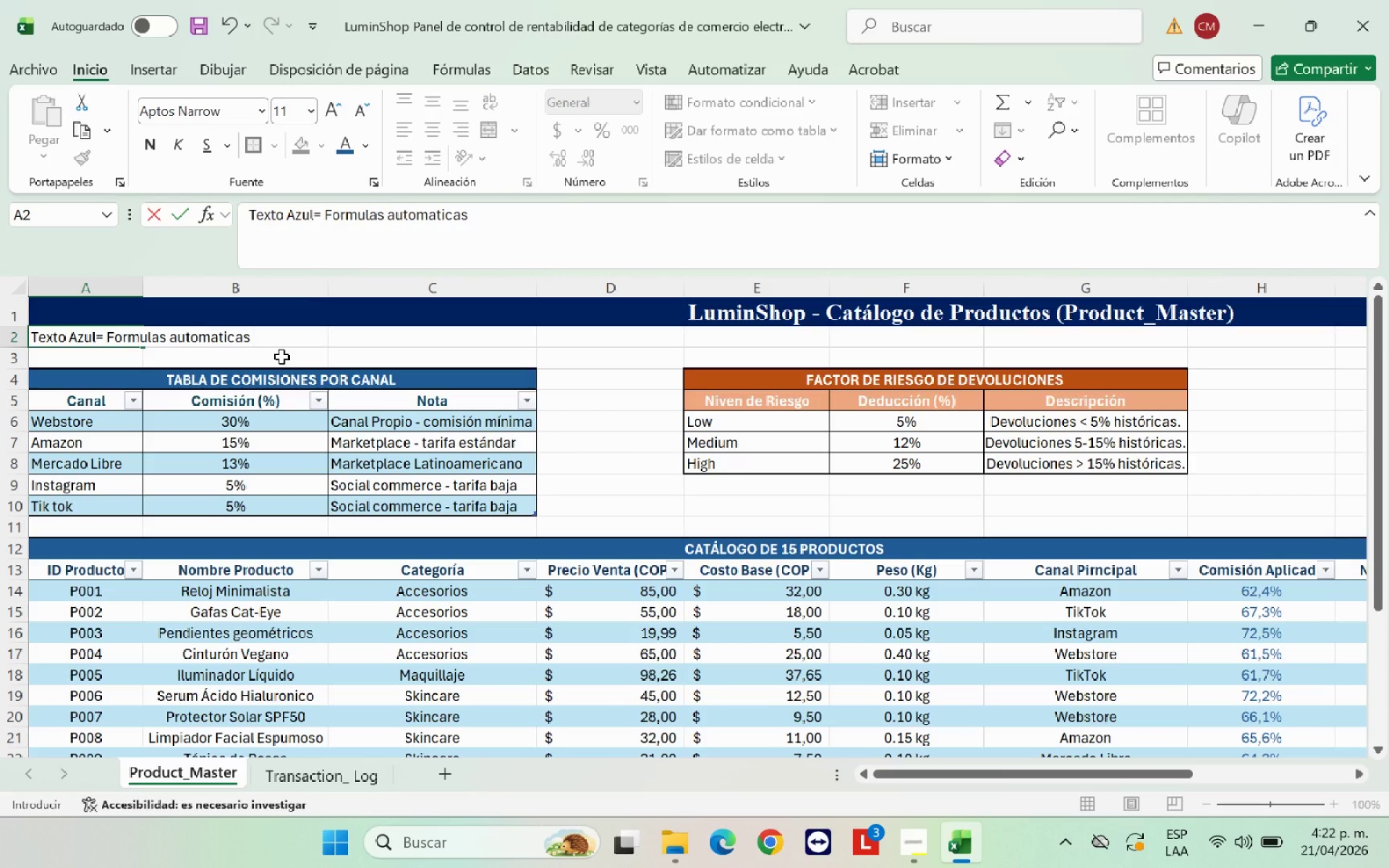 
type(*NO editar()
 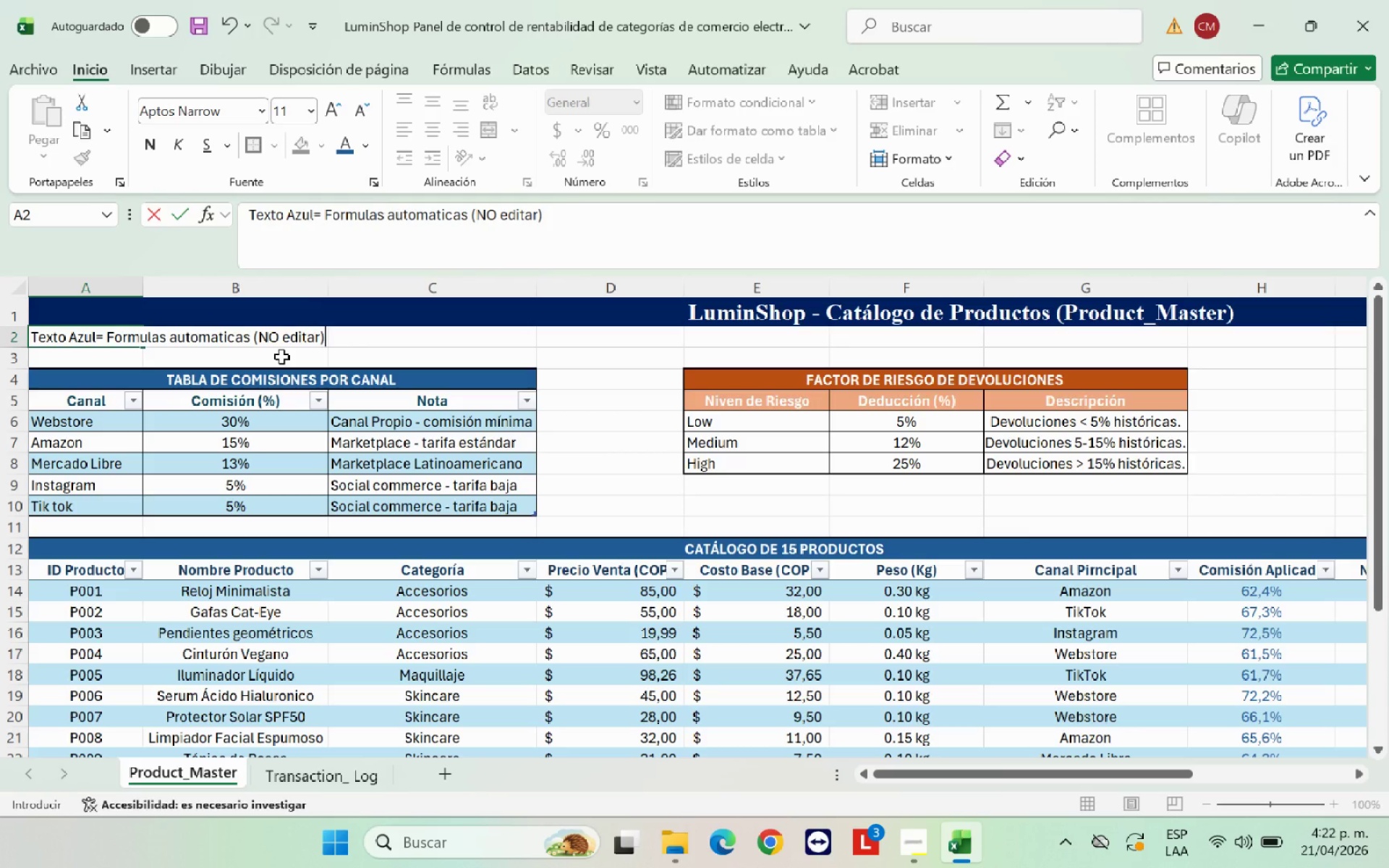 
left_click([595, 229])
 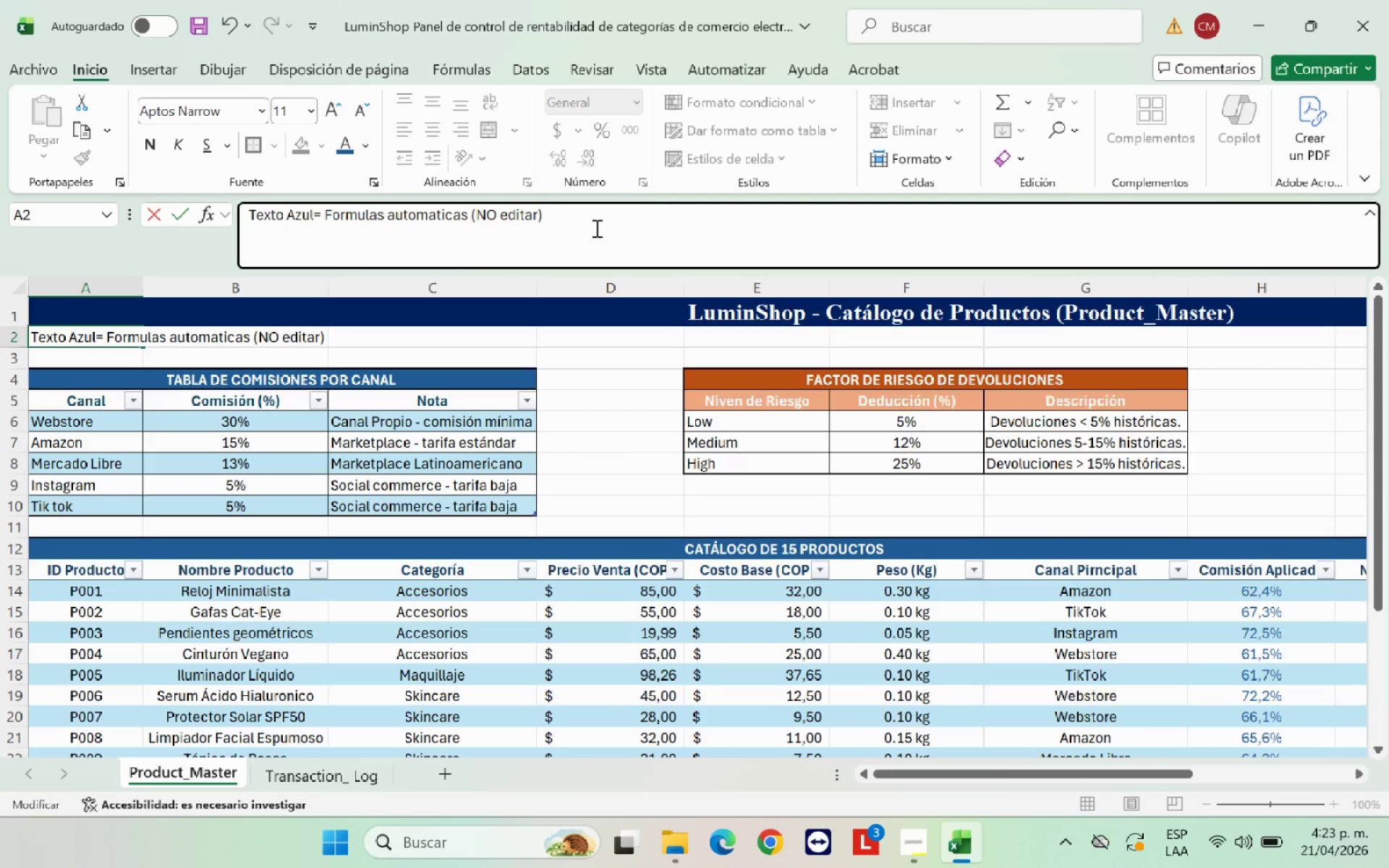 
key(Space)
 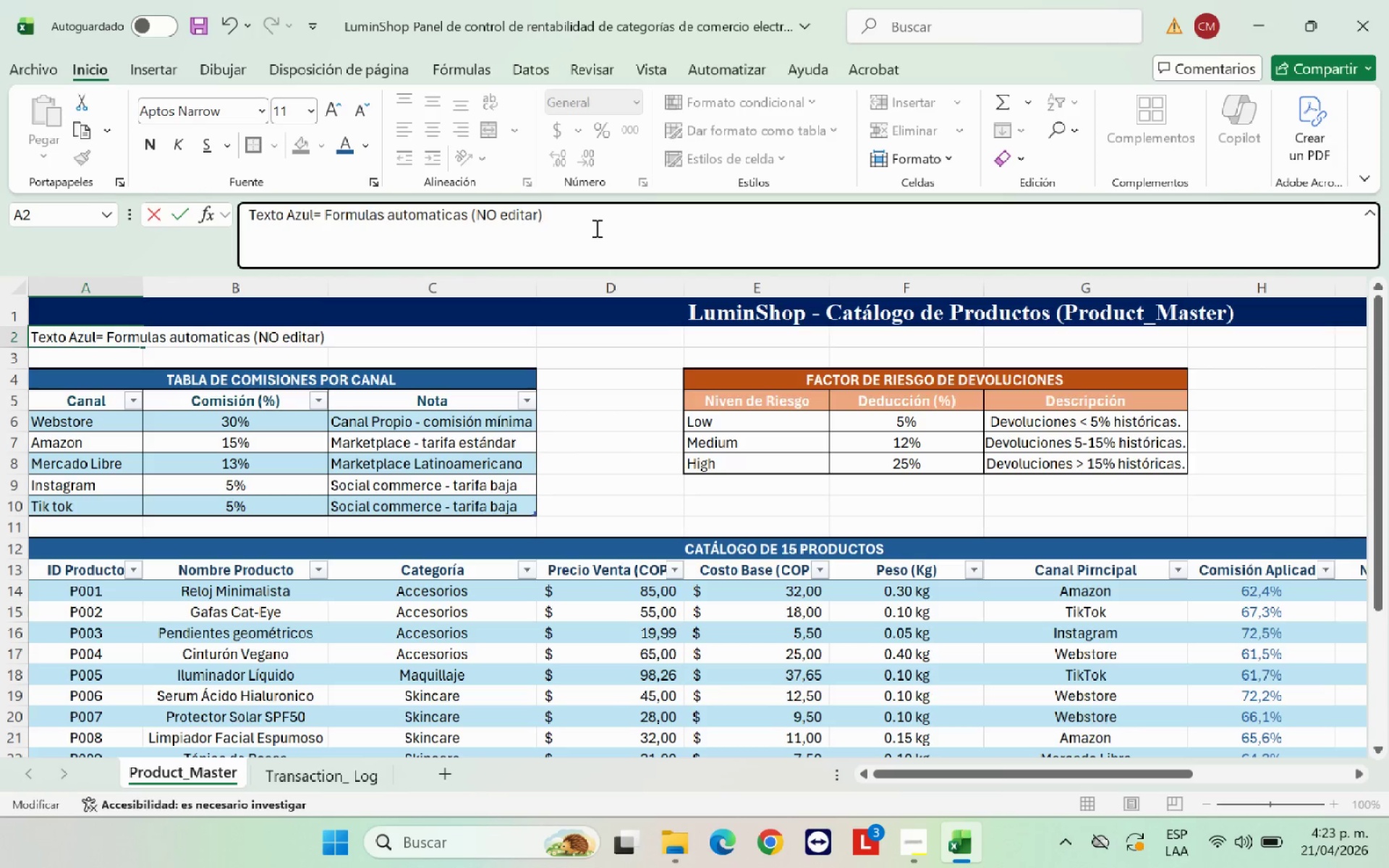 
key(1)
 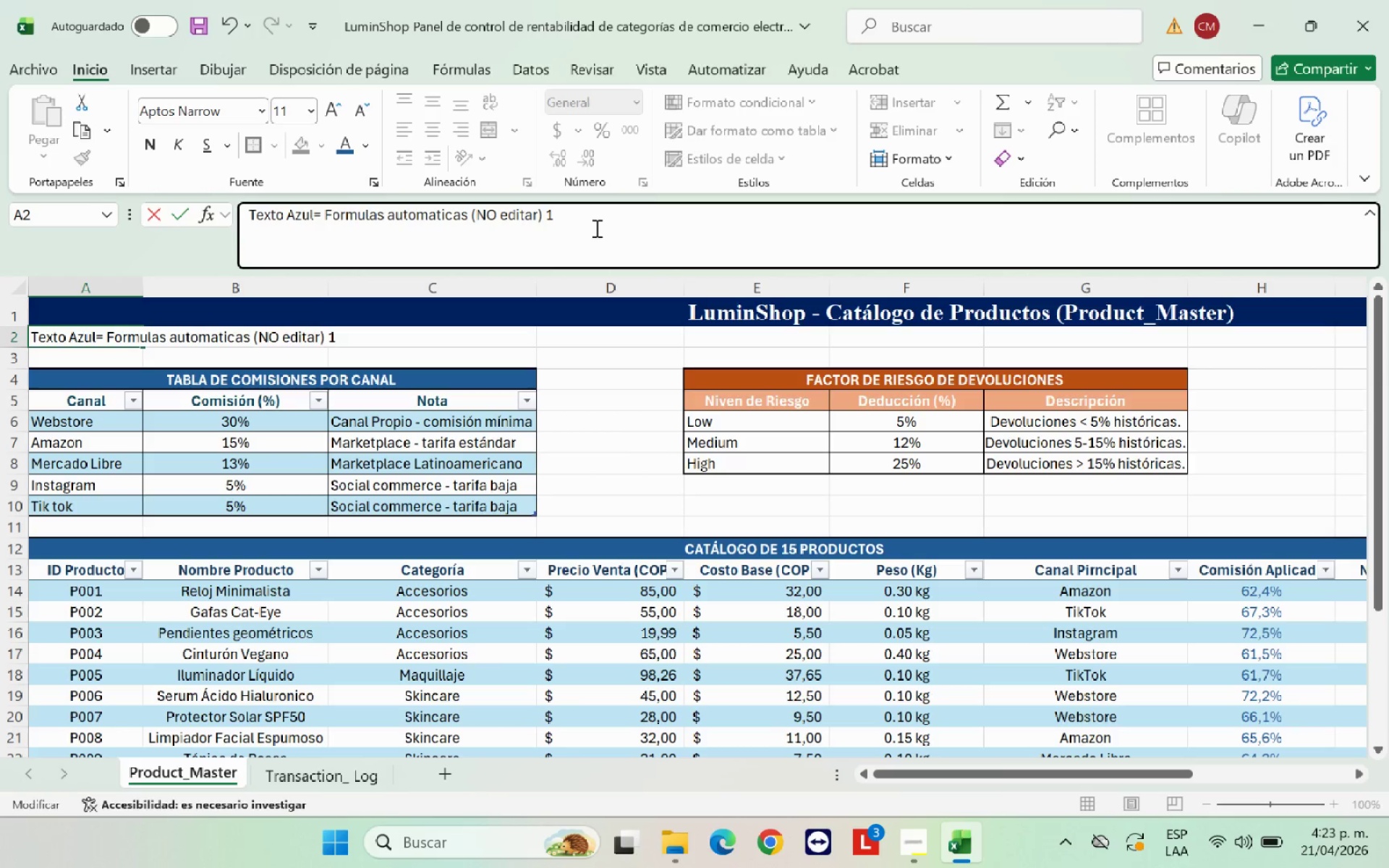 
key(Backspace)
 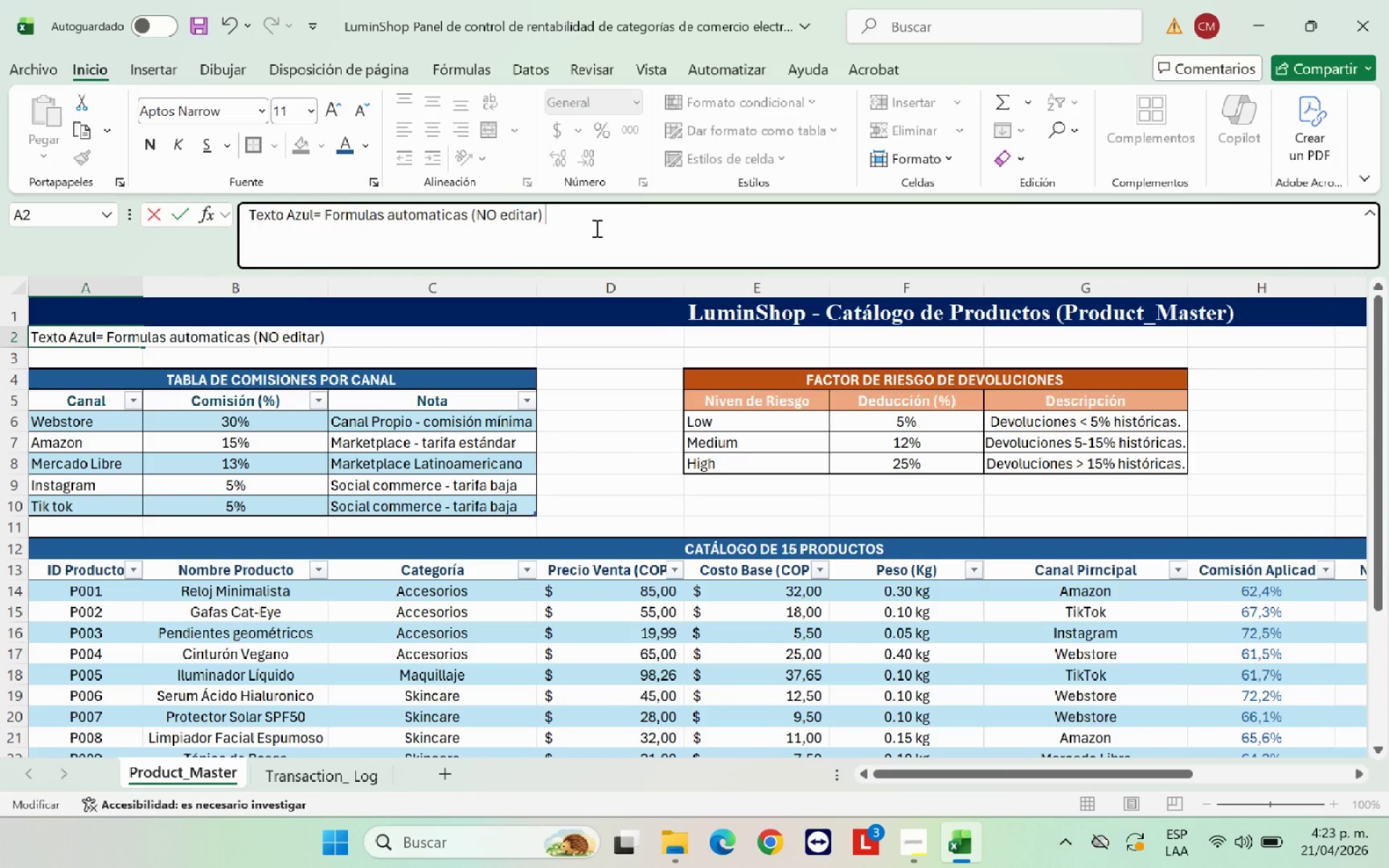 
key(Shift+Backslash)
 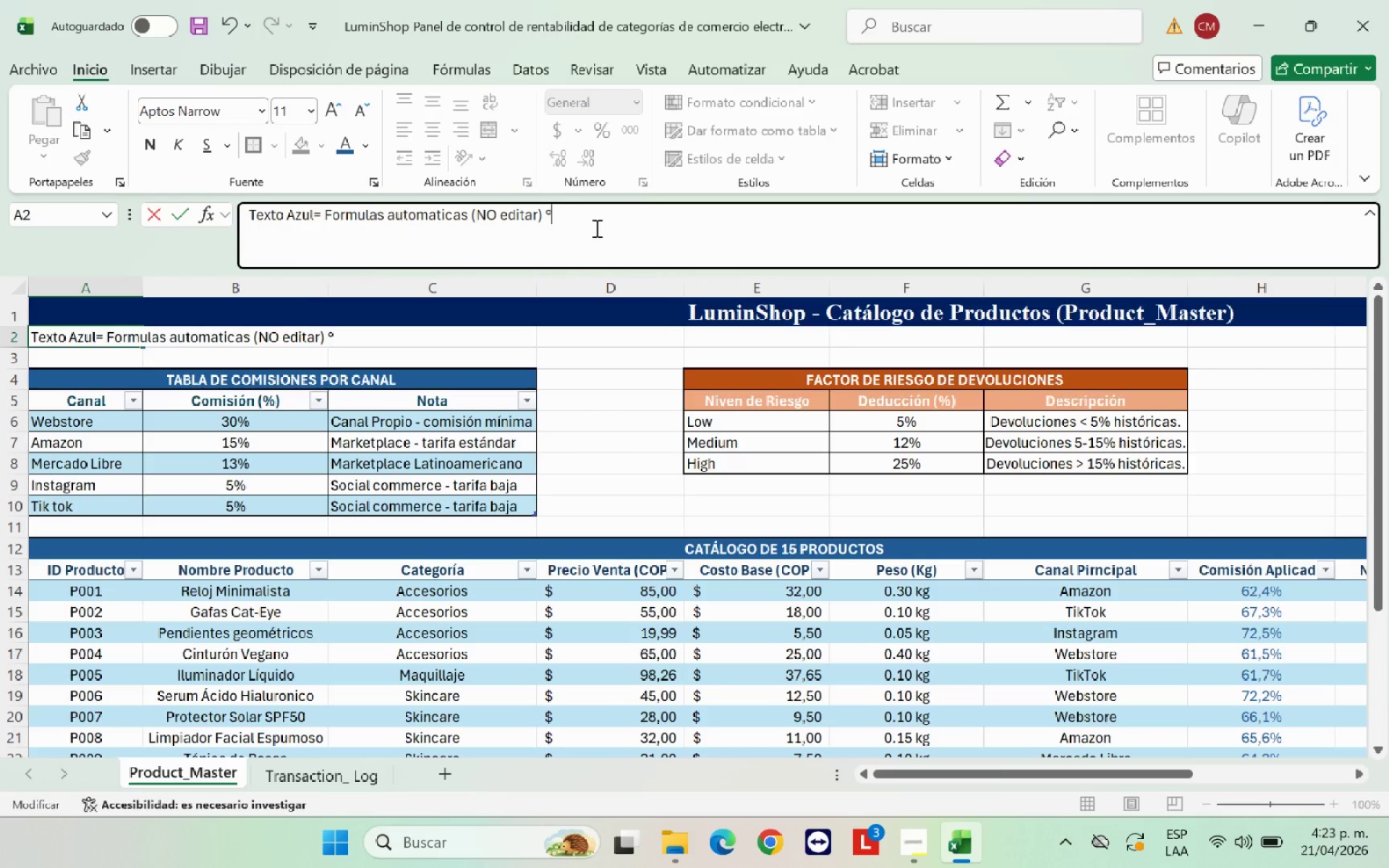 
key(Backspace)
 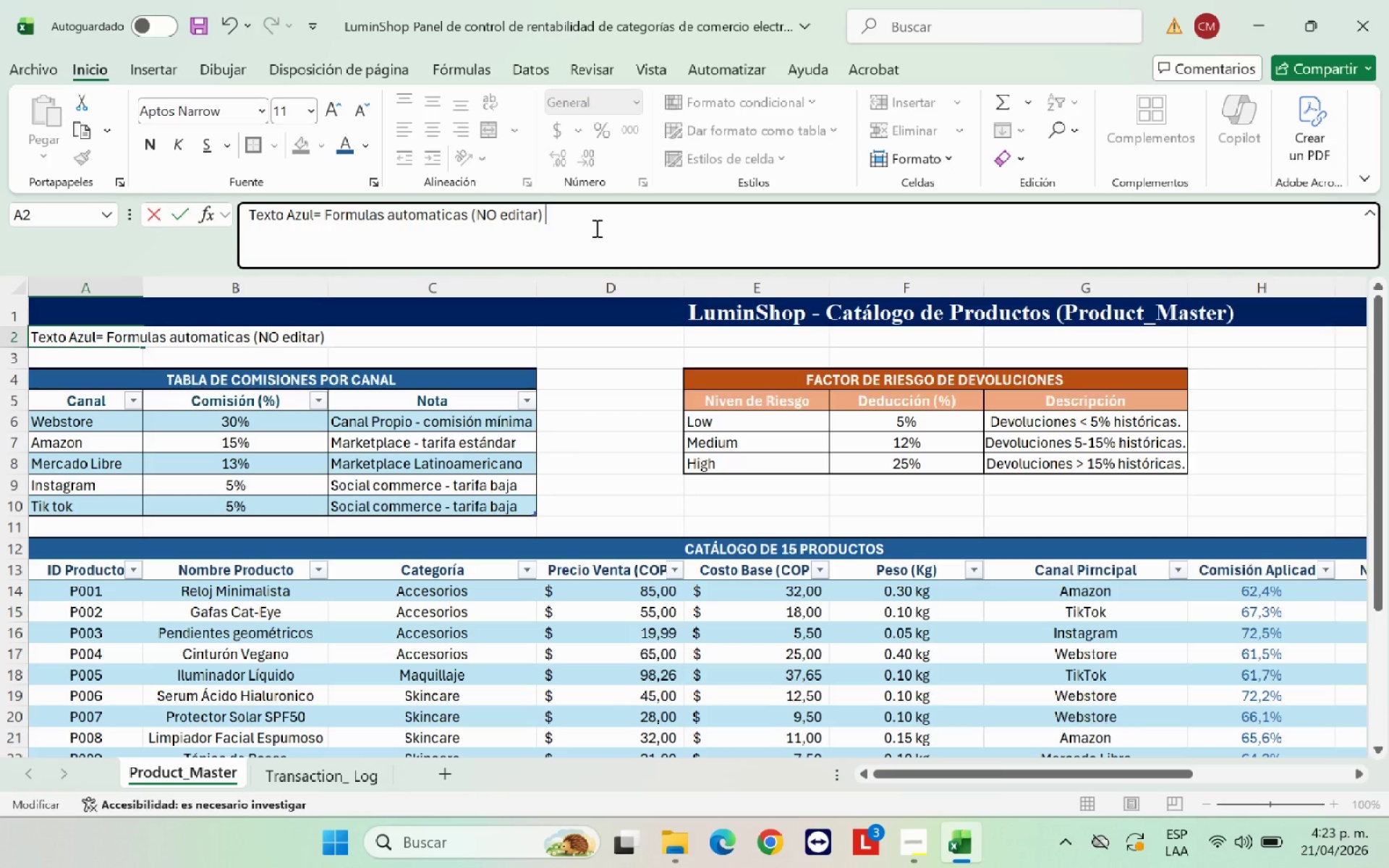 
key(Backslash)
 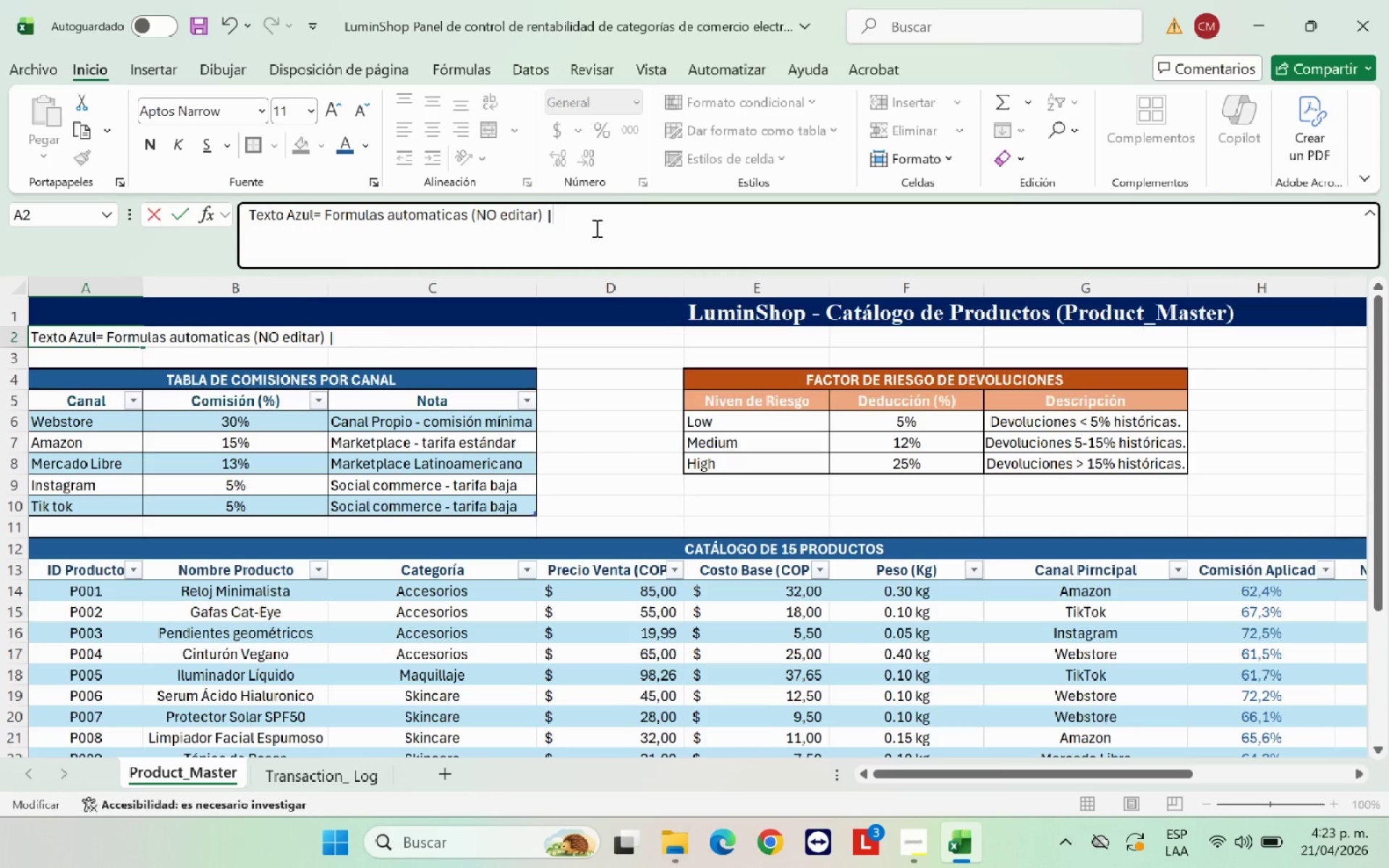 
key(Space)
 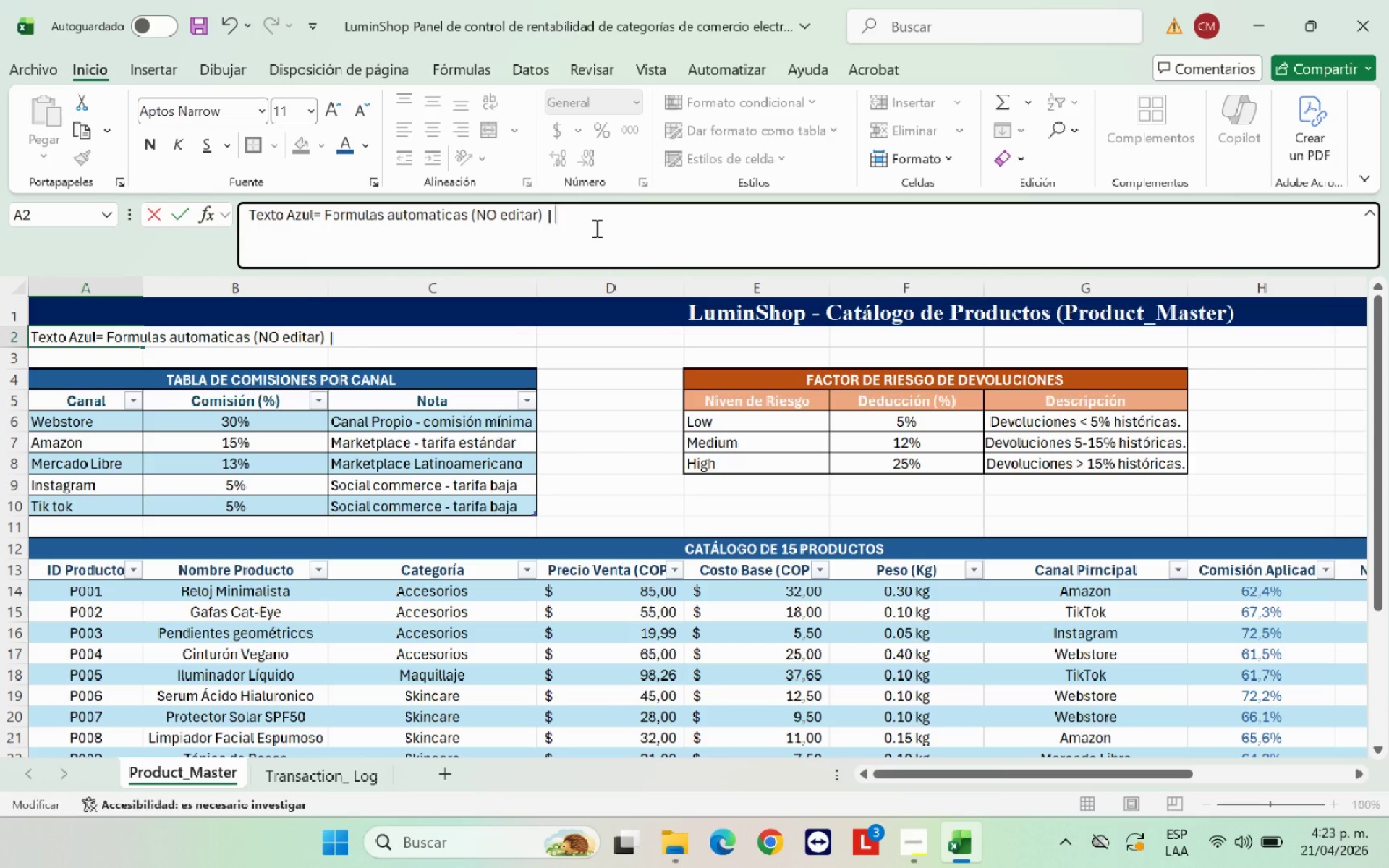 
wait(11.42)
 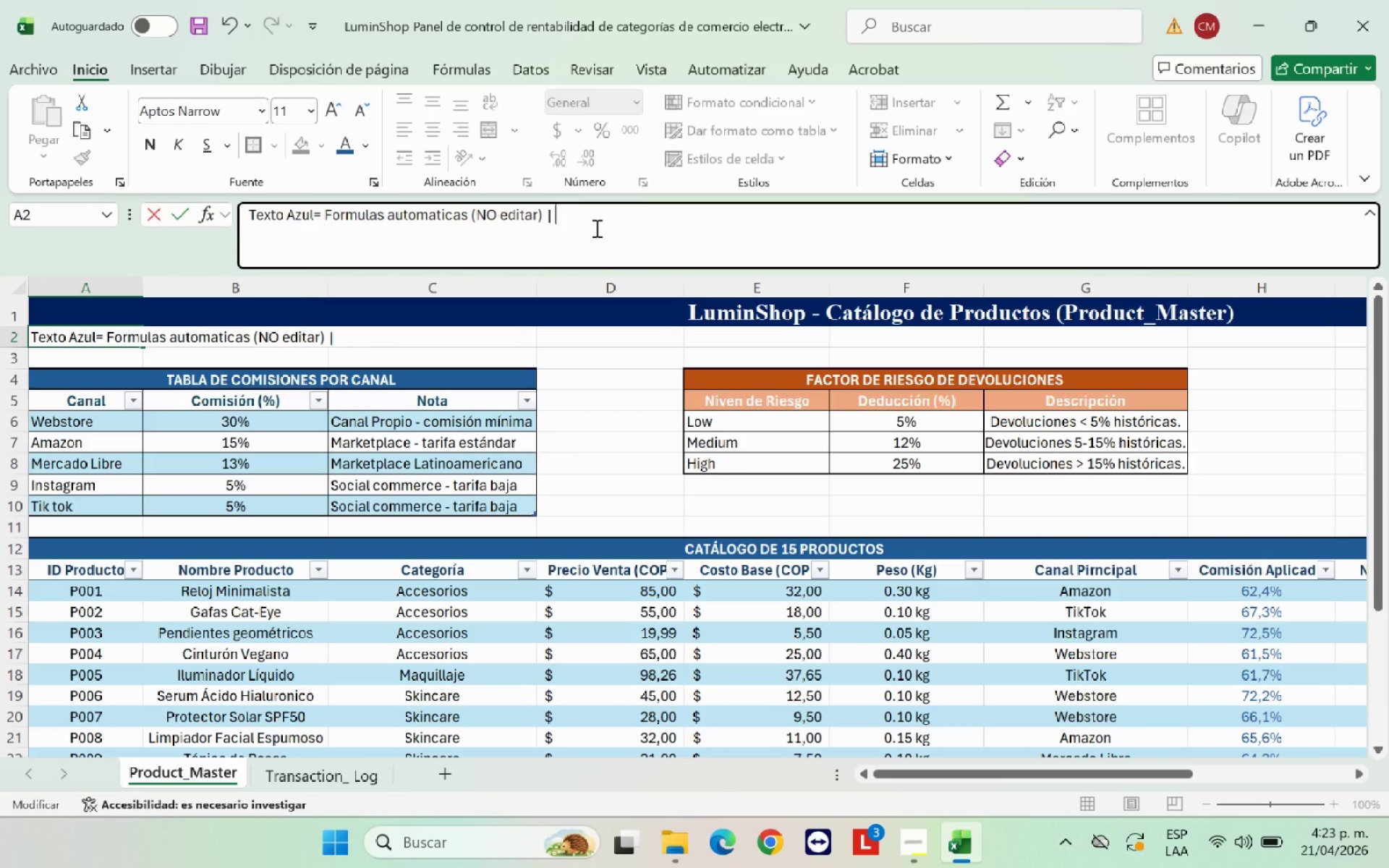 
type(Texto Negro) Edita lir)
key(Backspace)
type(bremente)
 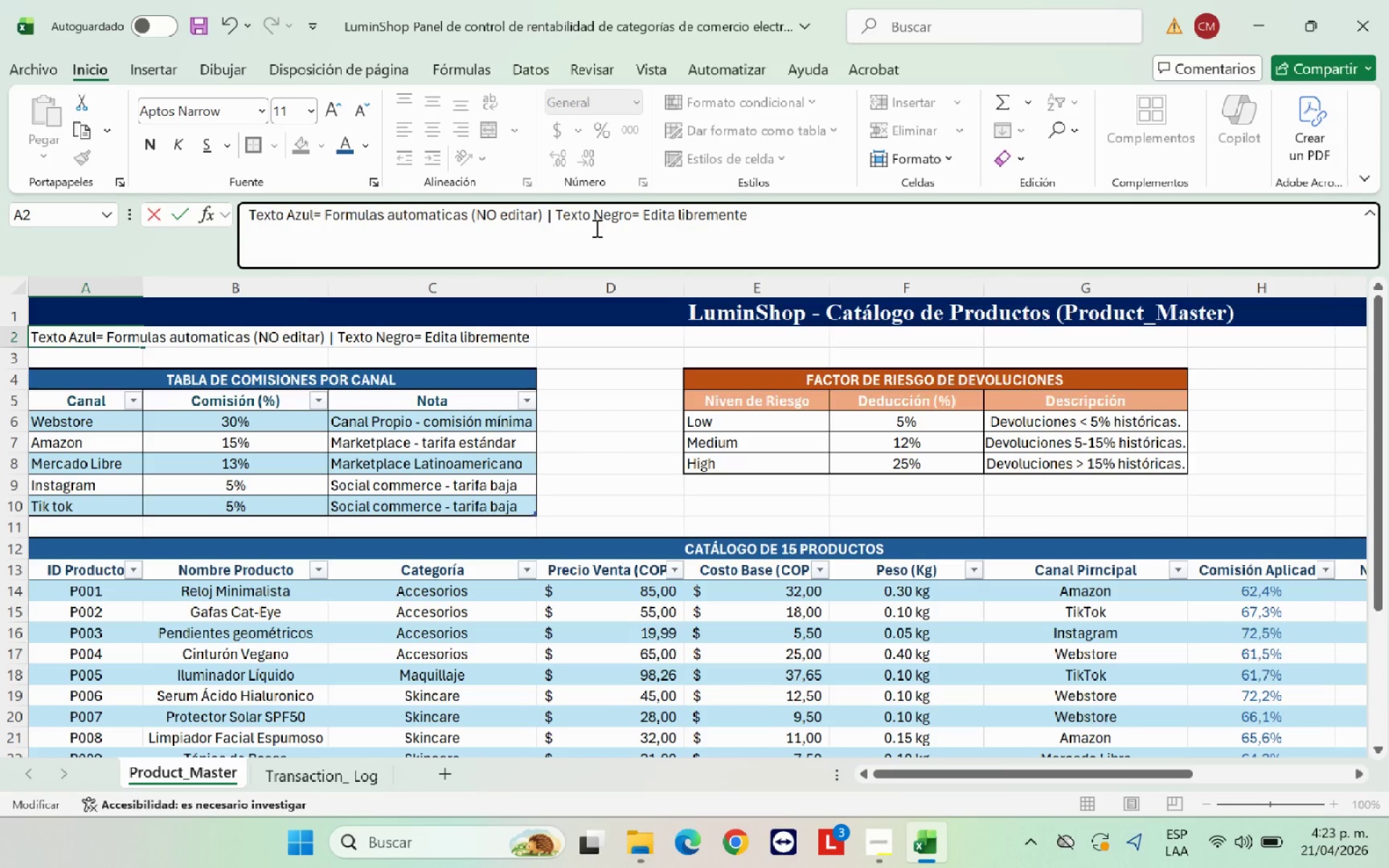 
wait(5.41)
 